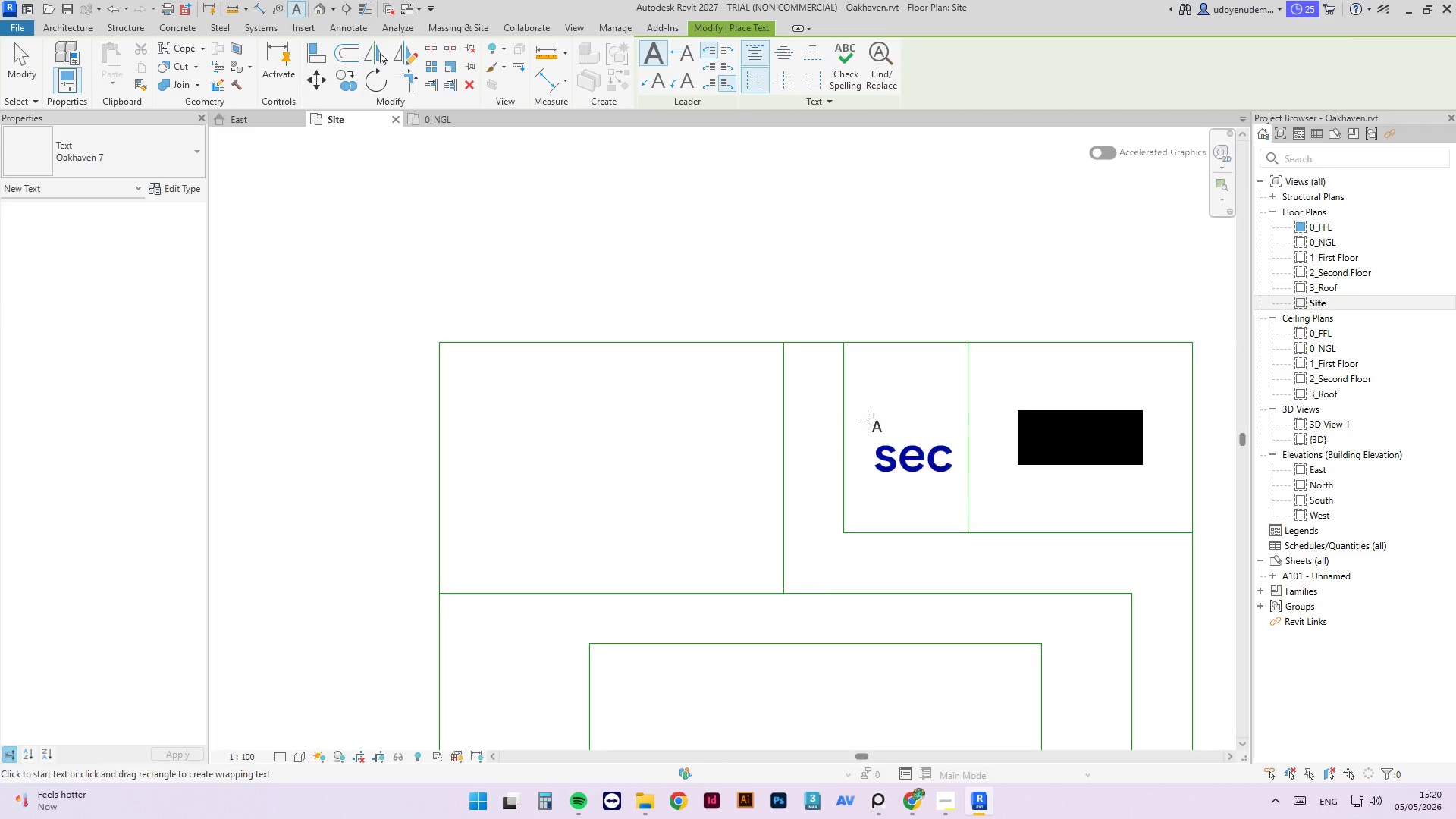 
key(Escape)
 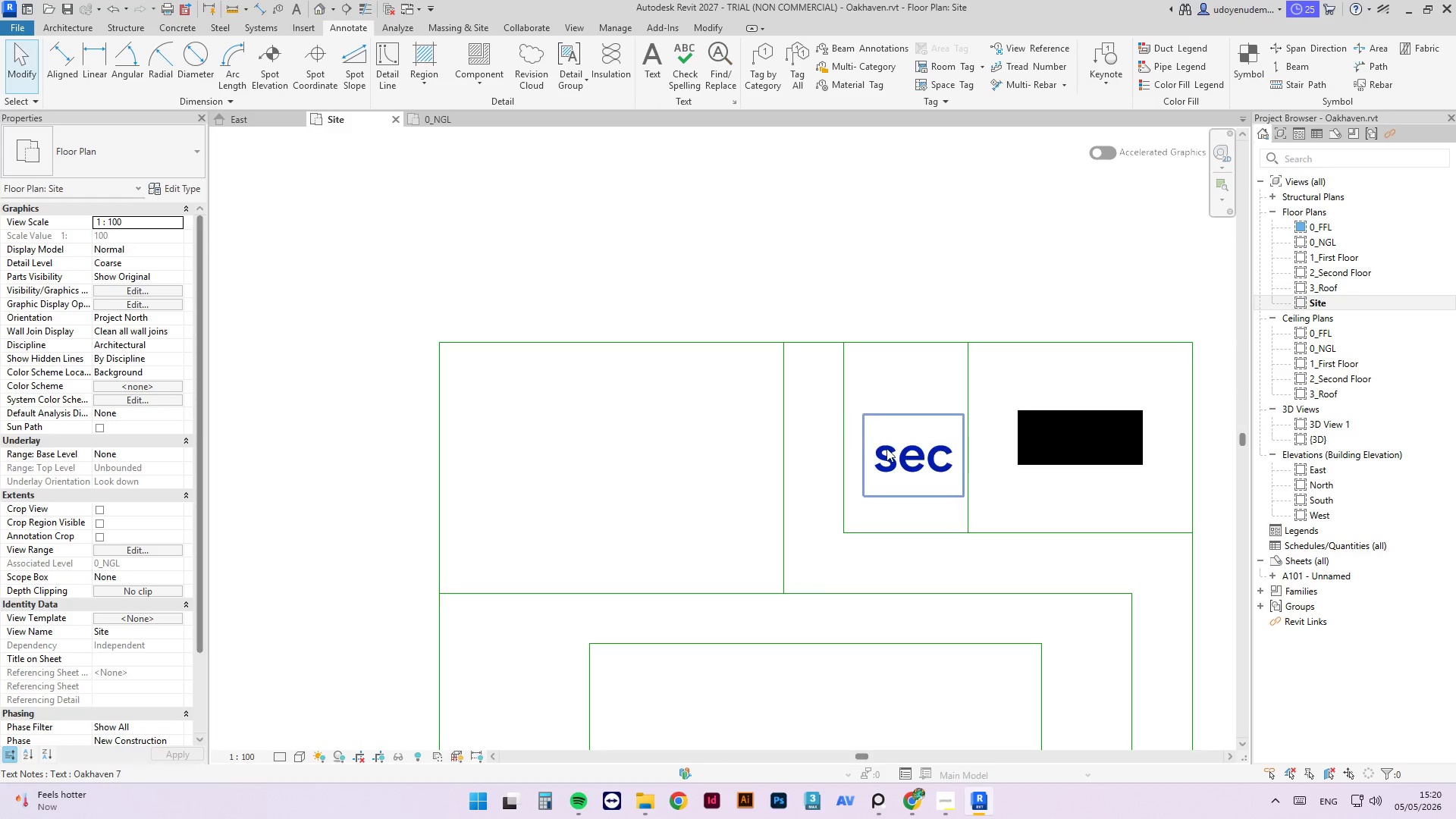 
left_click([886, 448])
 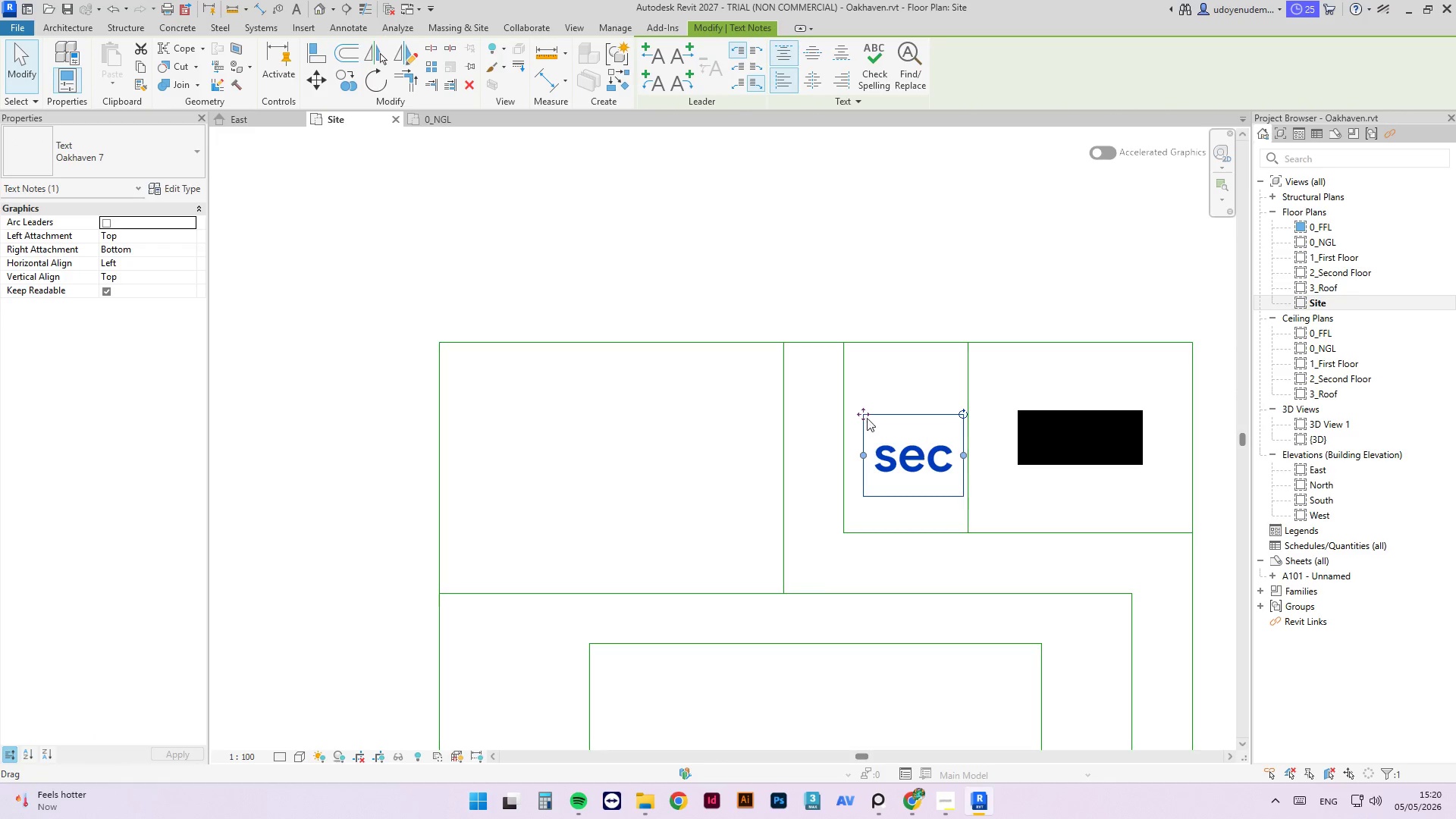 
left_click_drag(start_coordinate=[867, 415], to_coordinate=[859, 395])
 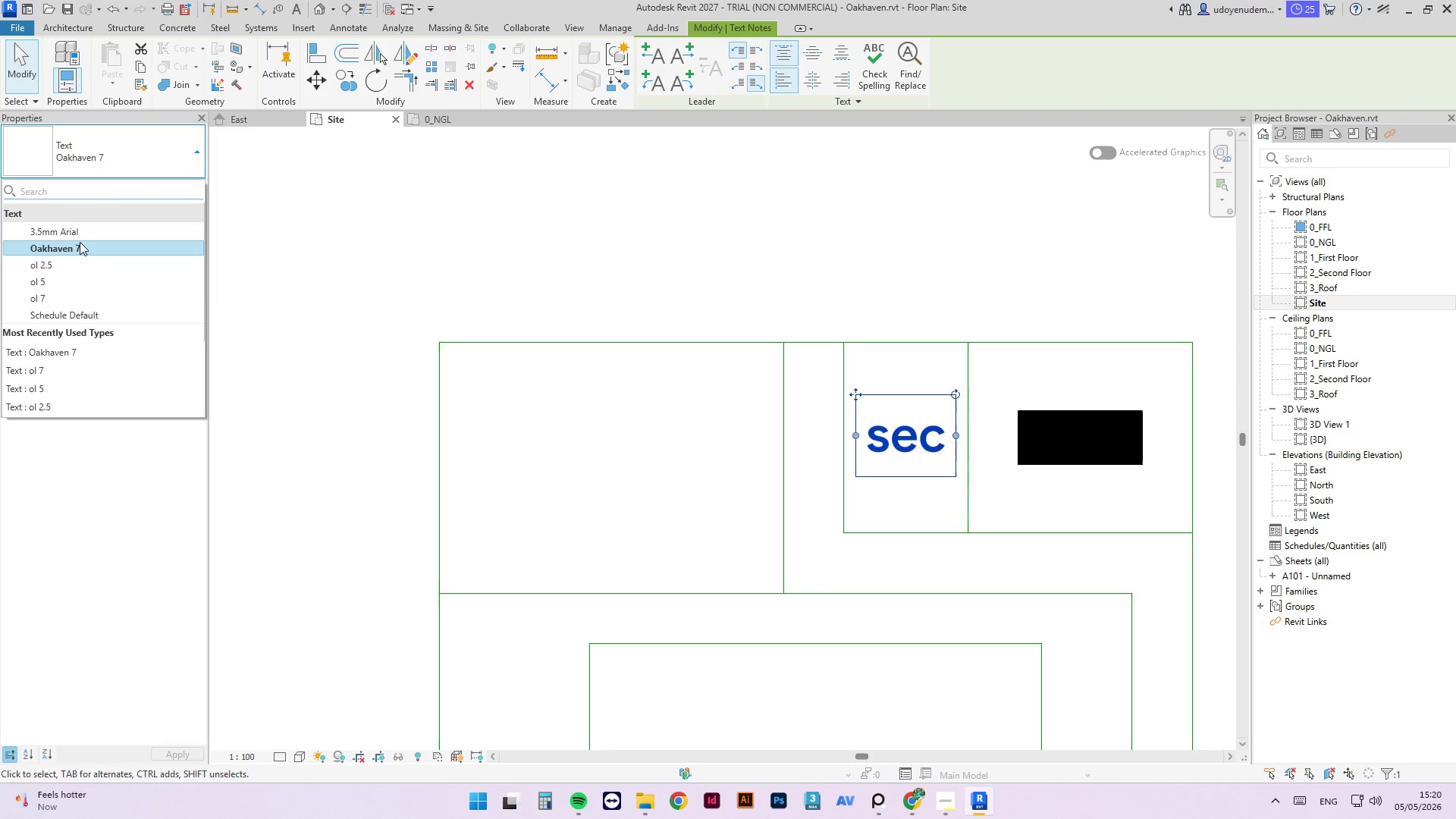 
left_click([56, 283])
 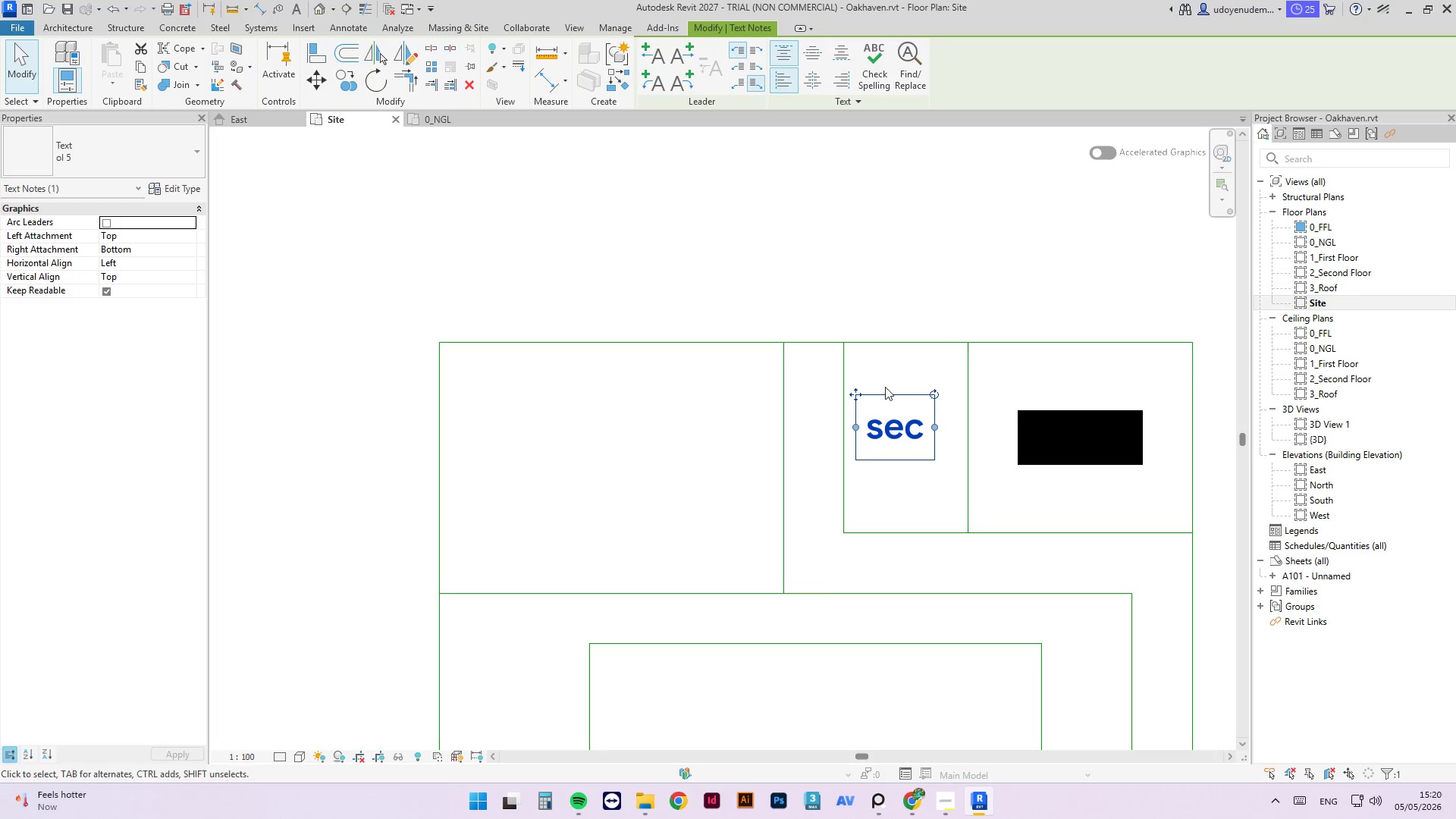 
left_click_drag(start_coordinate=[853, 394], to_coordinate=[861, 403])
 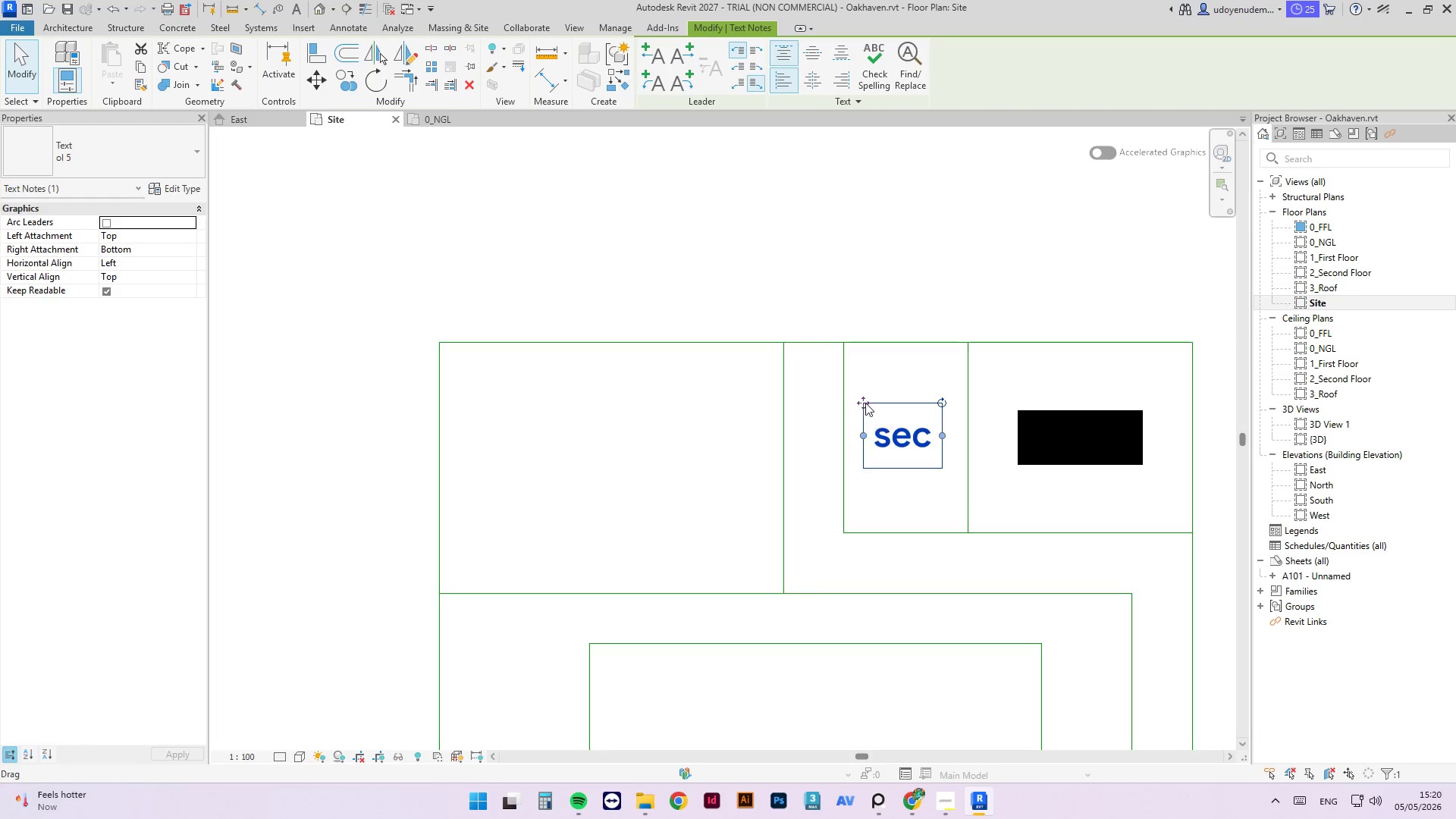 
hold_key(key=ShiftLeft, duration=1.11)
left_click_drag(start_coordinate=[865, 402], to_coordinate=[1072, 390])
 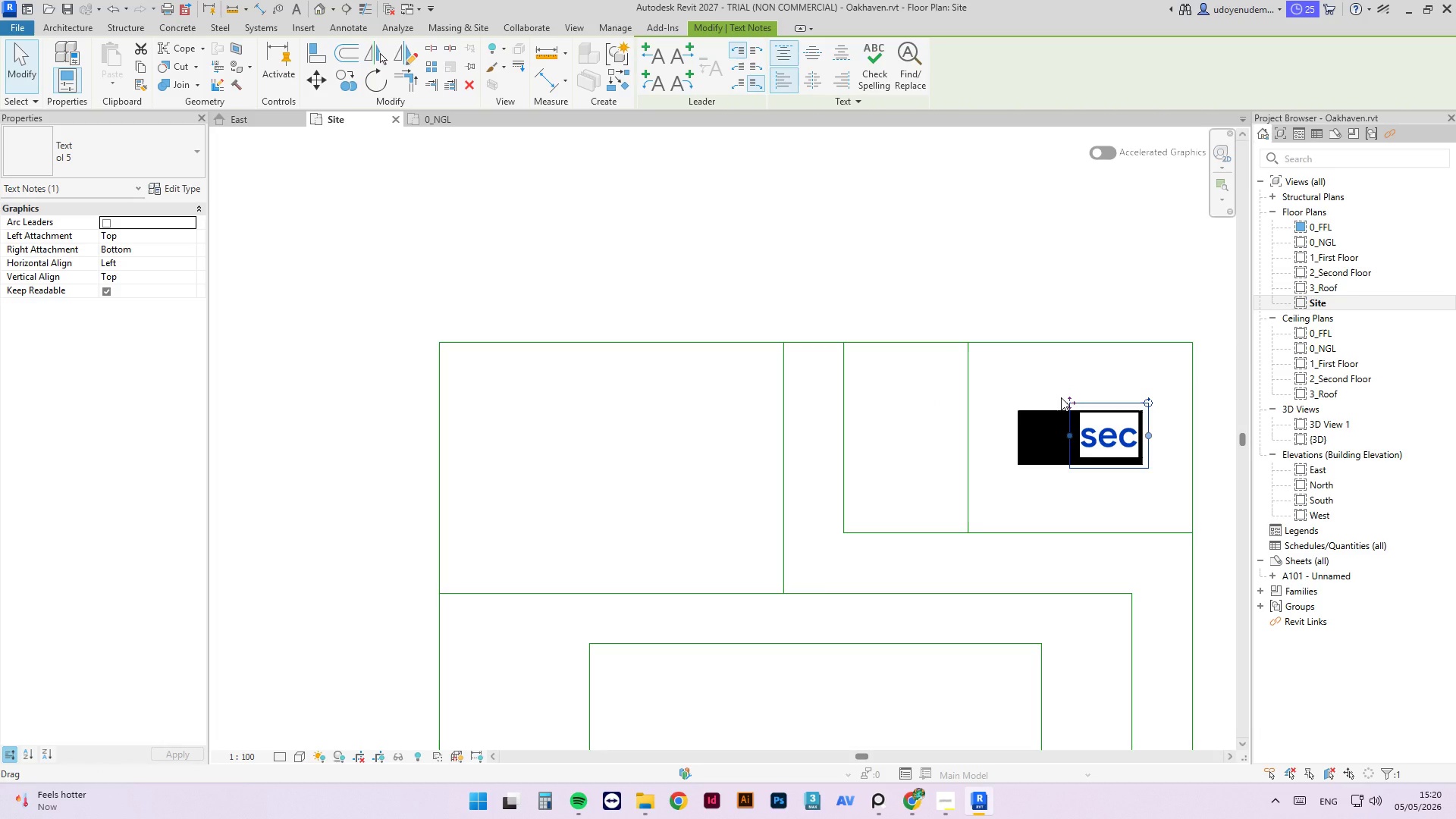 
key(Control+Z)
 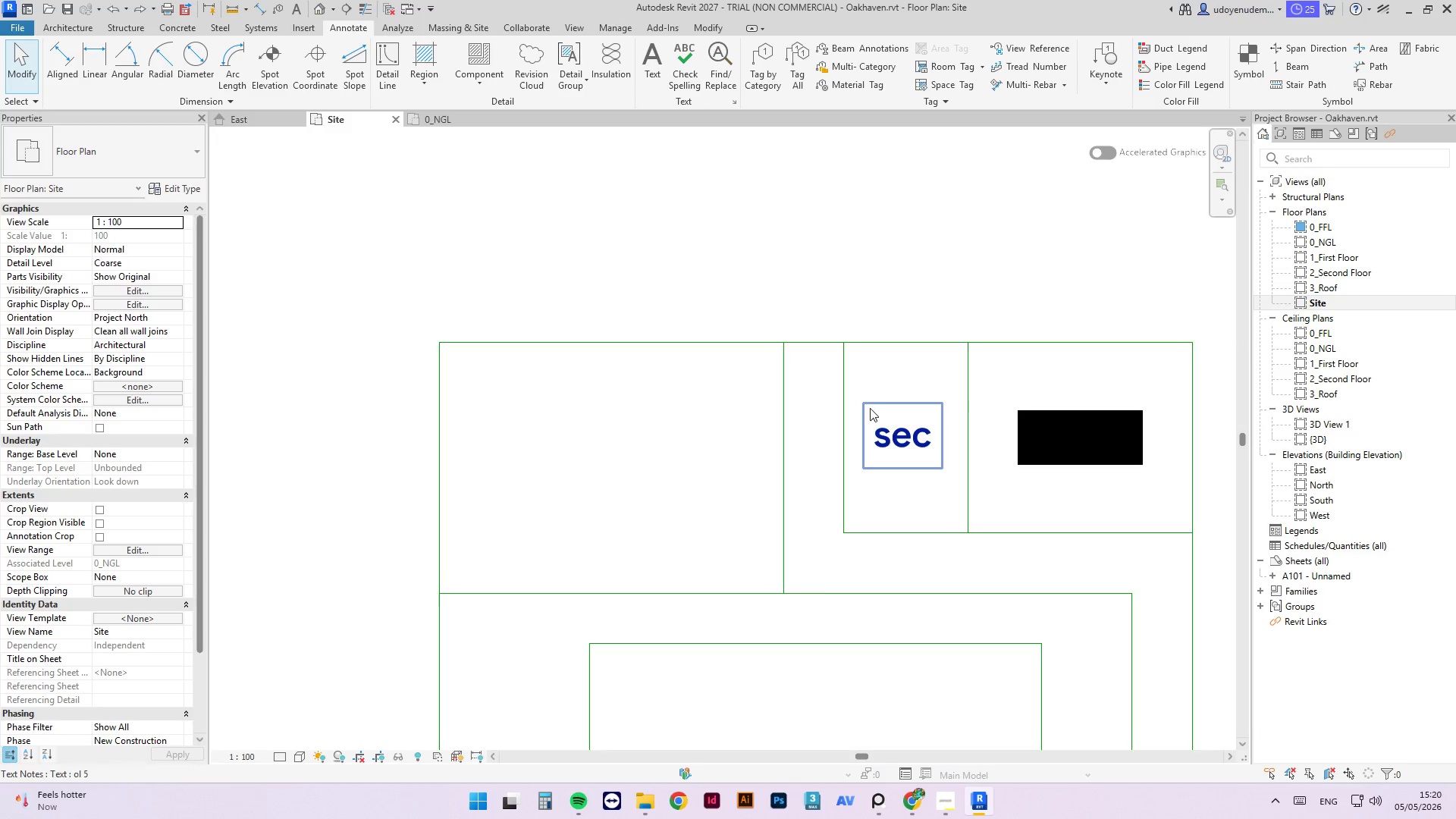 
hold_key(key=ControlLeft, duration=0.36)
left_click([862, 405])
 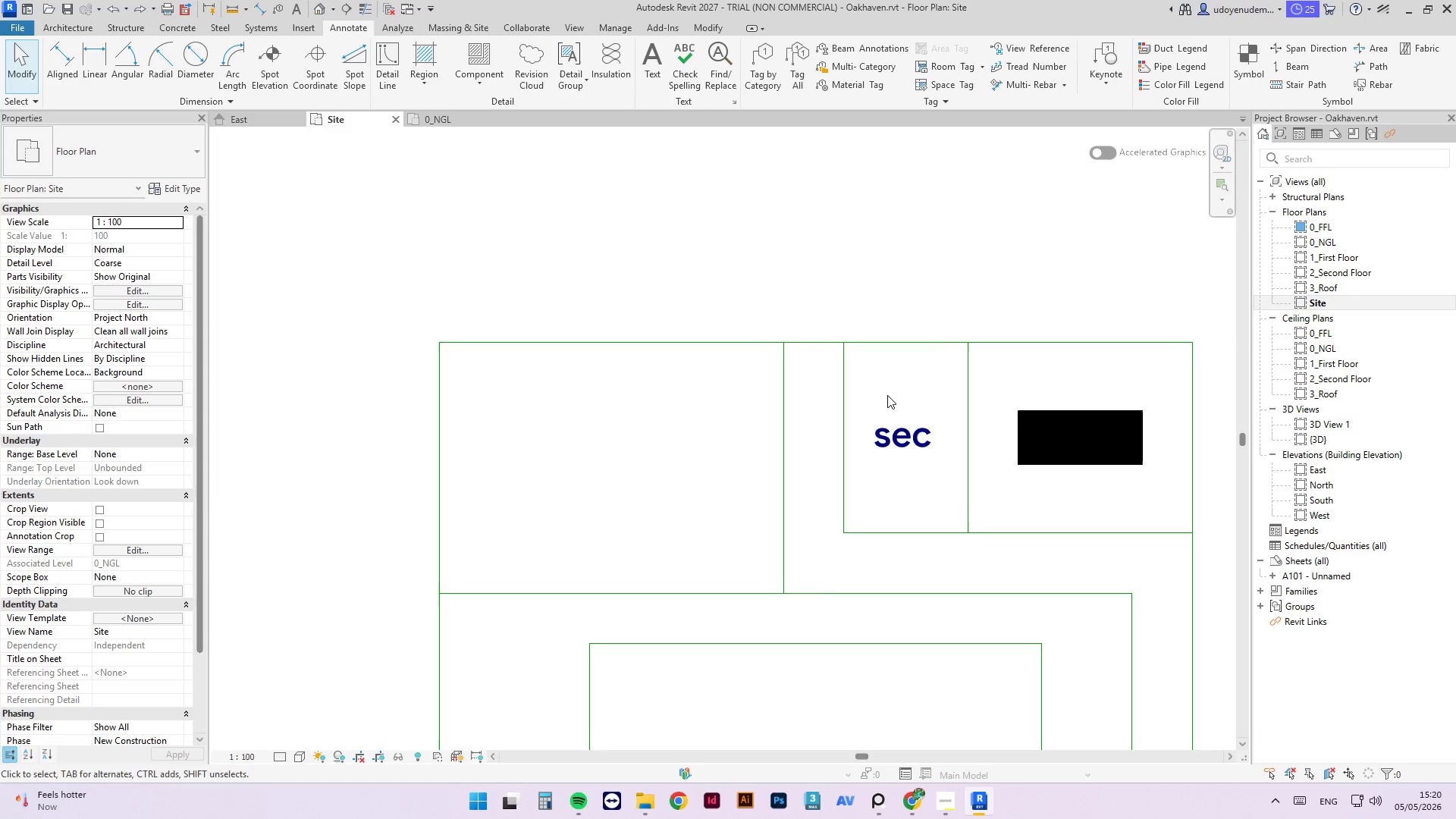 
double_click([887, 395])
 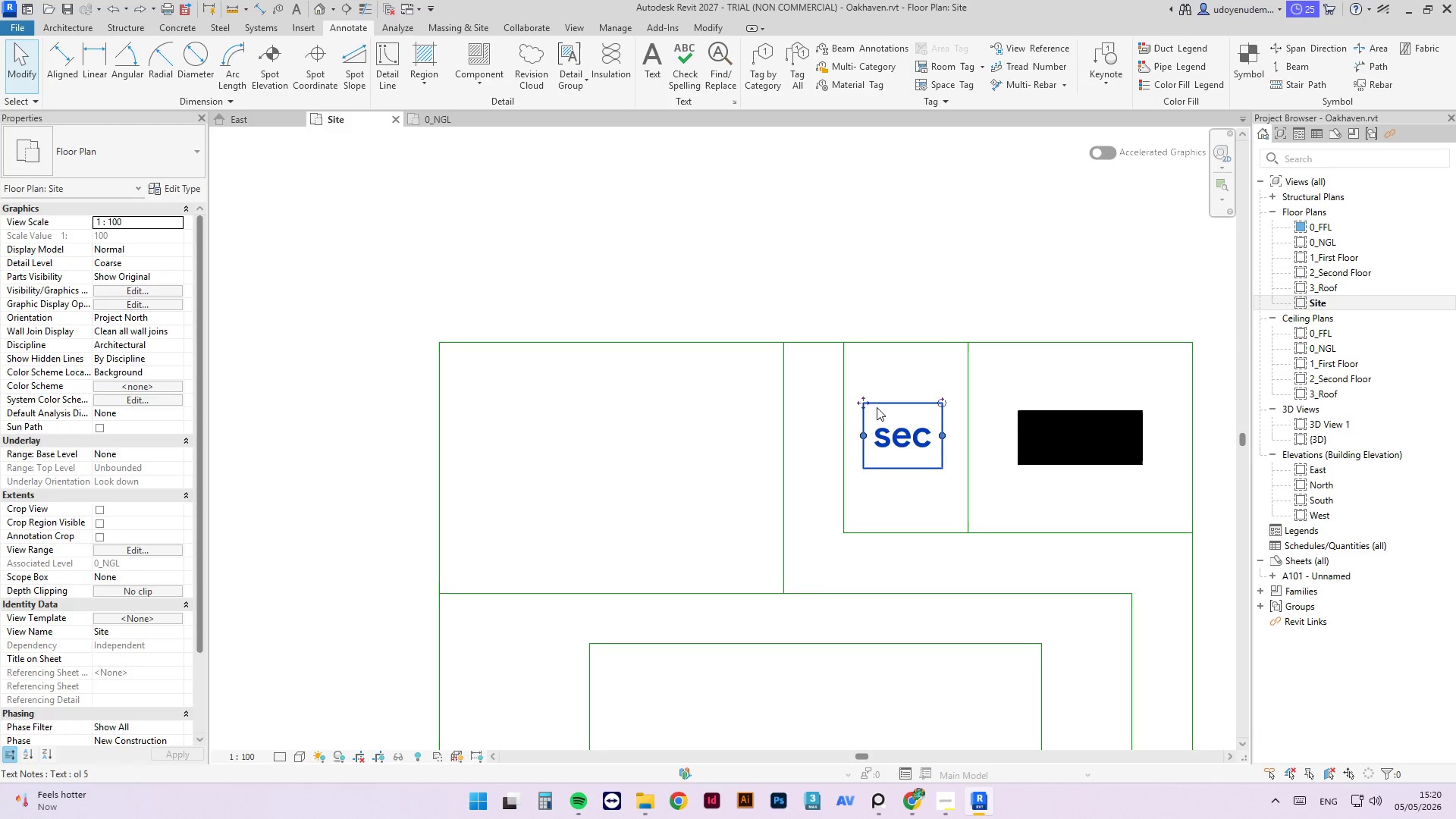 
triple_click([877, 407])
 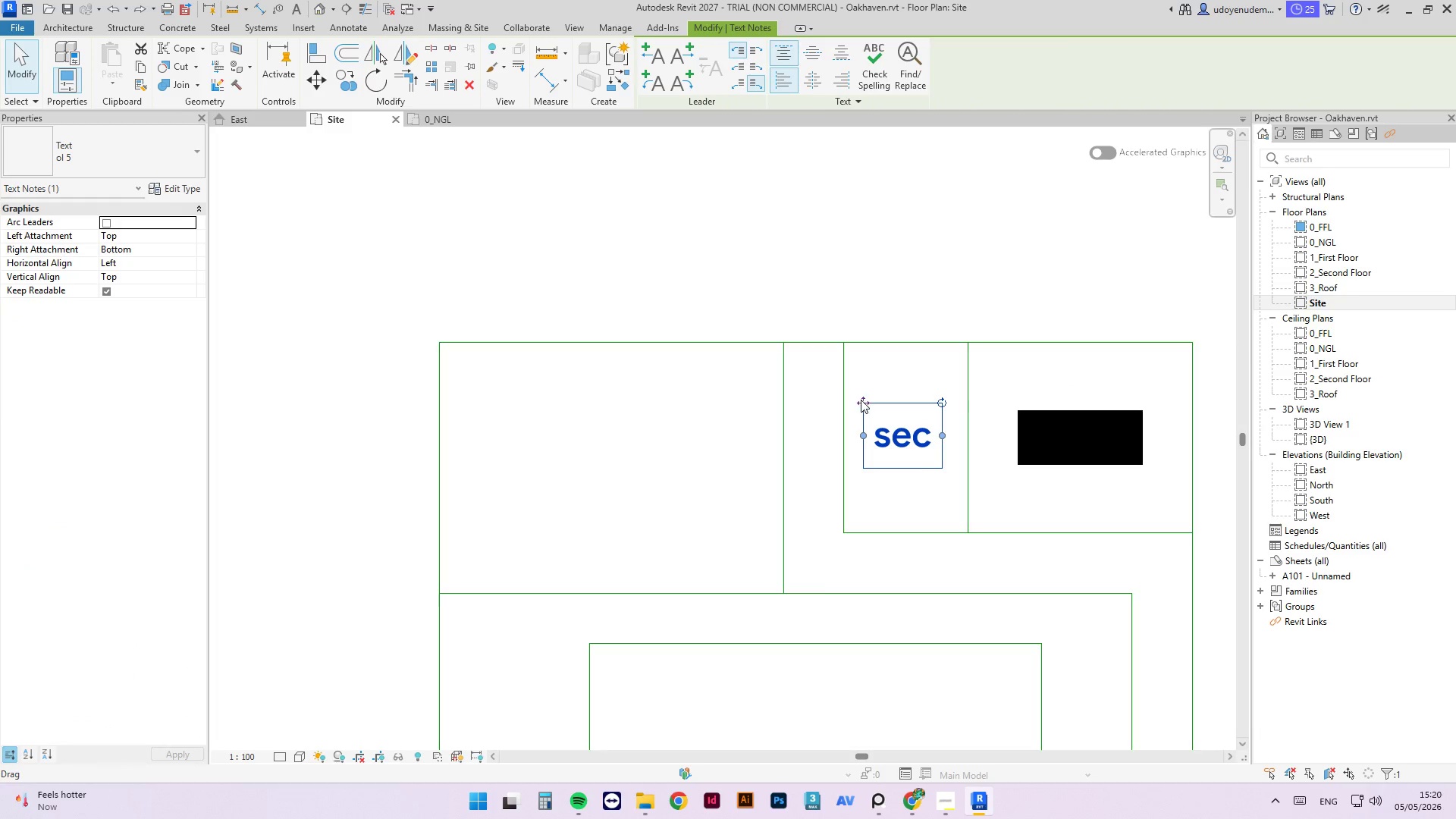 
key(Control+ControlLeft)
 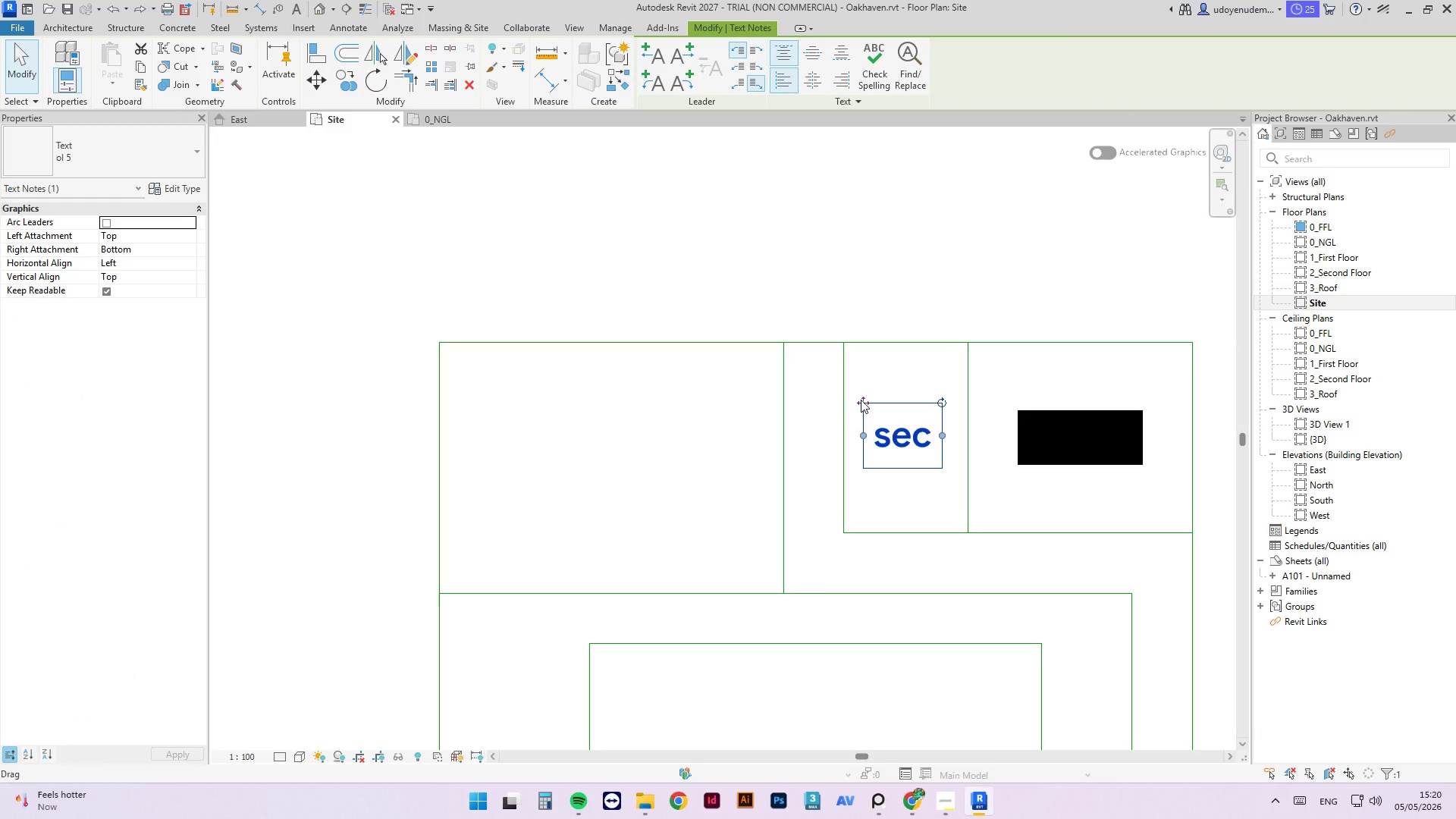 
hold_key(key=ControlLeft, duration=2.73)
left_click_drag(start_coordinate=[861, 400], to_coordinate=[1037, 395])
 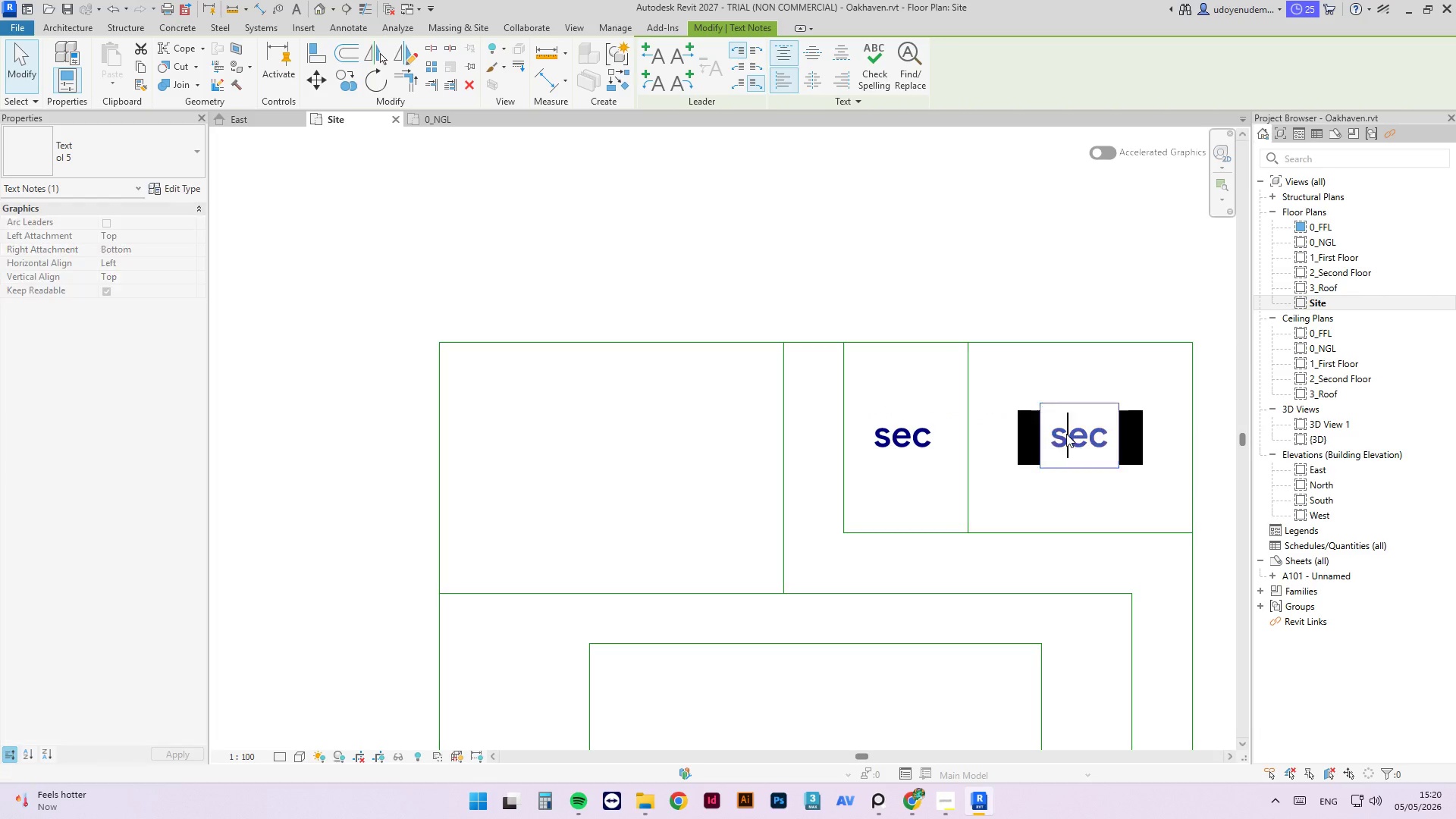 
double_click([1066, 434])
 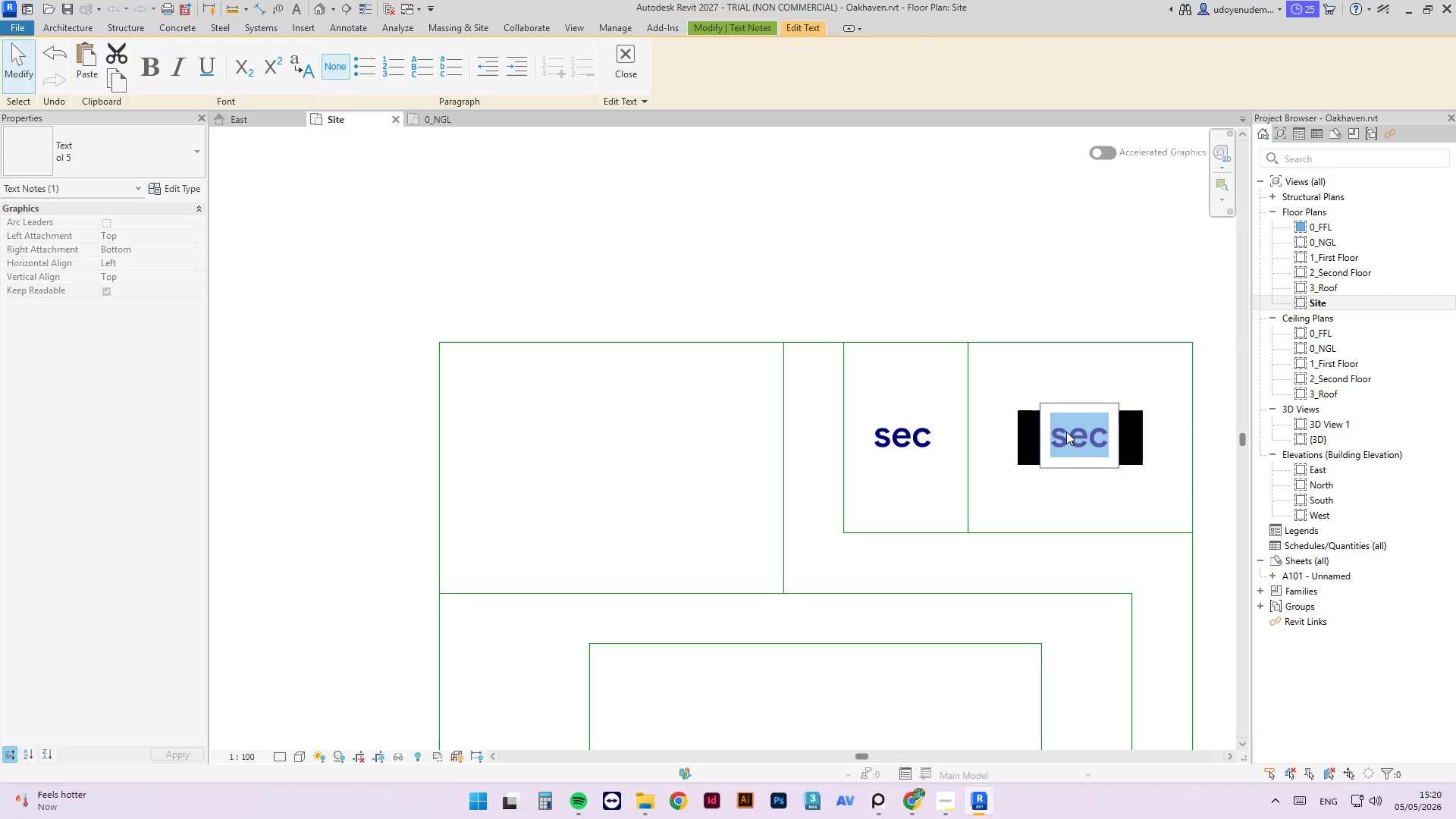 
type(gen)
 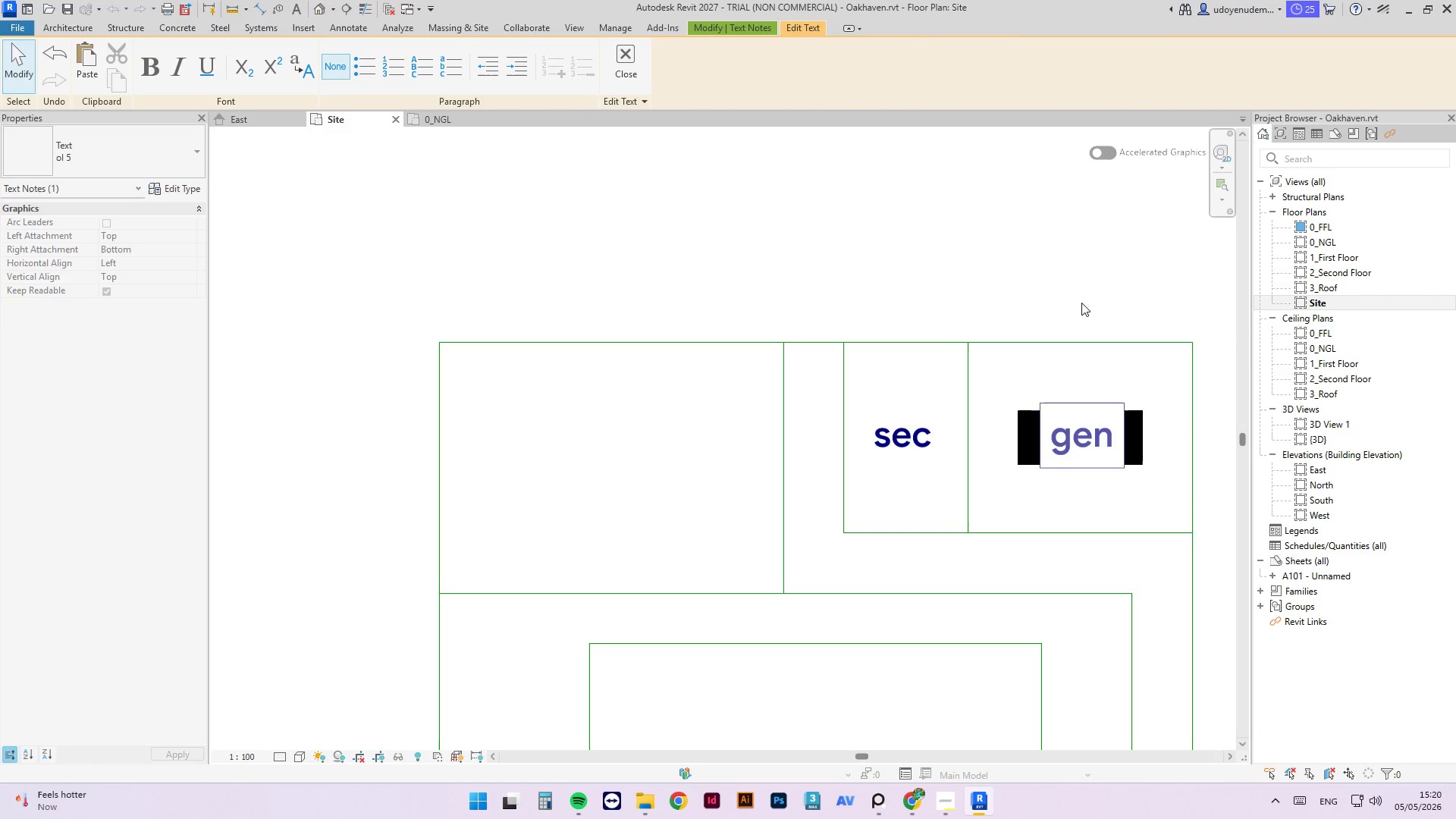 
left_click([1071, 275])
 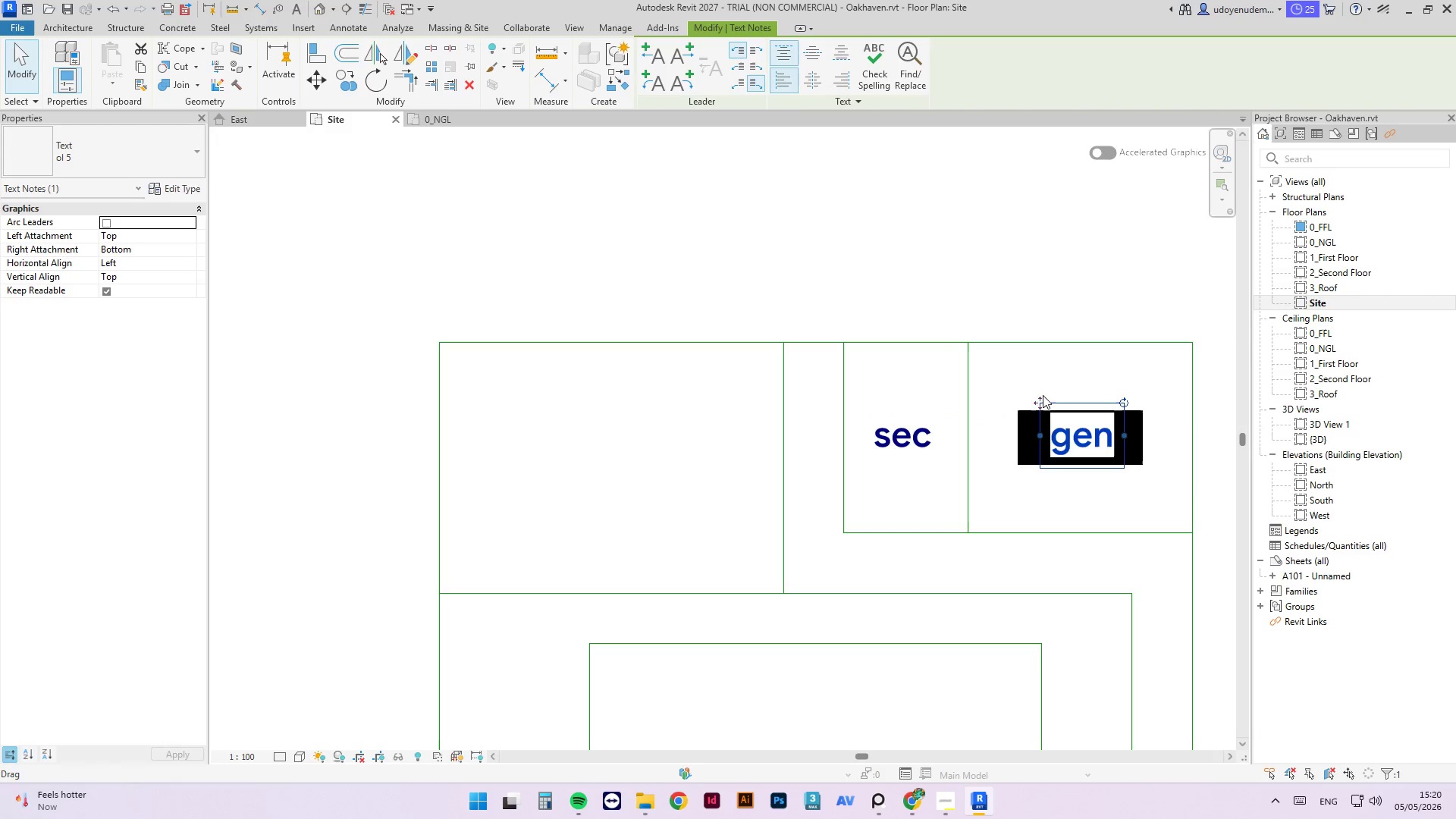 
left_click_drag(start_coordinate=[1040, 400], to_coordinate=[1032, 400])
 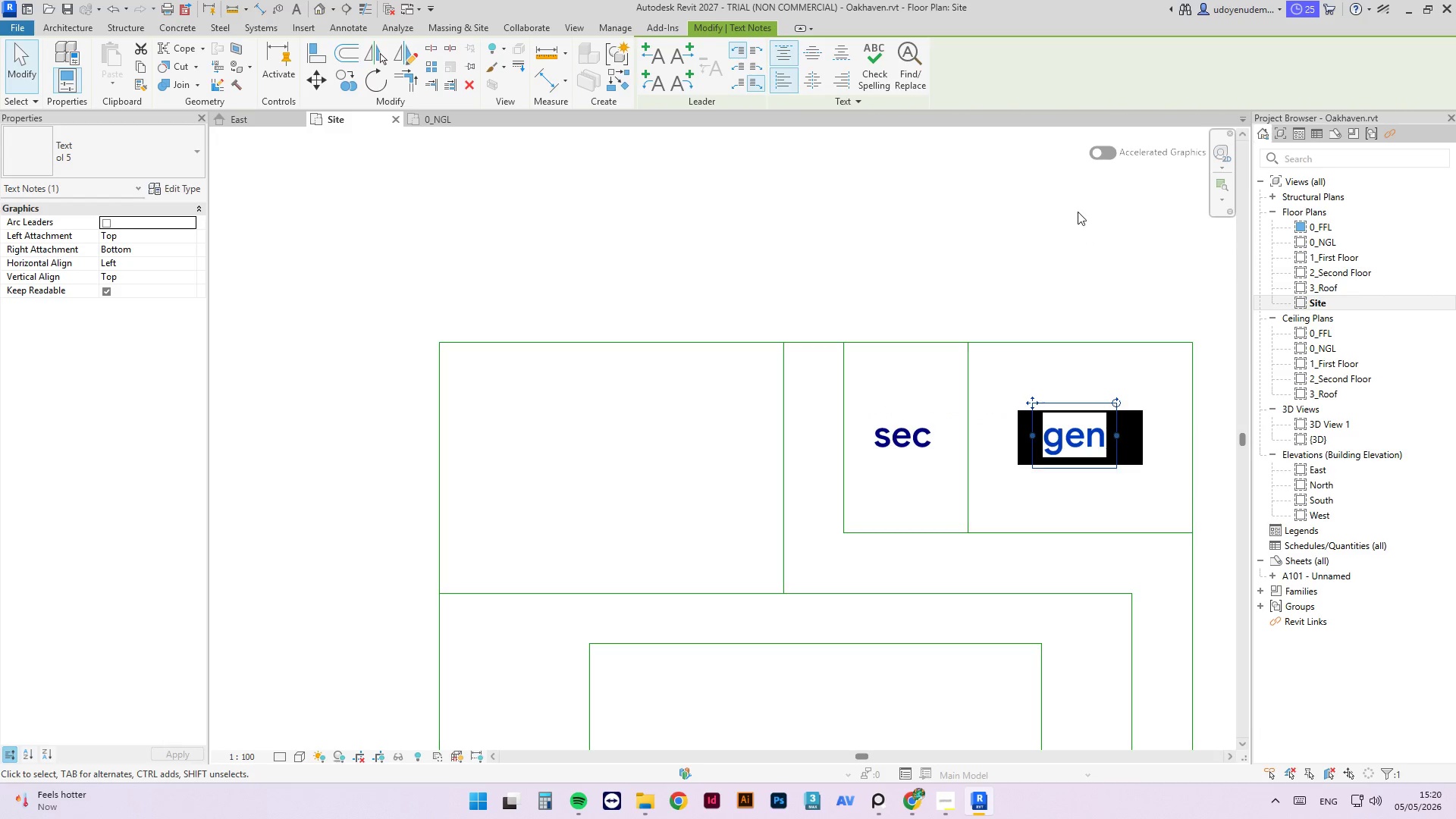 
left_click([1078, 212])
 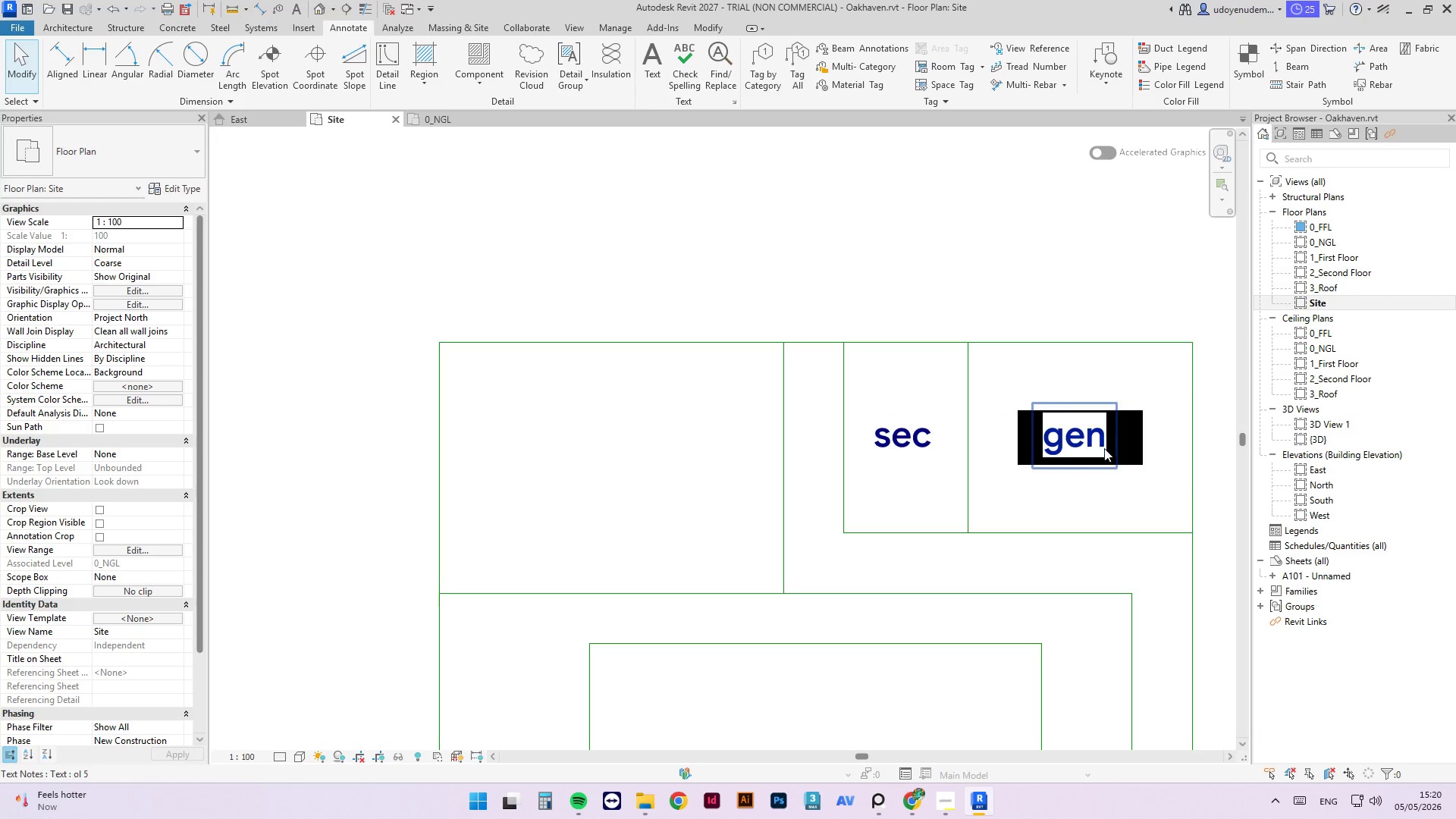 
left_click([1091, 438])
 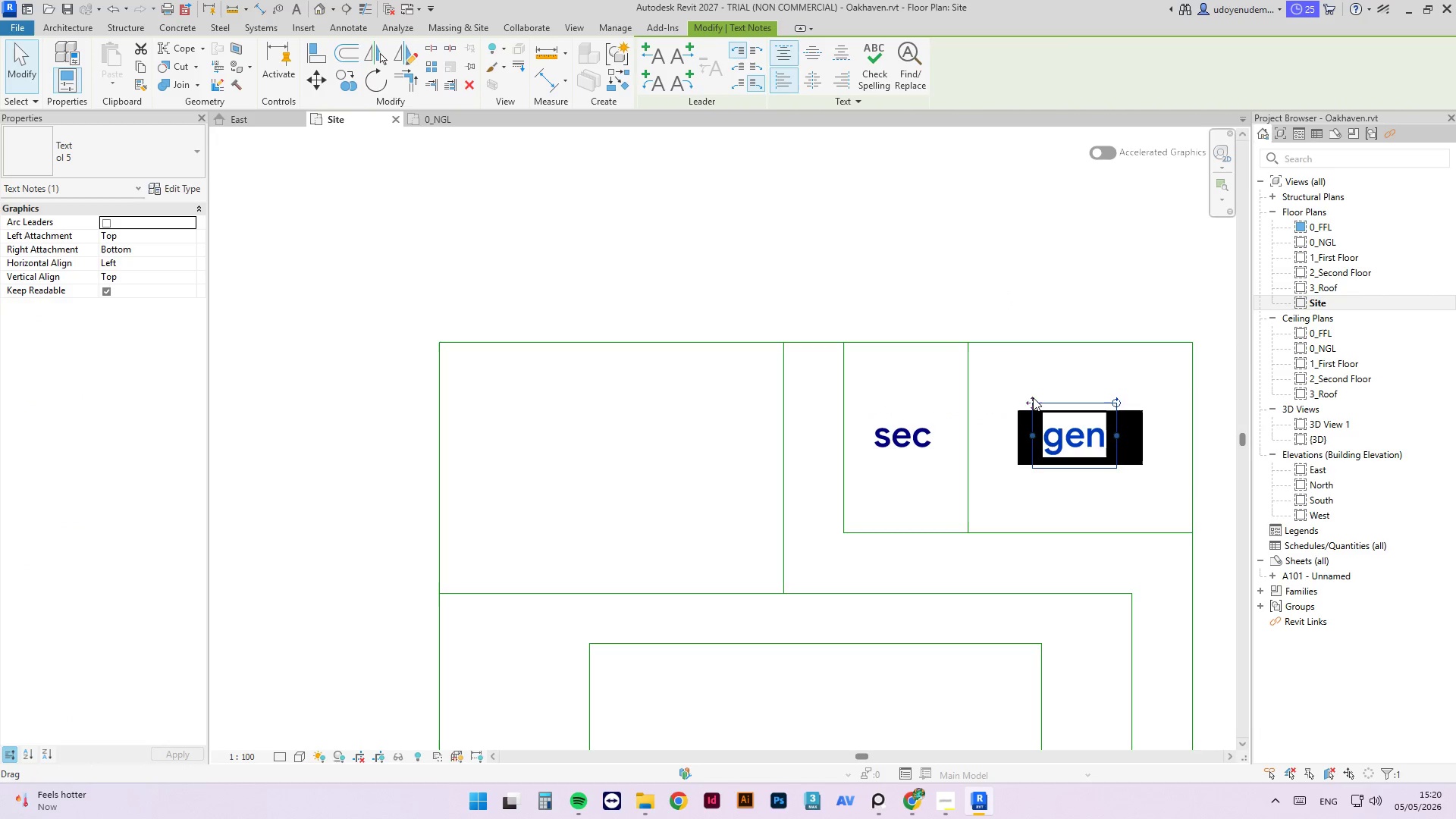 
left_click_drag(start_coordinate=[1034, 400], to_coordinate=[1040, 399])
 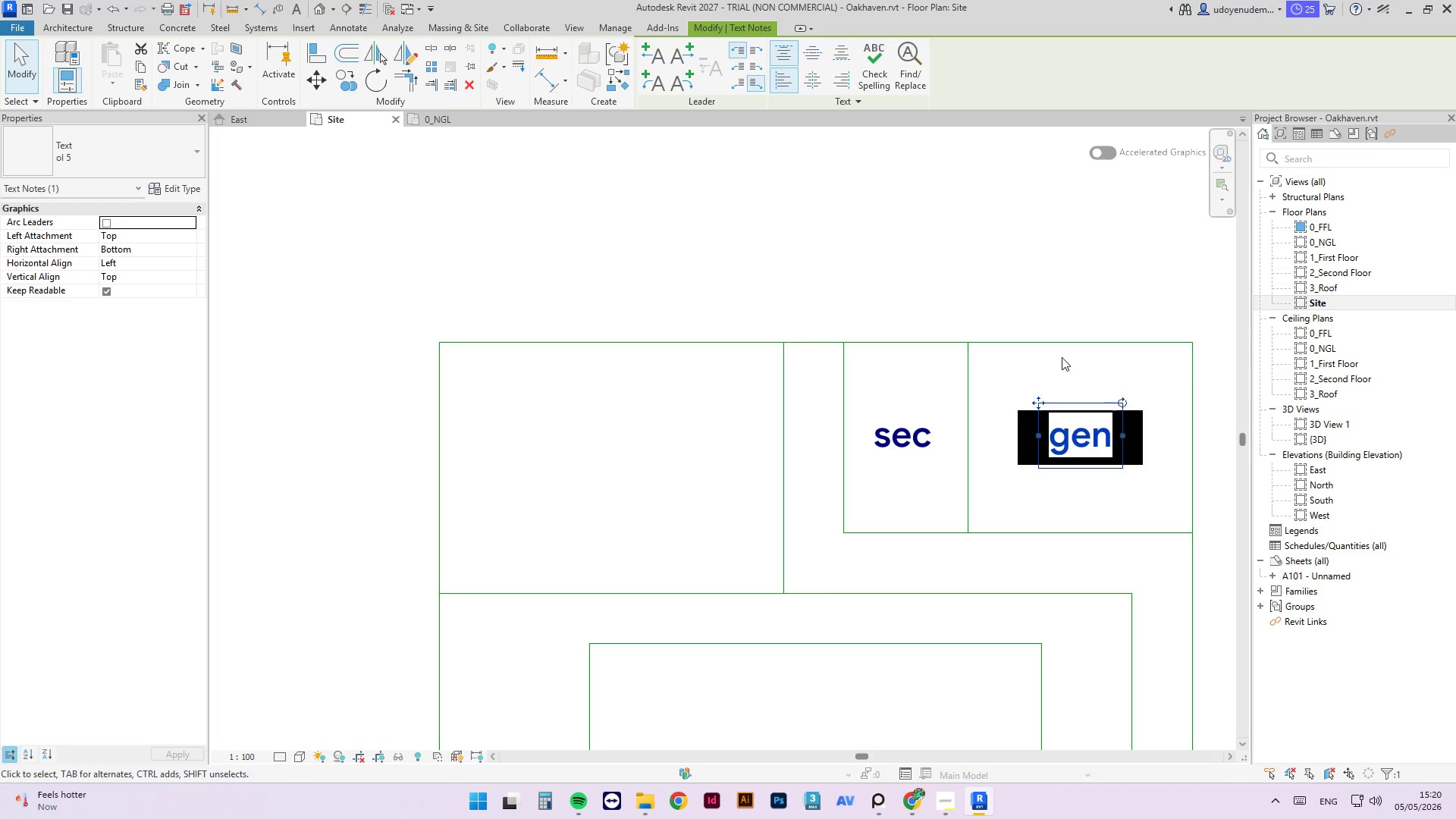 
left_click([1062, 357])
 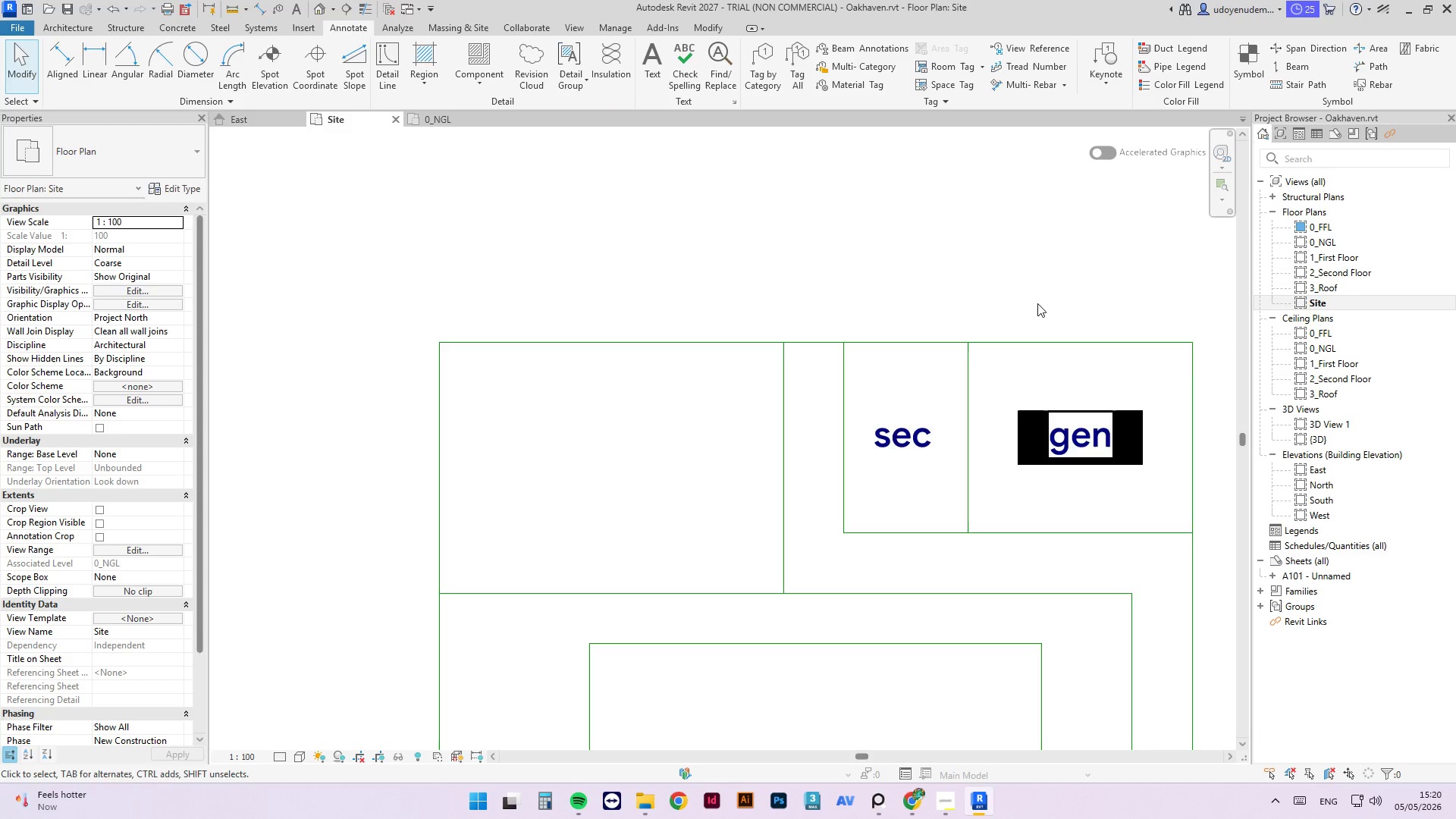 
scroll: coordinate [1103, 416], scroll_direction: down, amount: 8.0
 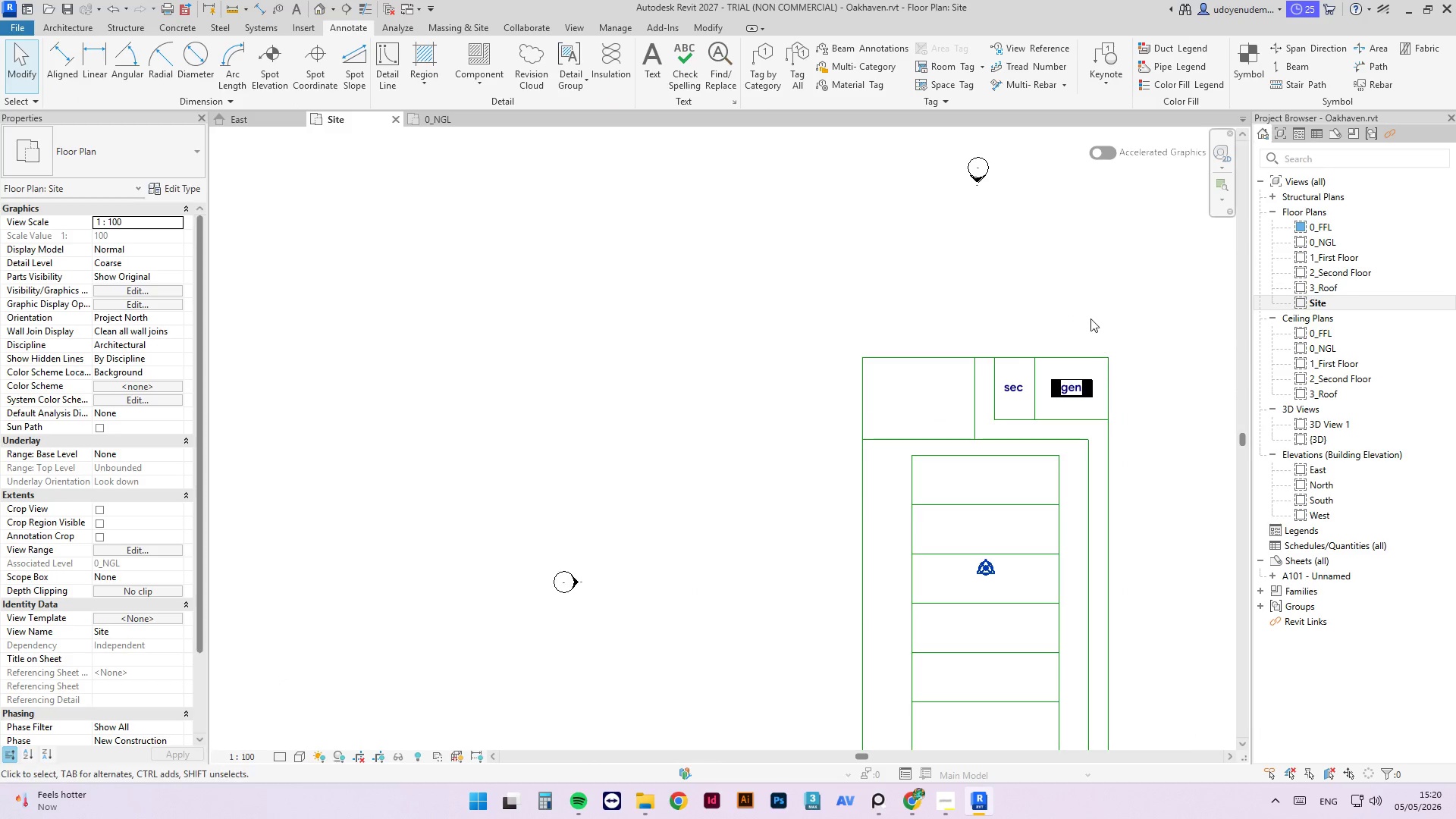 
scroll: coordinate [1089, 317], scroll_direction: up, amount: 3.0
 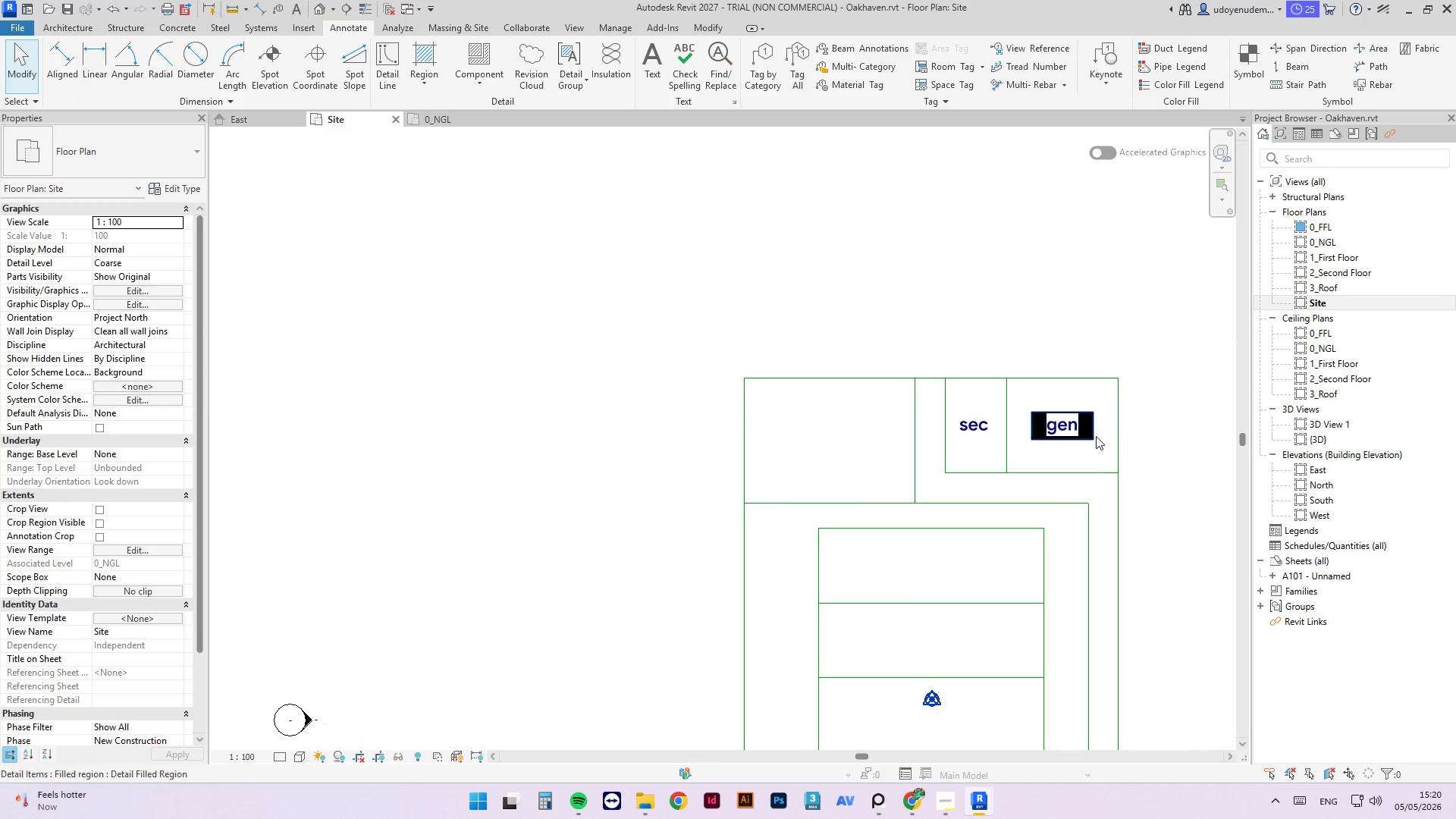 
left_click([1094, 435])
 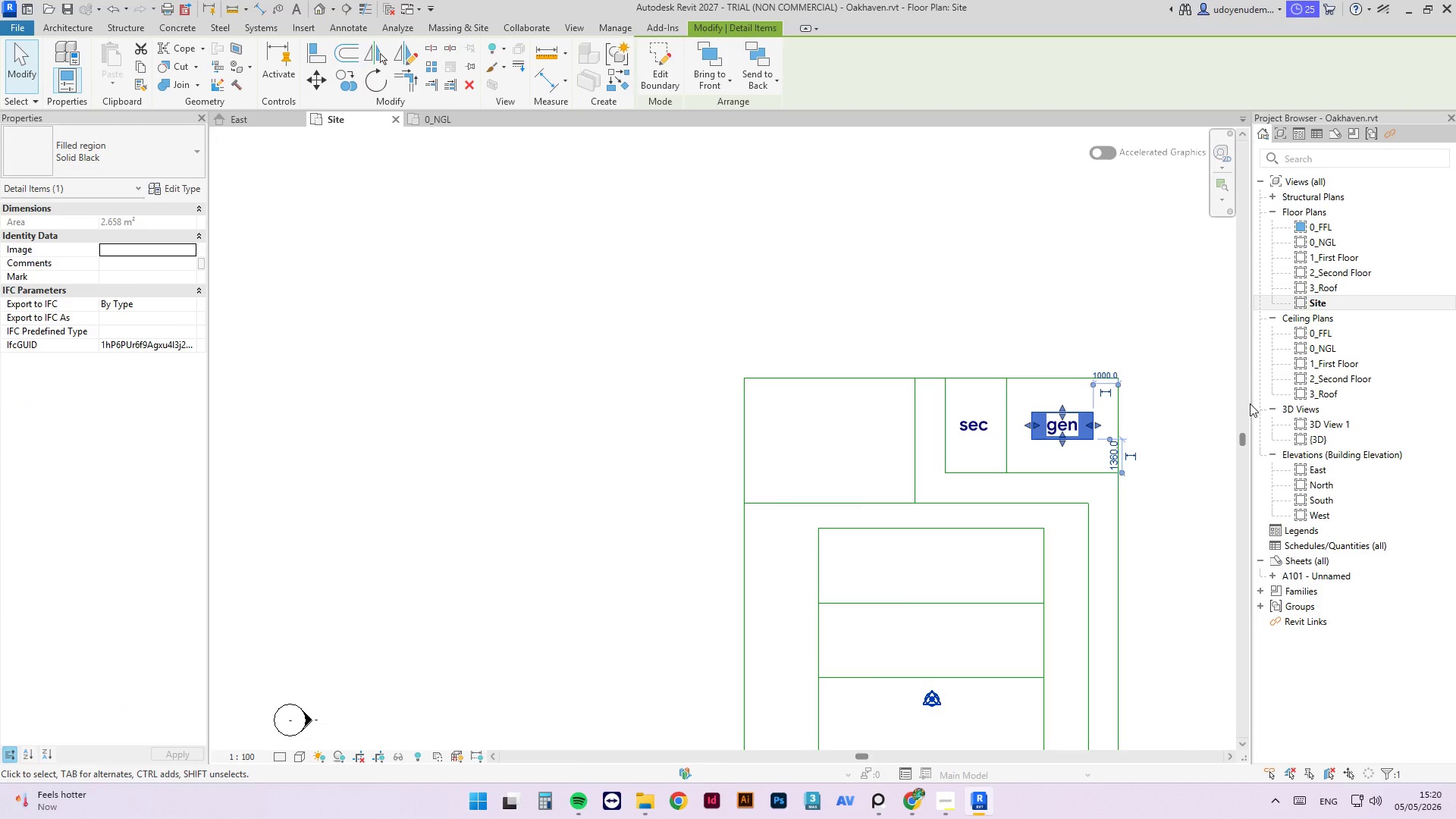 
key(Delete)
 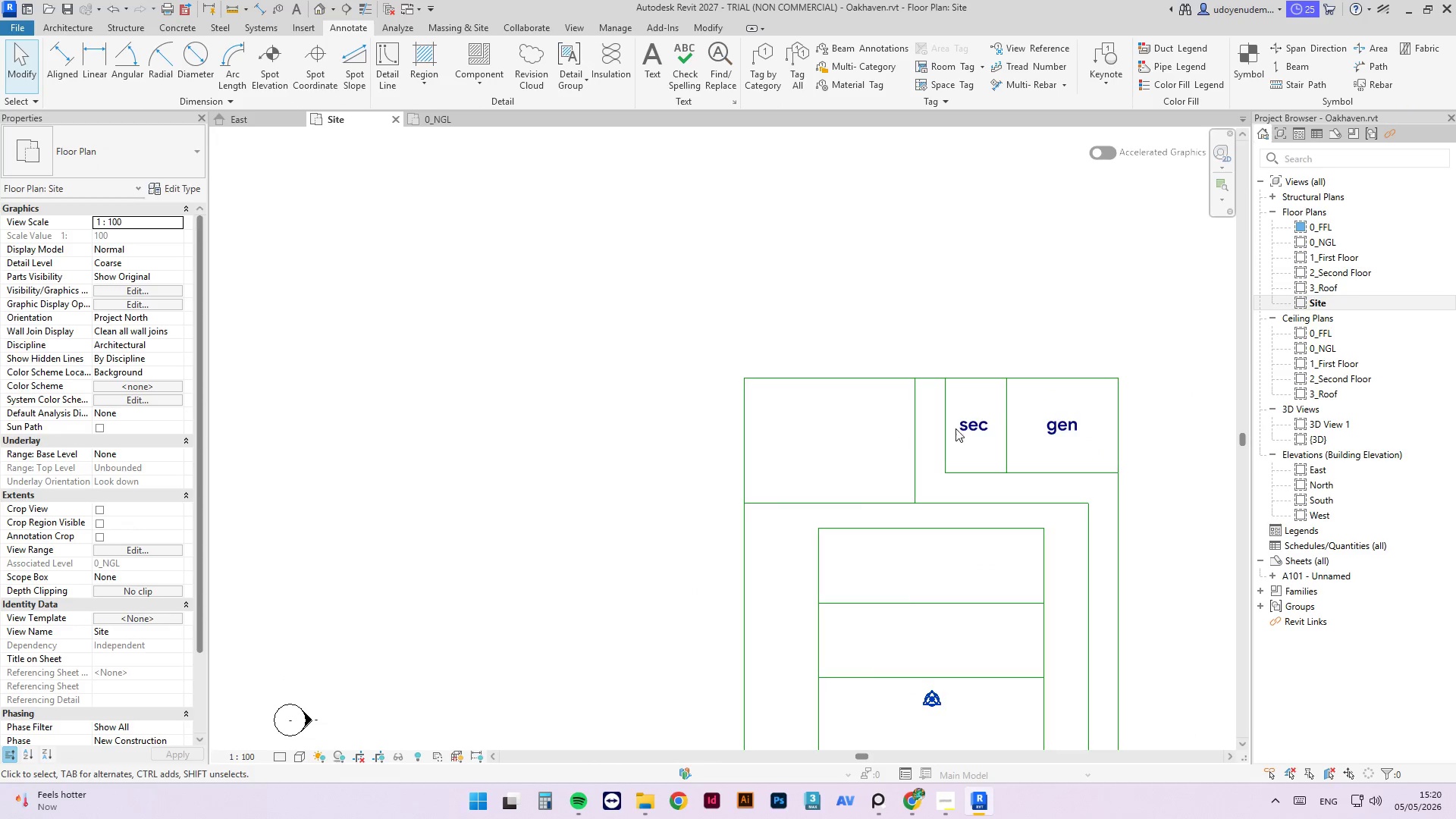 
left_click([1058, 428])
 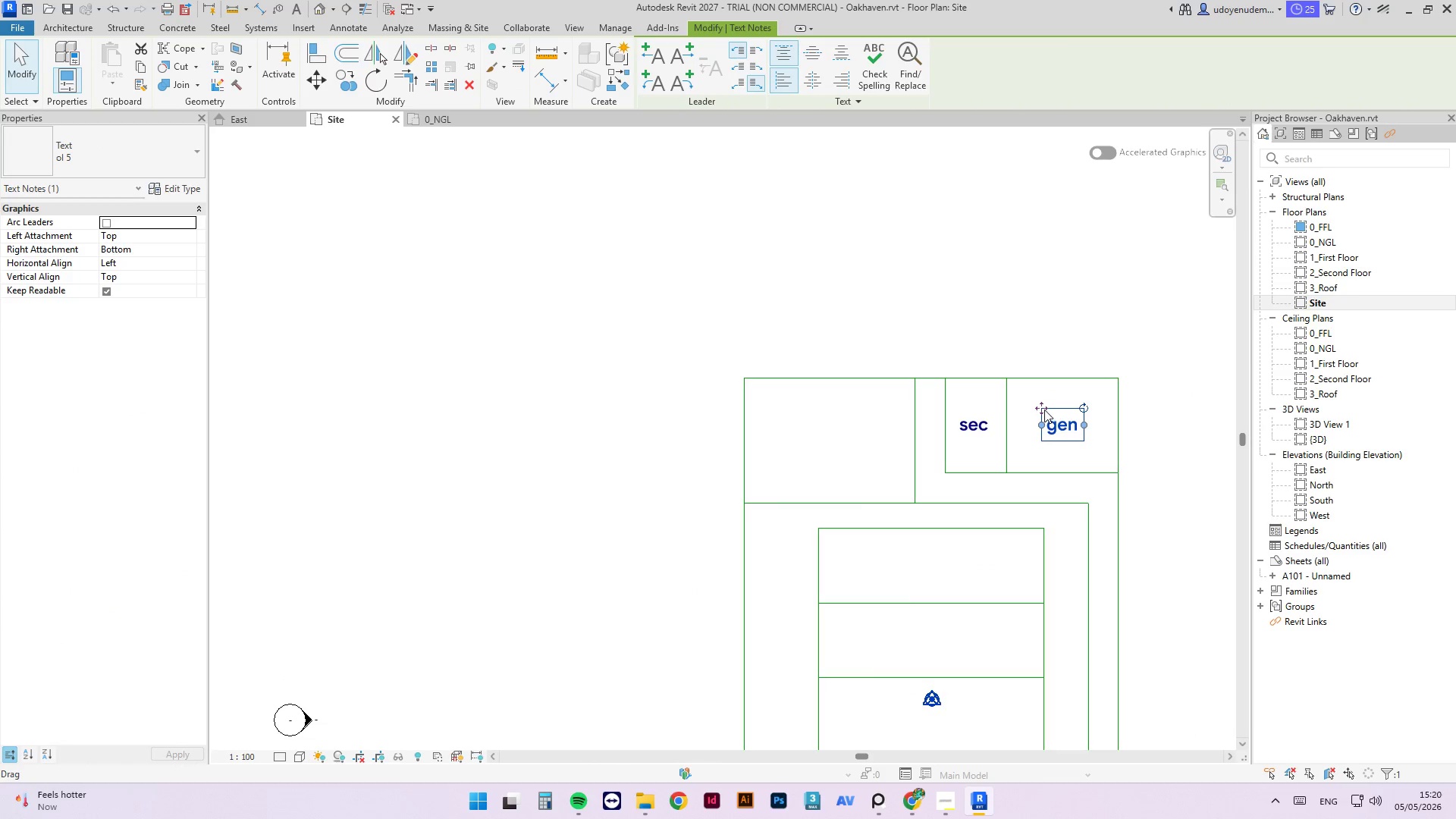 
hold_key(key=AltLeft, duration=2.78)
left_click_drag(start_coordinate=[1044, 409], to_coordinate=[799, 413])
 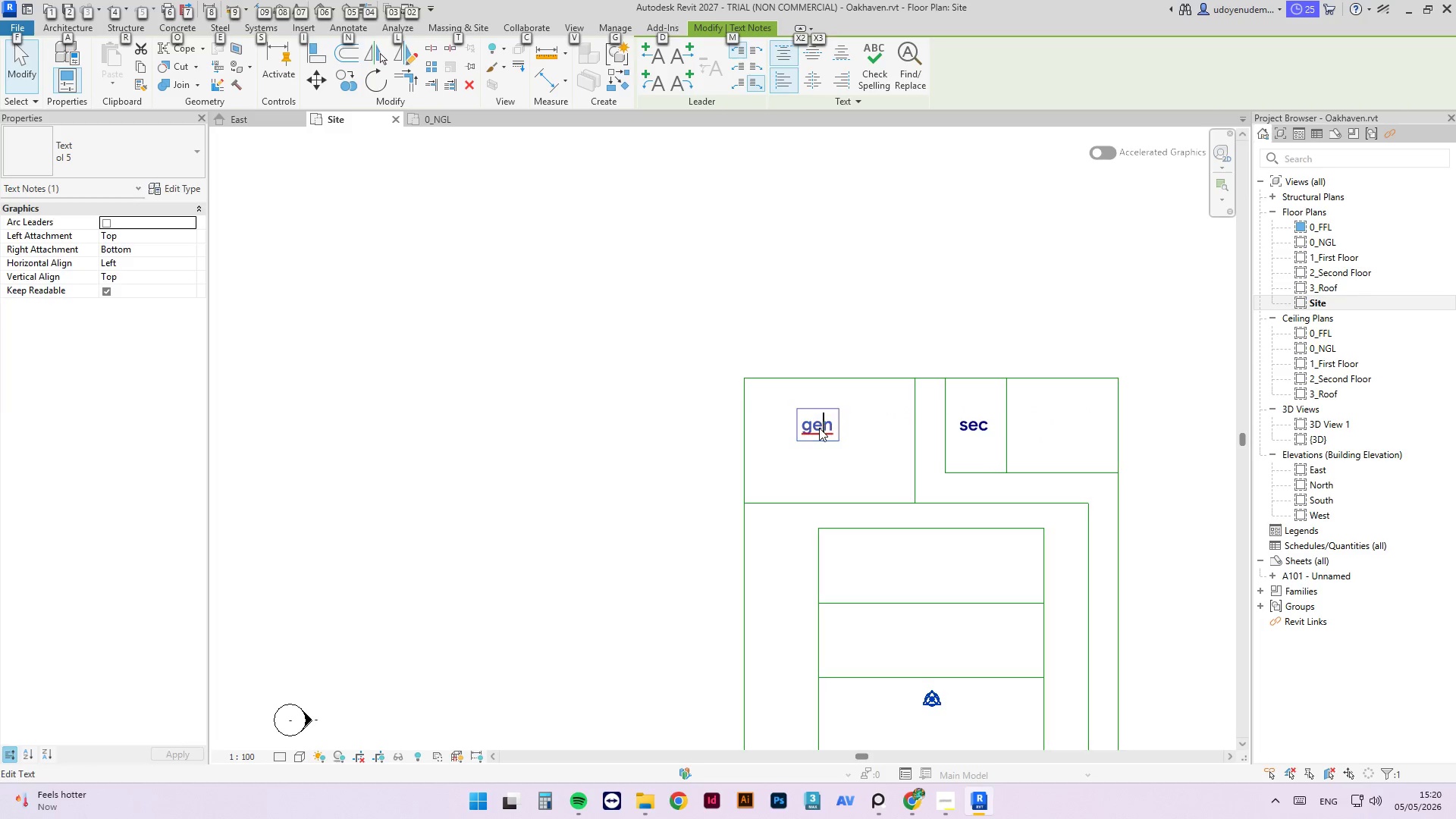 
double_click([819, 428])
 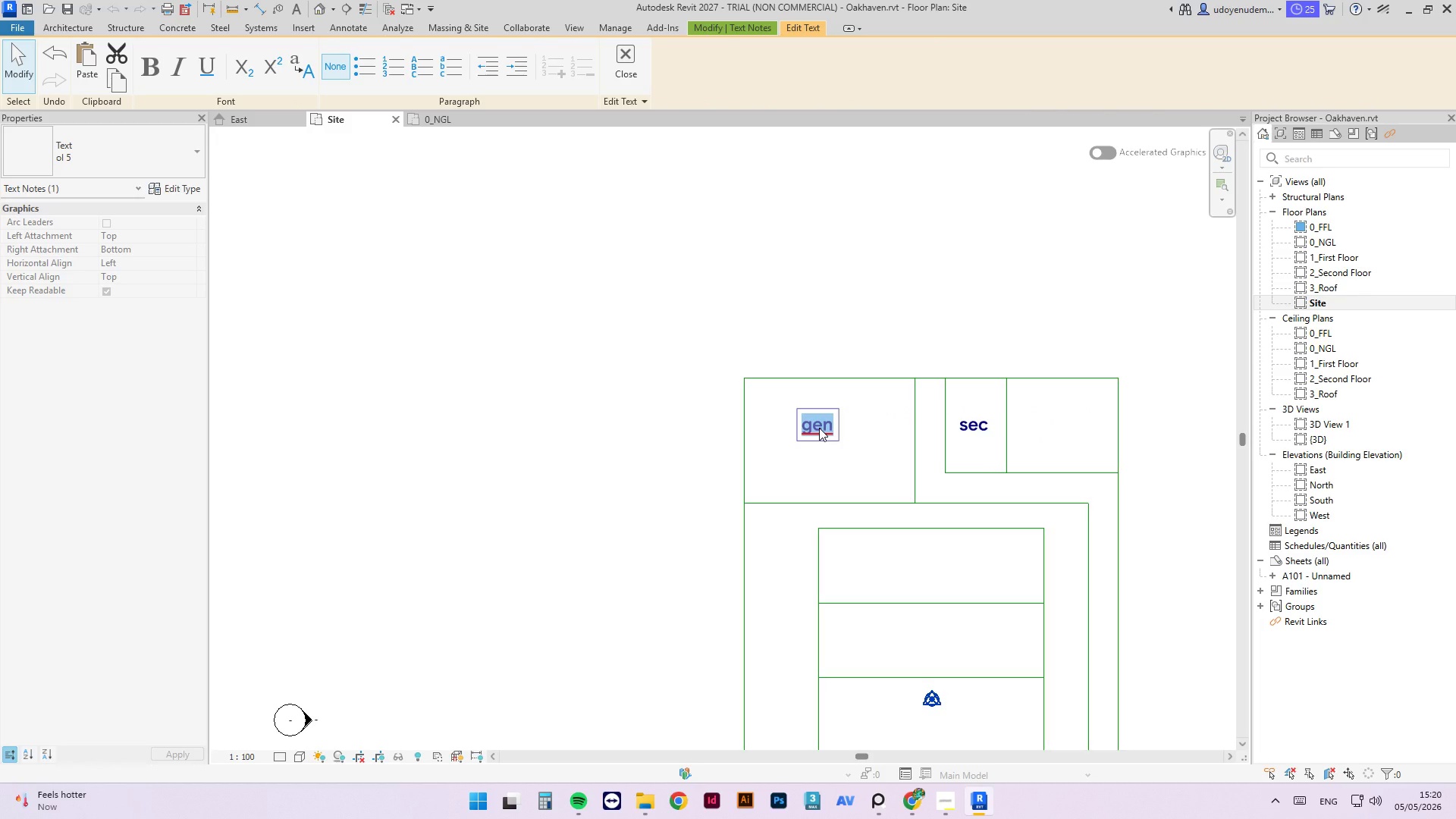 
key(Control+ControlLeft)
 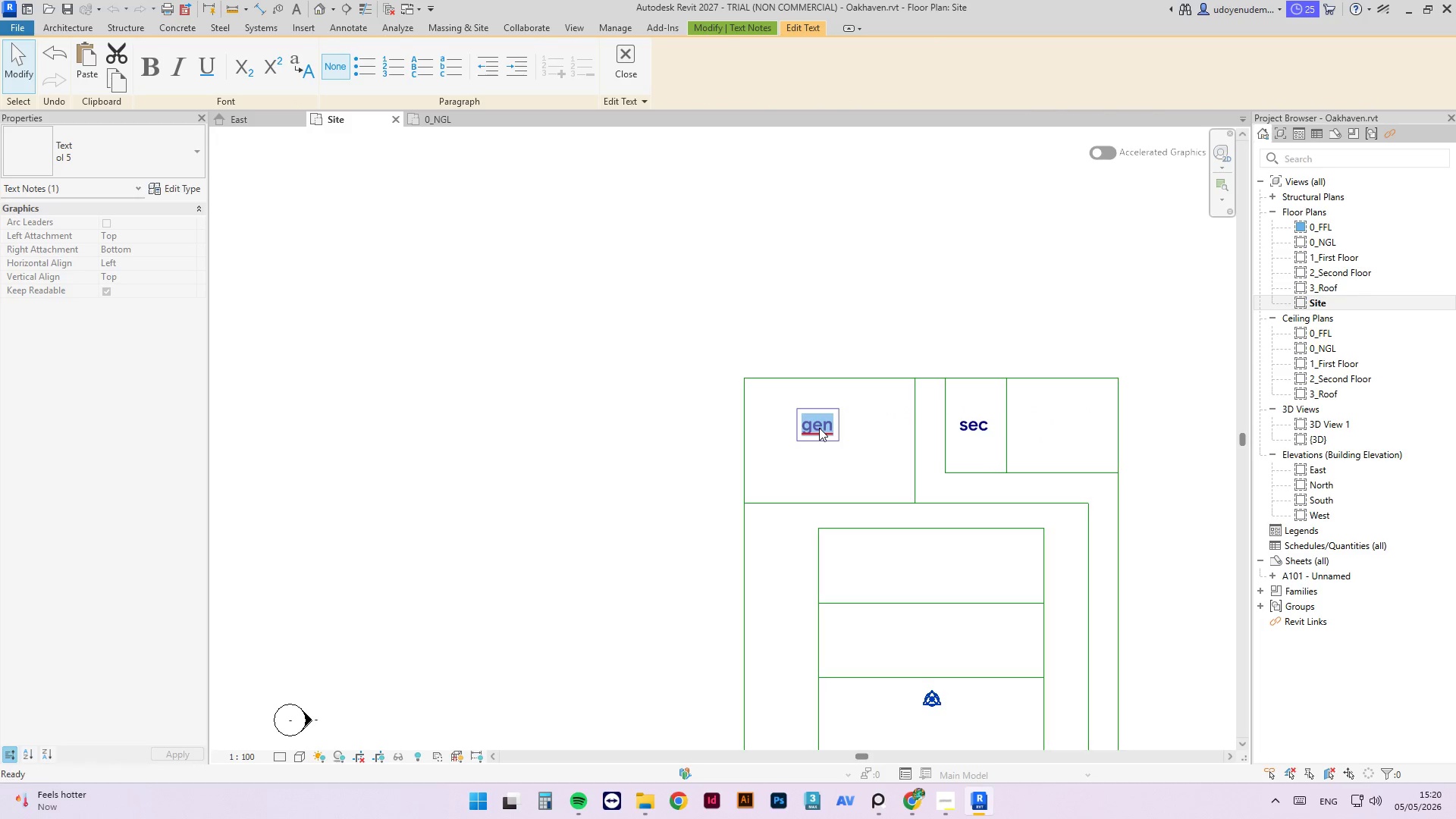 
key(Control+Z)
 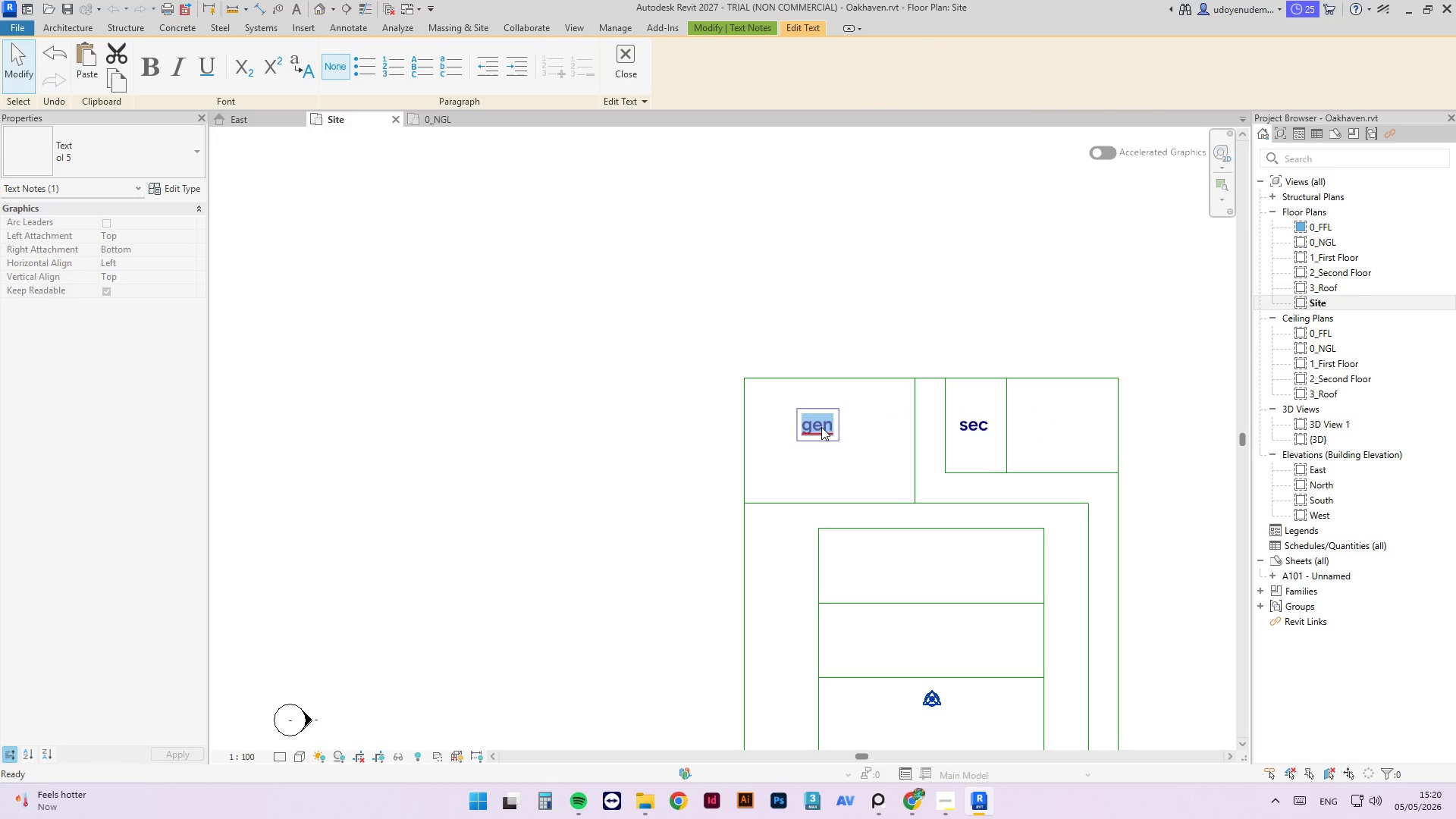 
key(Escape)
 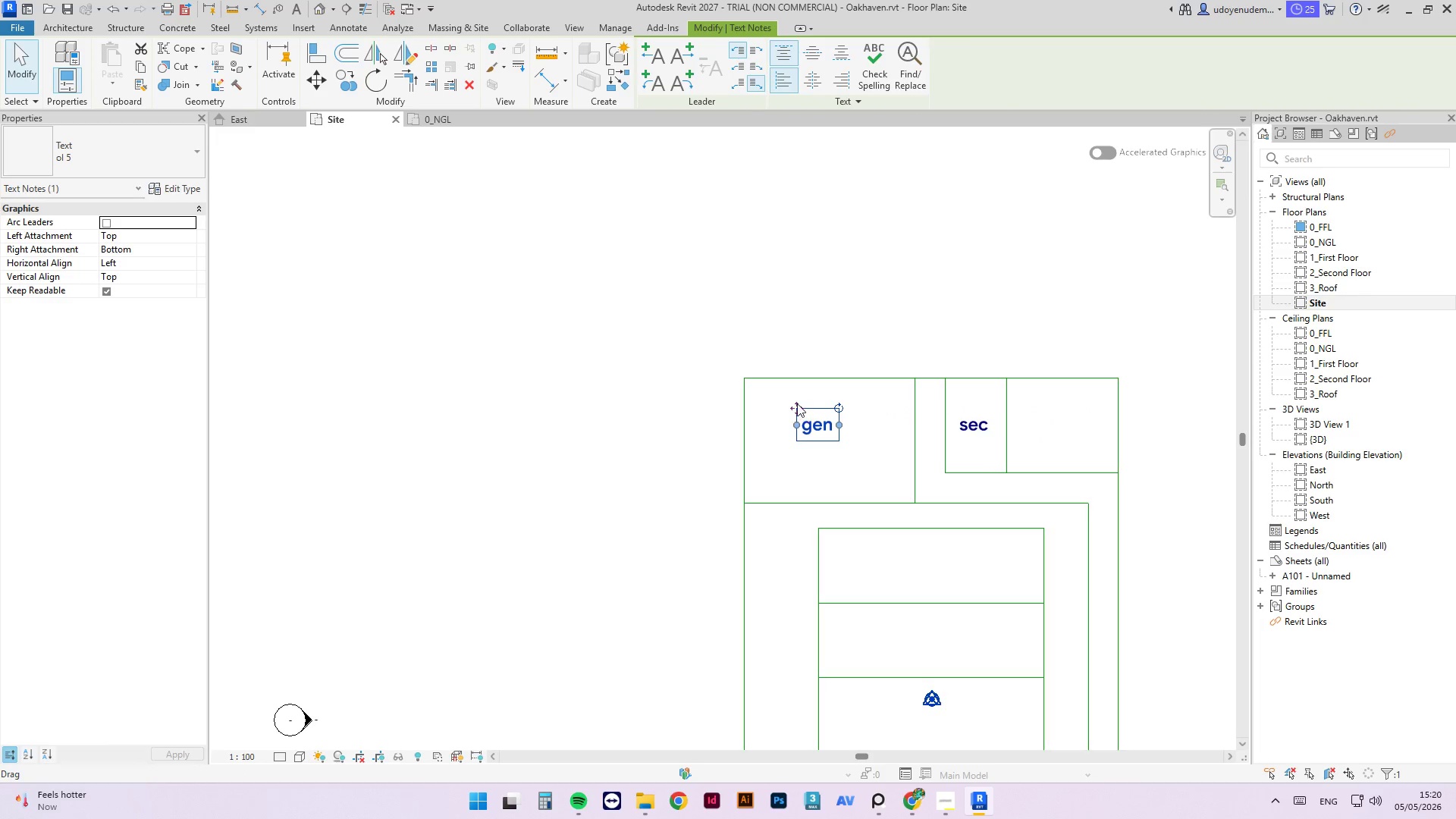 
hold_key(key=ControlLeft, duration=3.58)
left_click_drag(start_coordinate=[797, 403], to_coordinate=[1040, 398])
 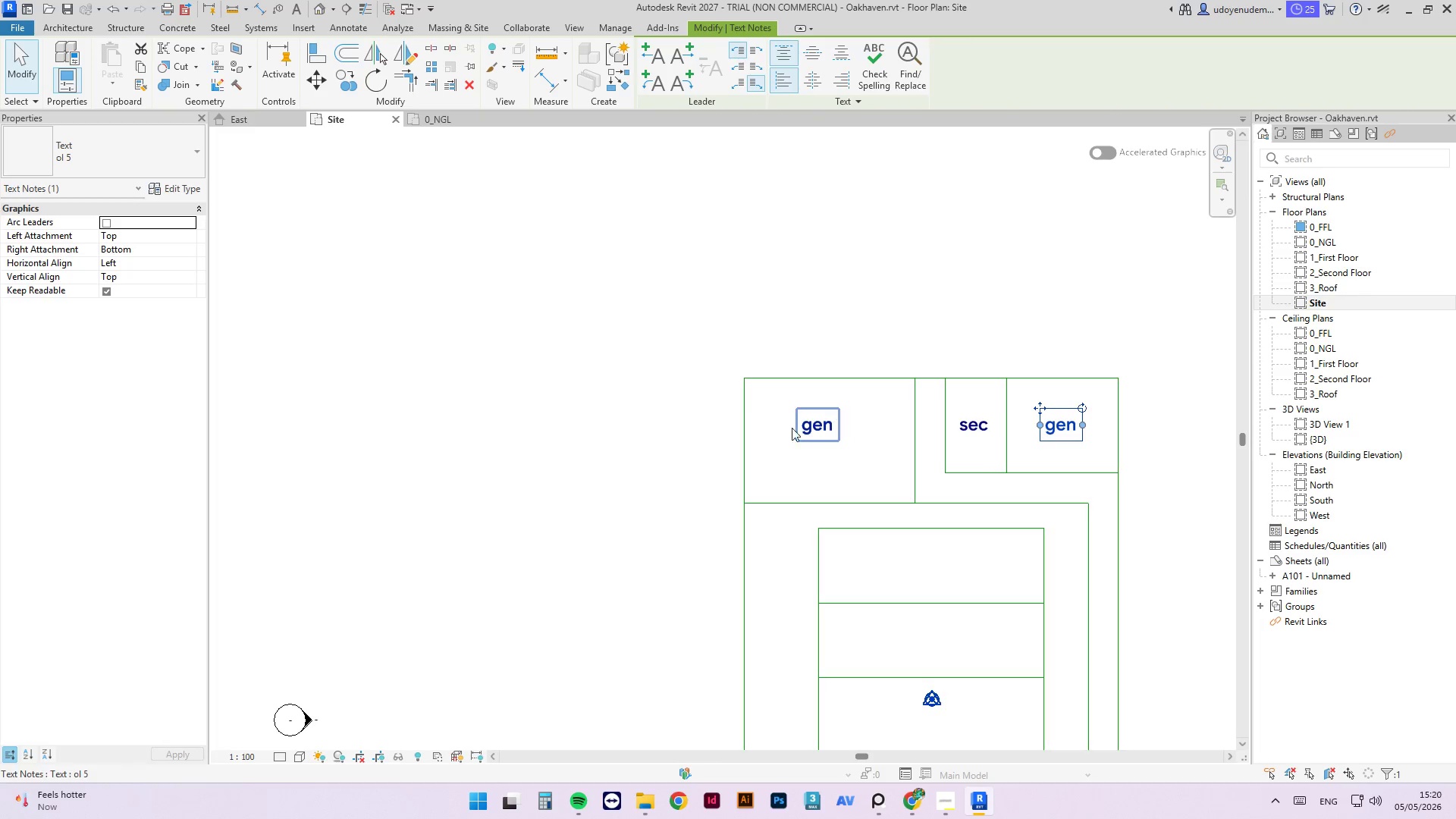 
double_click([814, 426])
 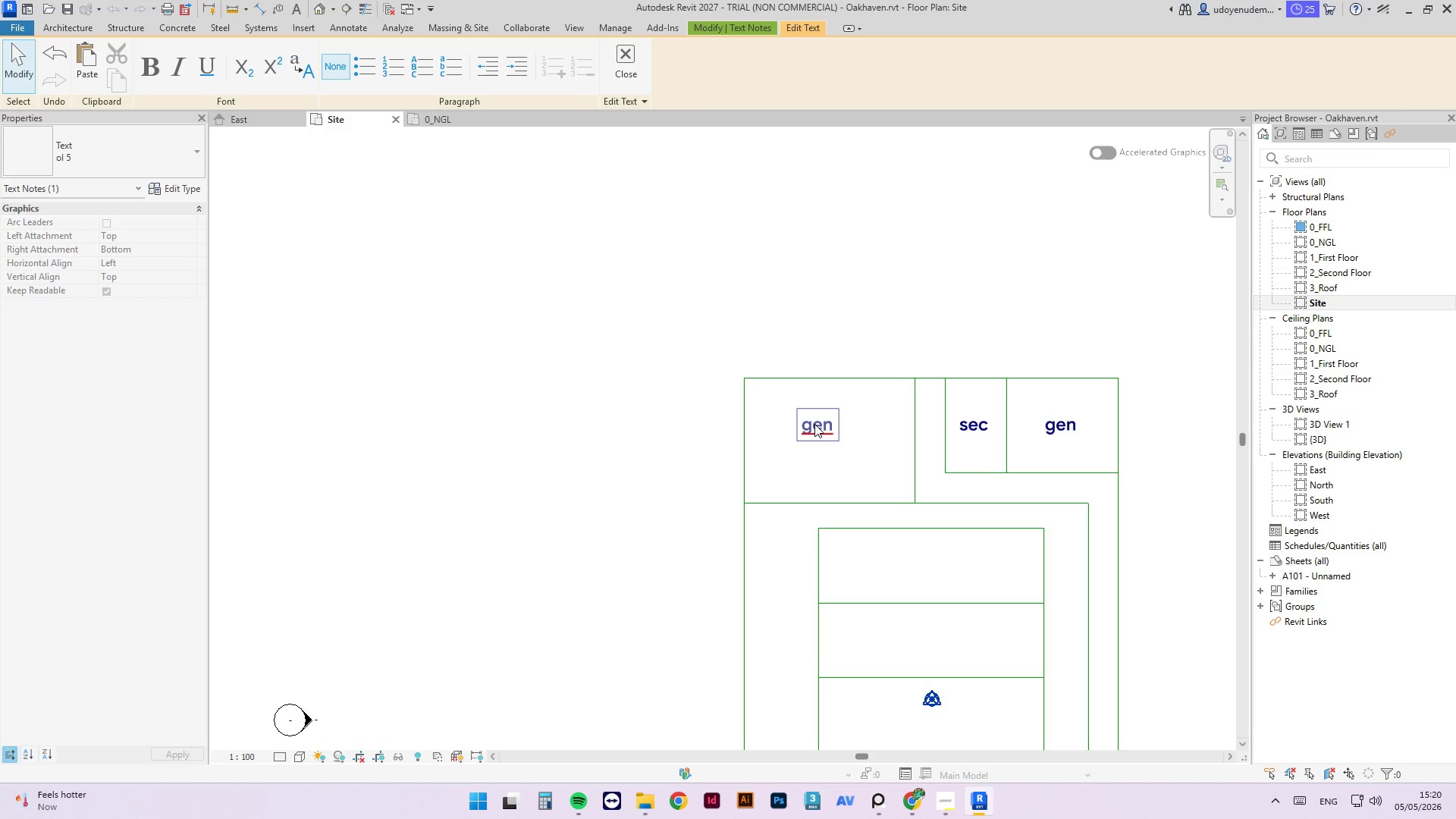 
key(Control+A)
 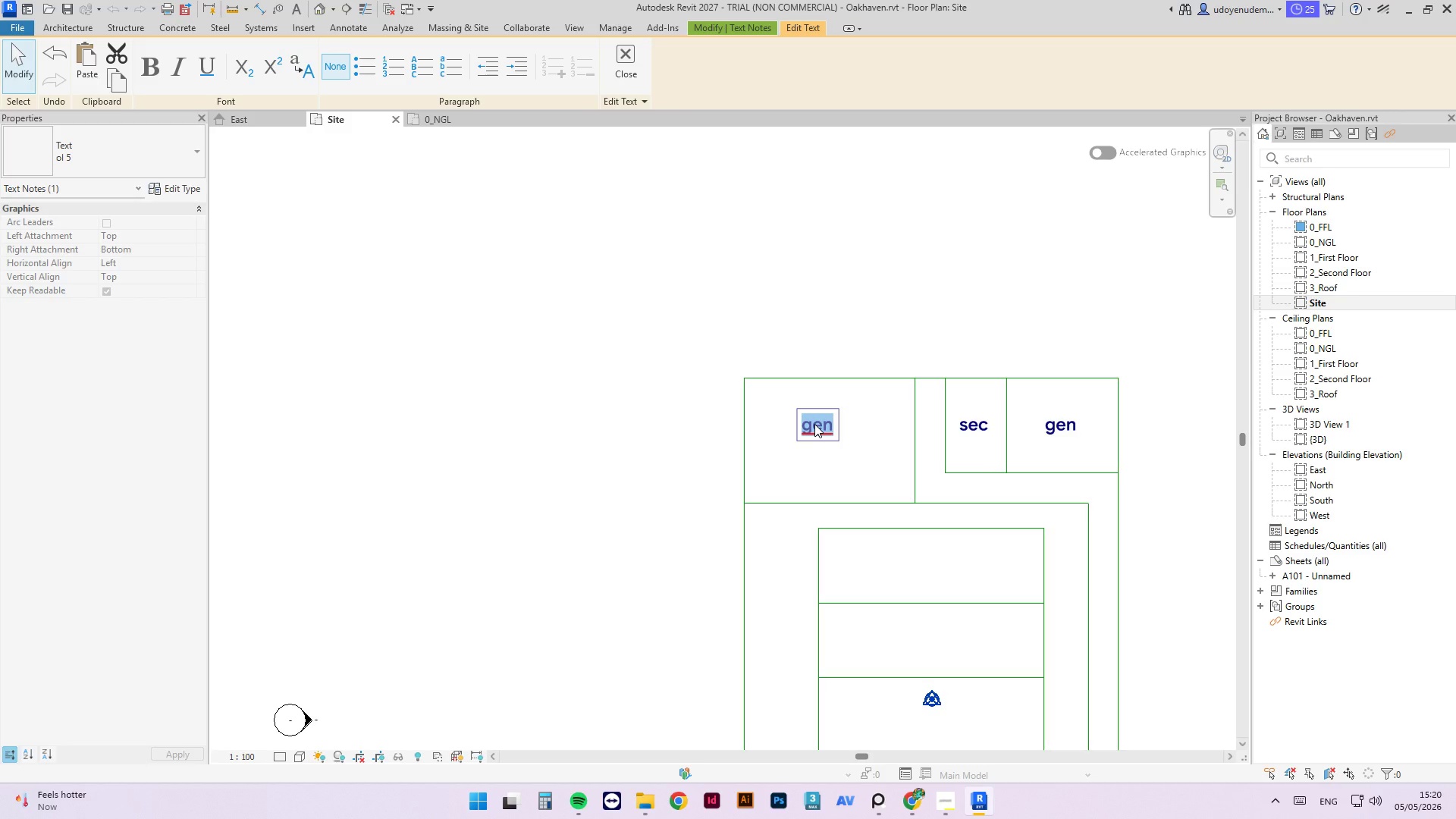 
type(car park )
key(Escape)
 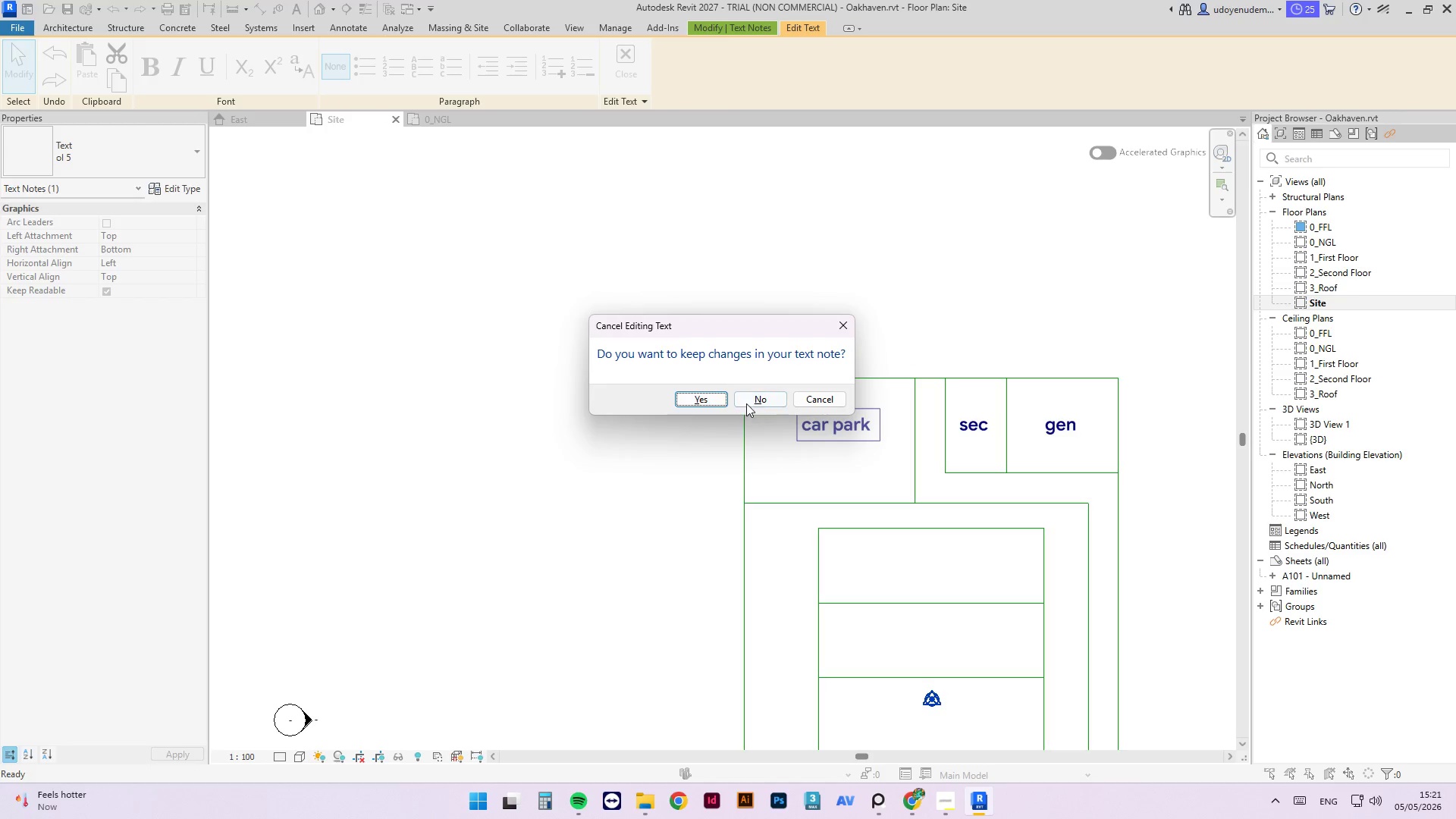 
left_click([716, 402])
 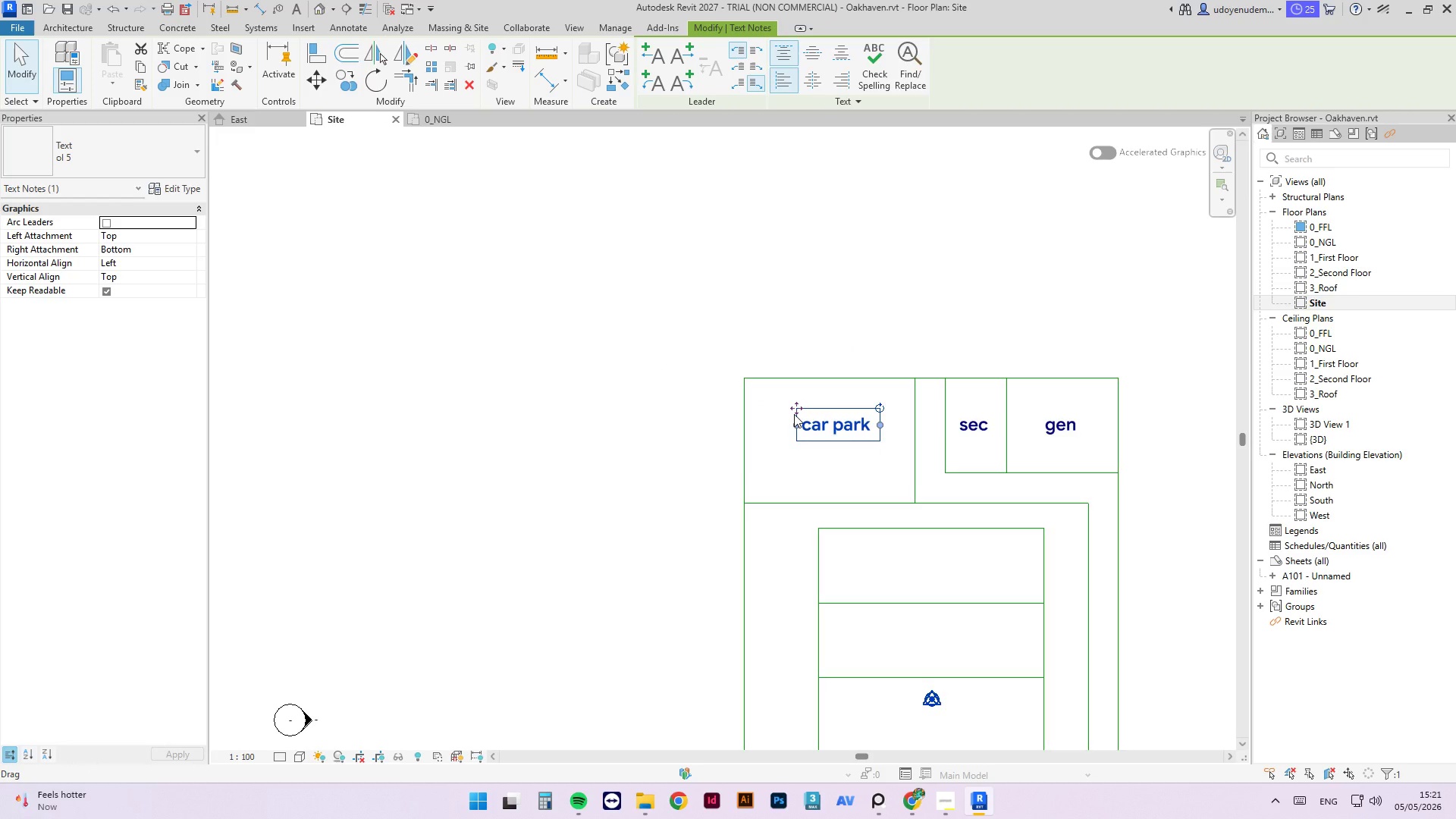 
left_click_drag(start_coordinate=[794, 416], to_coordinate=[787, 418])
 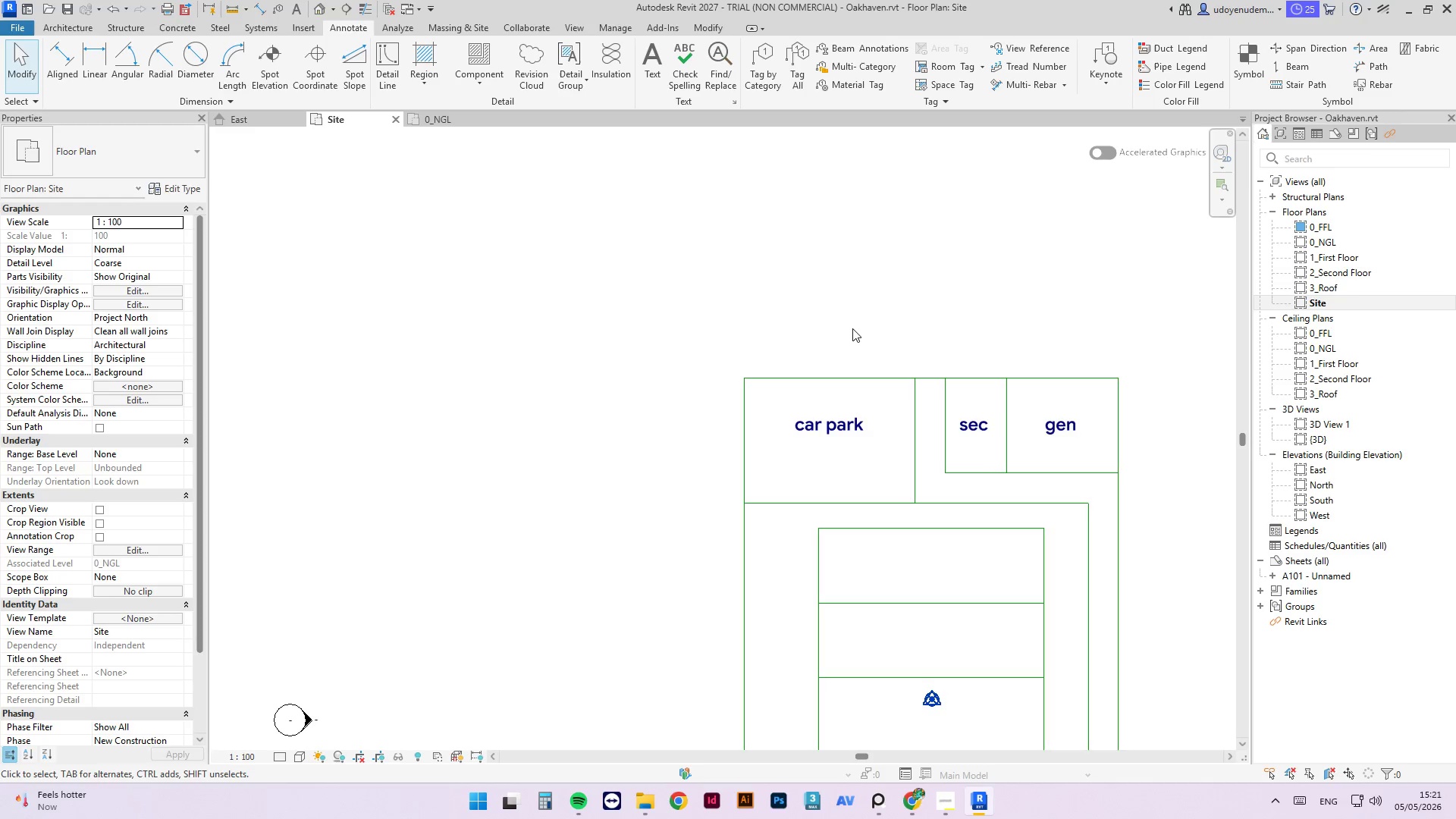 
key(Control+S)
 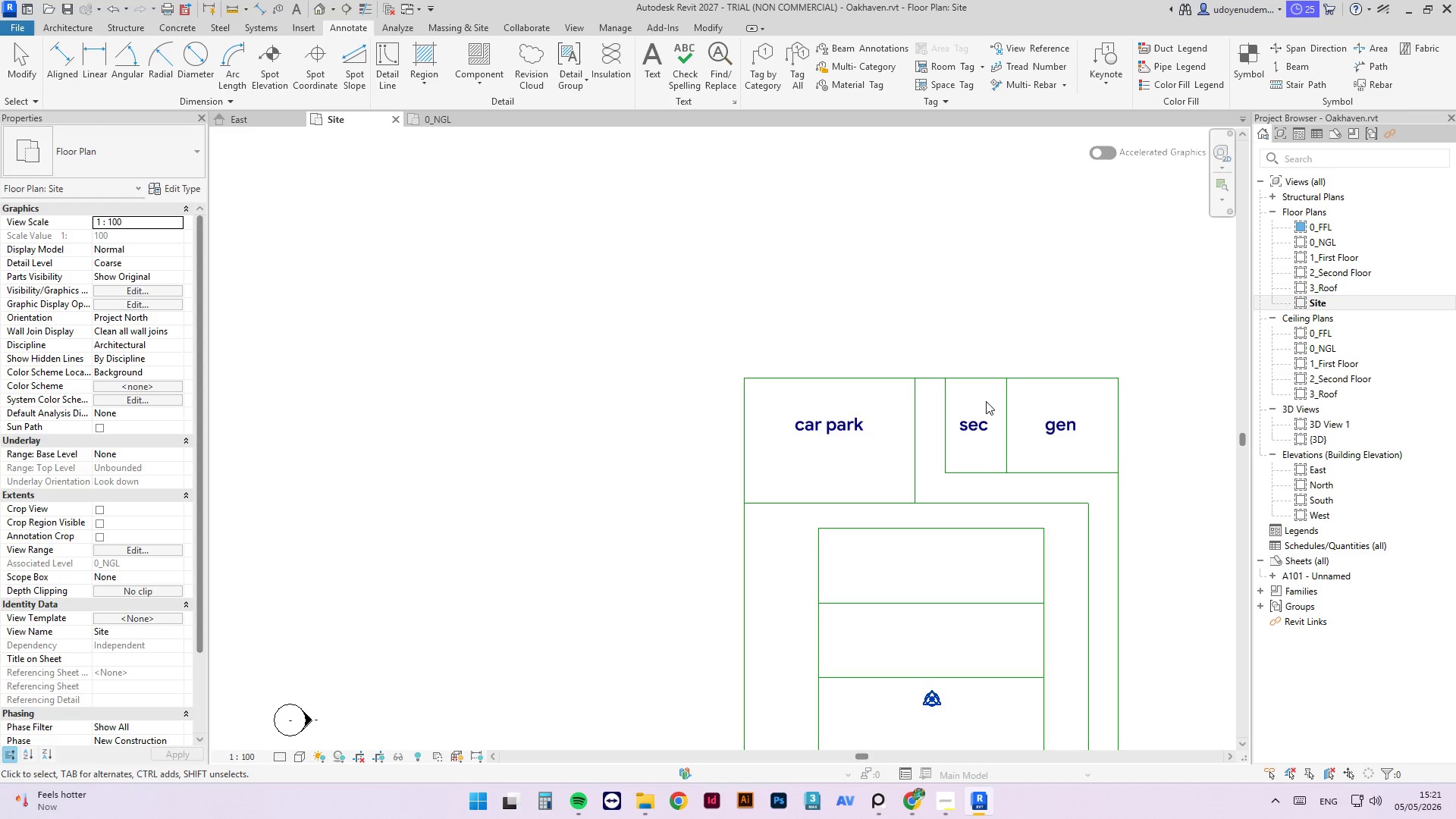 
left_click([970, 418])
 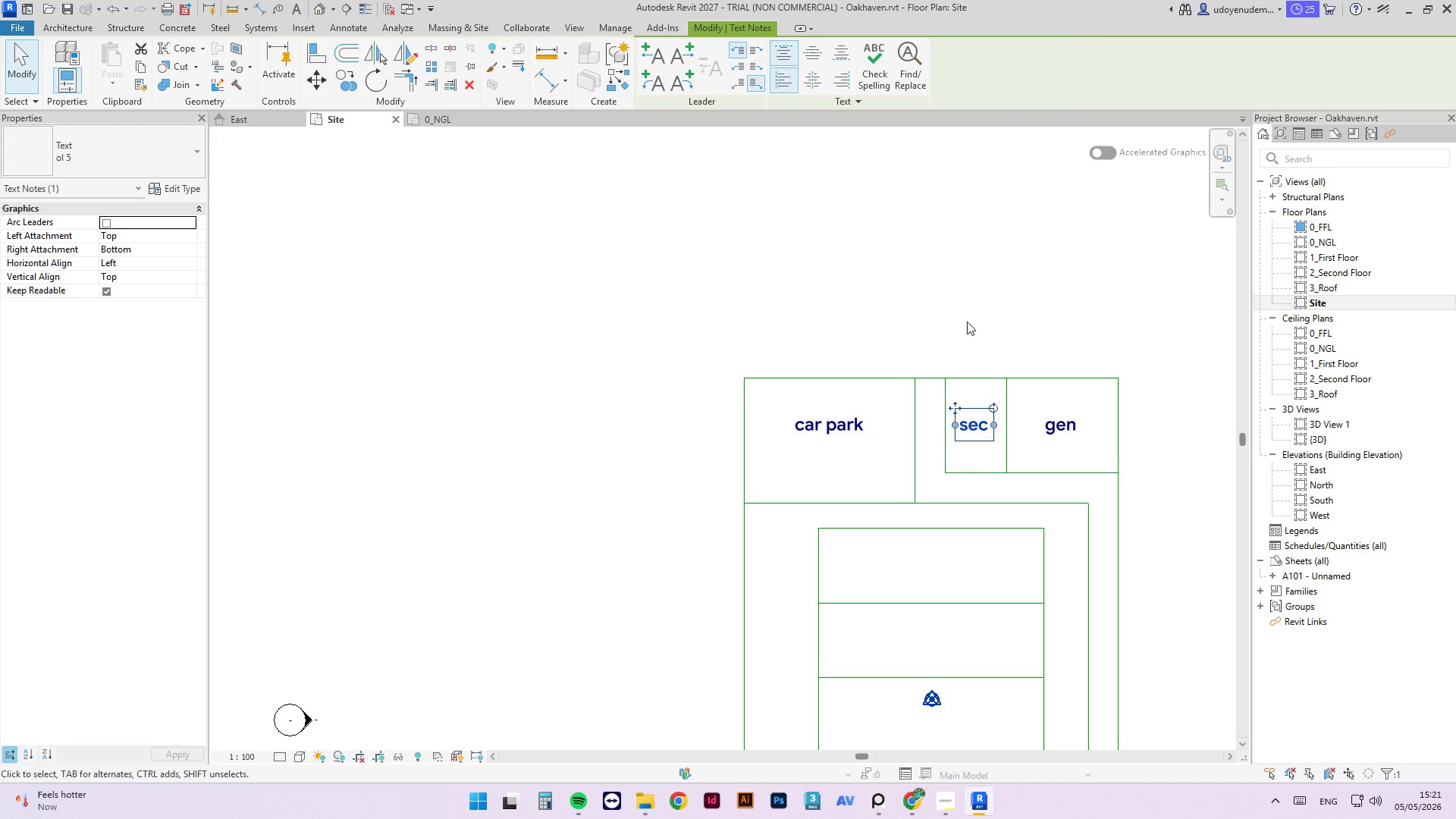 
key(ArrowRight)
 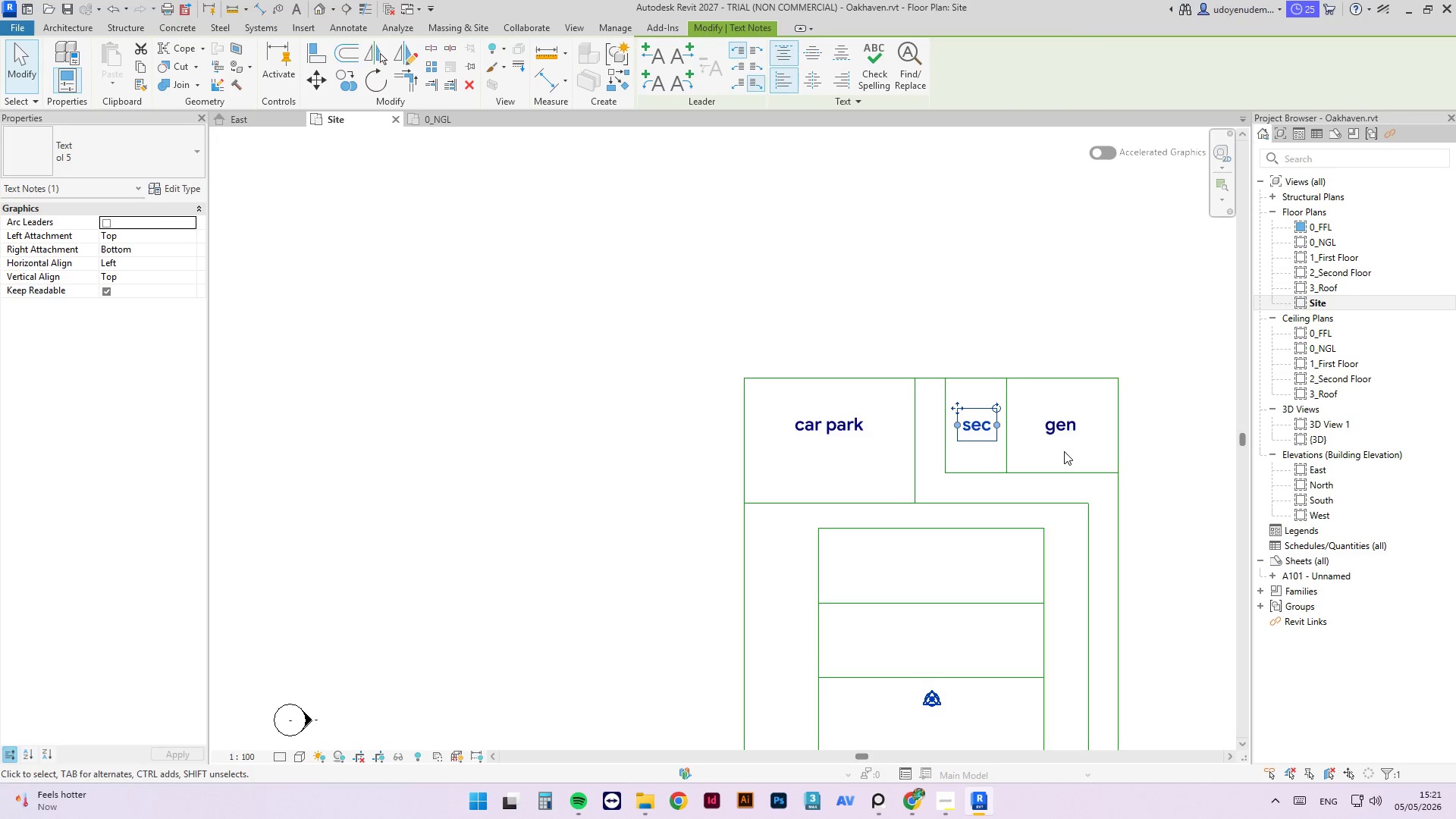 
scroll: coordinate [978, 315], scroll_direction: down, amount: 3.0
 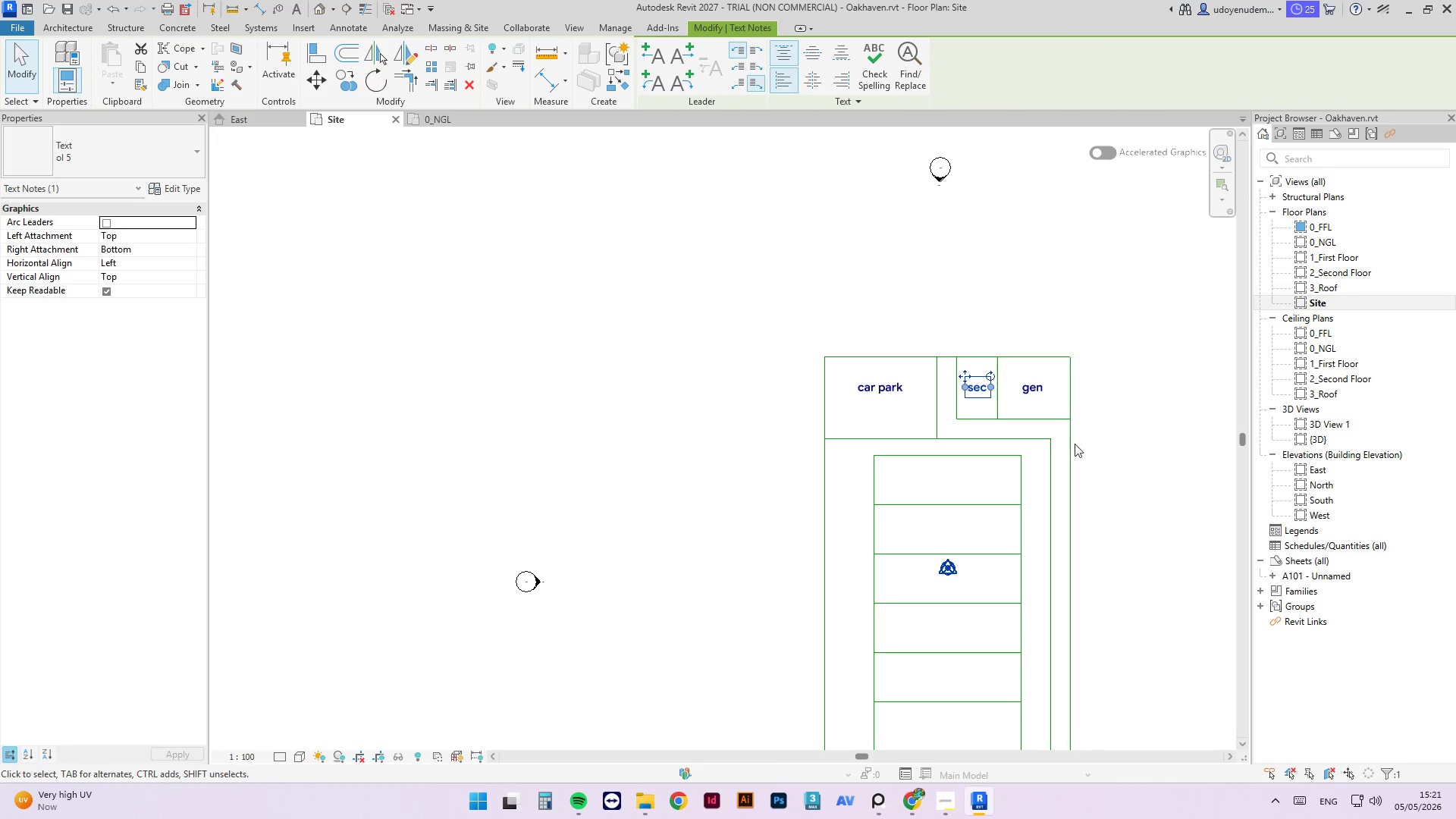 
scroll: coordinate [965, 363], scroll_direction: up, amount: 4.0
 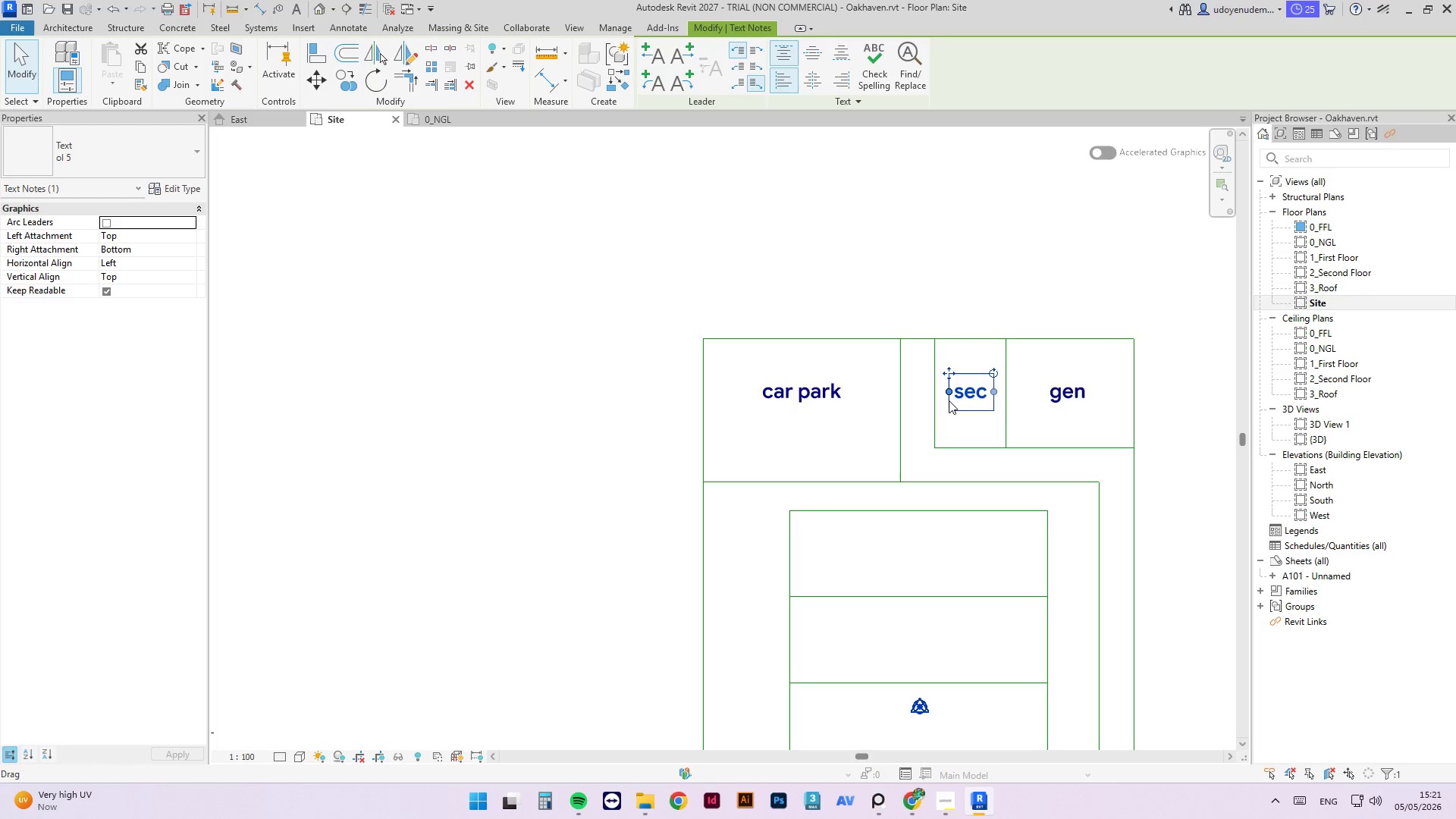 
left_click([968, 275])
 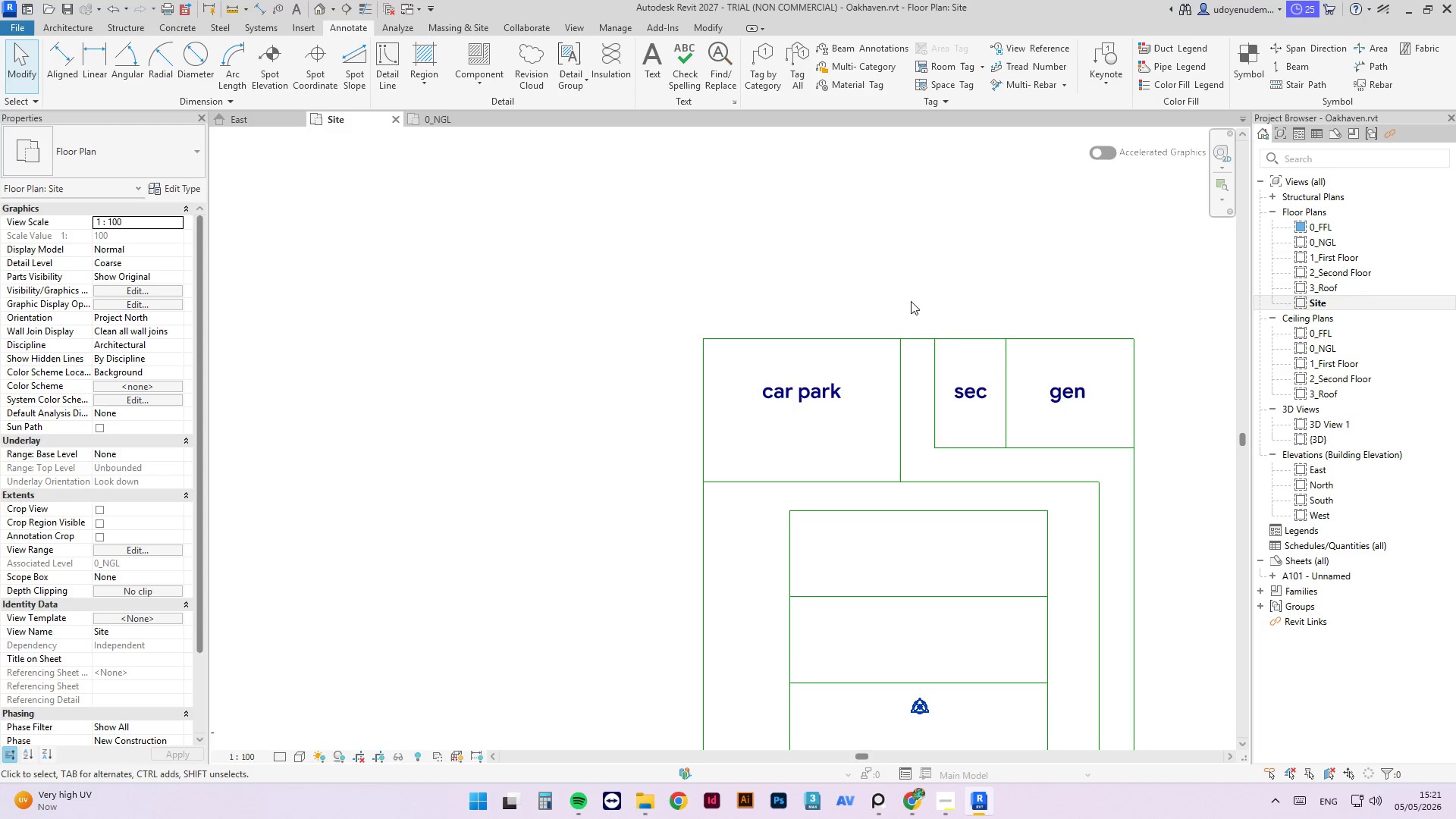 
scroll: coordinate [924, 447], scroll_direction: down, amount: 4.0
 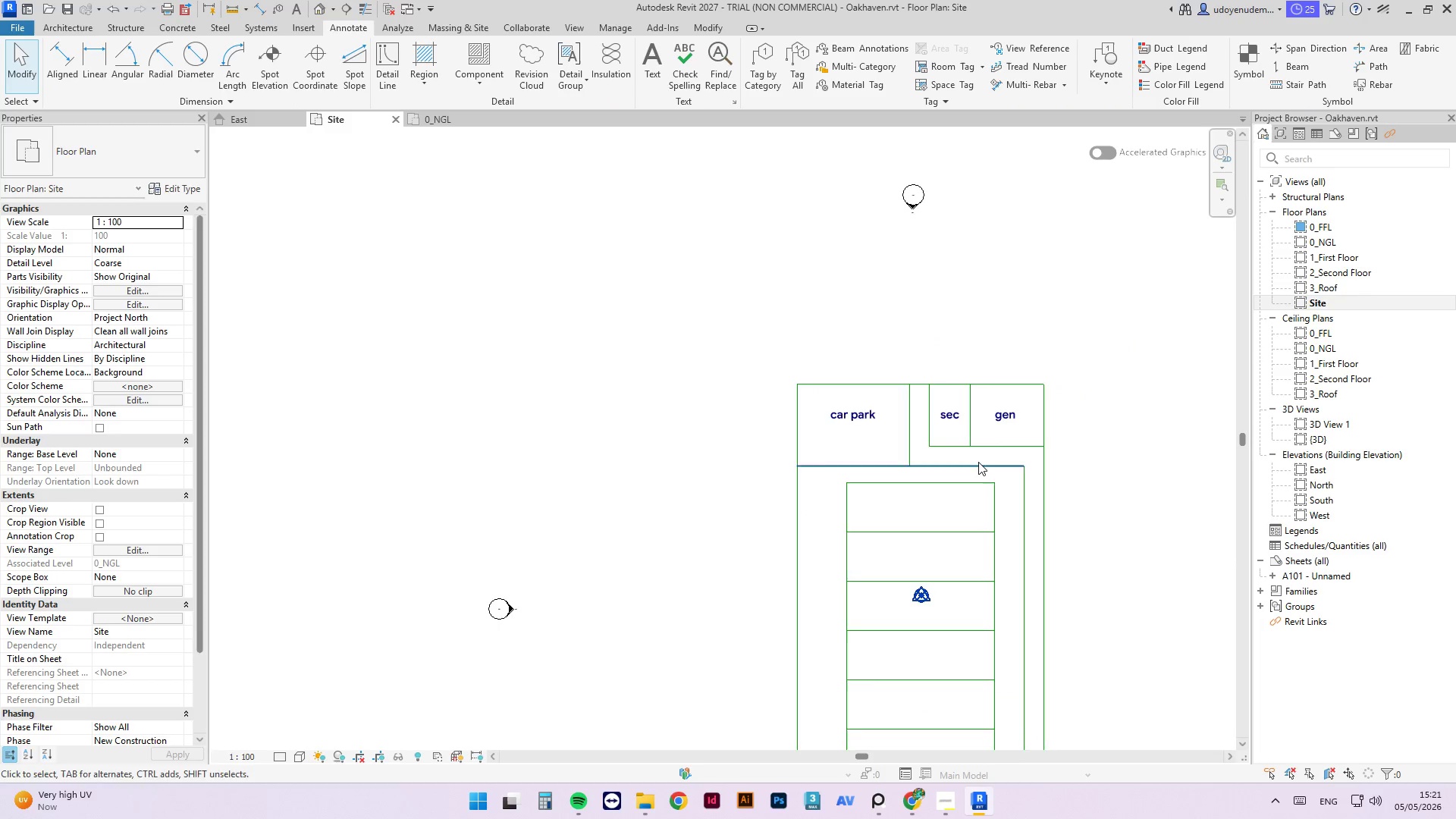 
left_click([943, 397])
 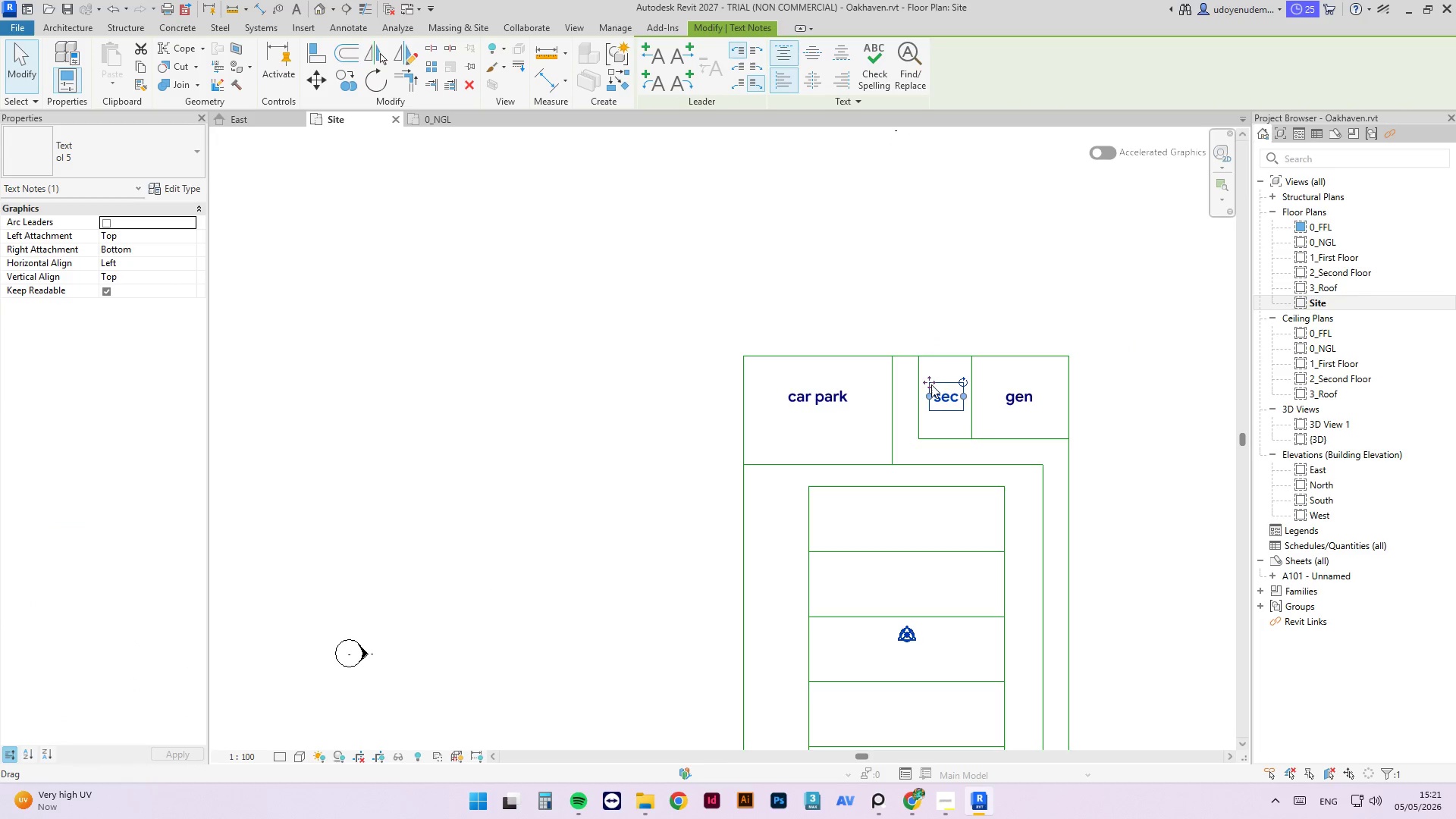 
scroll: coordinate [943, 392], scroll_direction: up, amount: 2.0
 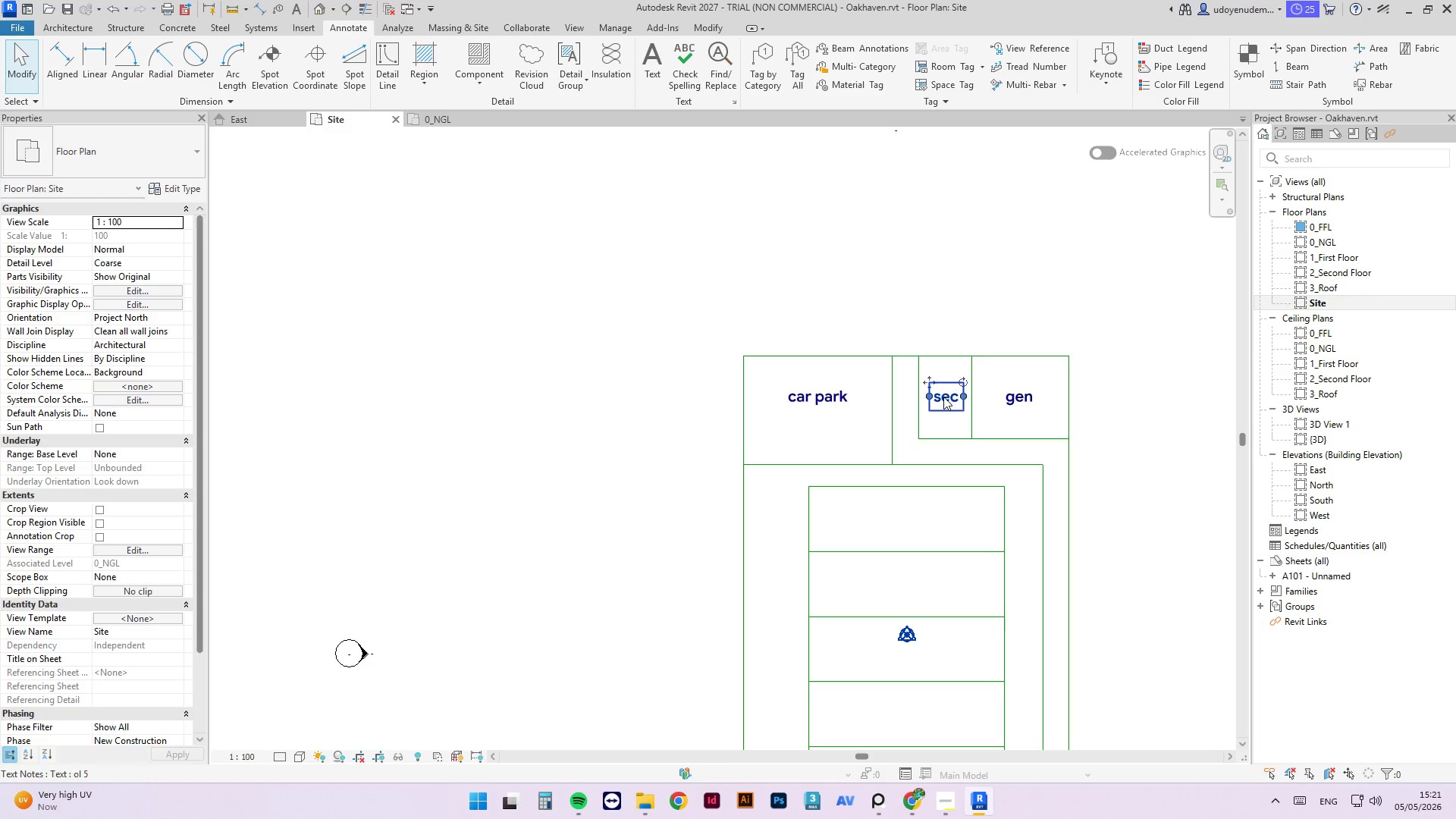 
hold_key(key=ControlLeft, duration=2.05)
left_click_drag(start_coordinate=[930, 382], to_coordinate=[890, 324])
 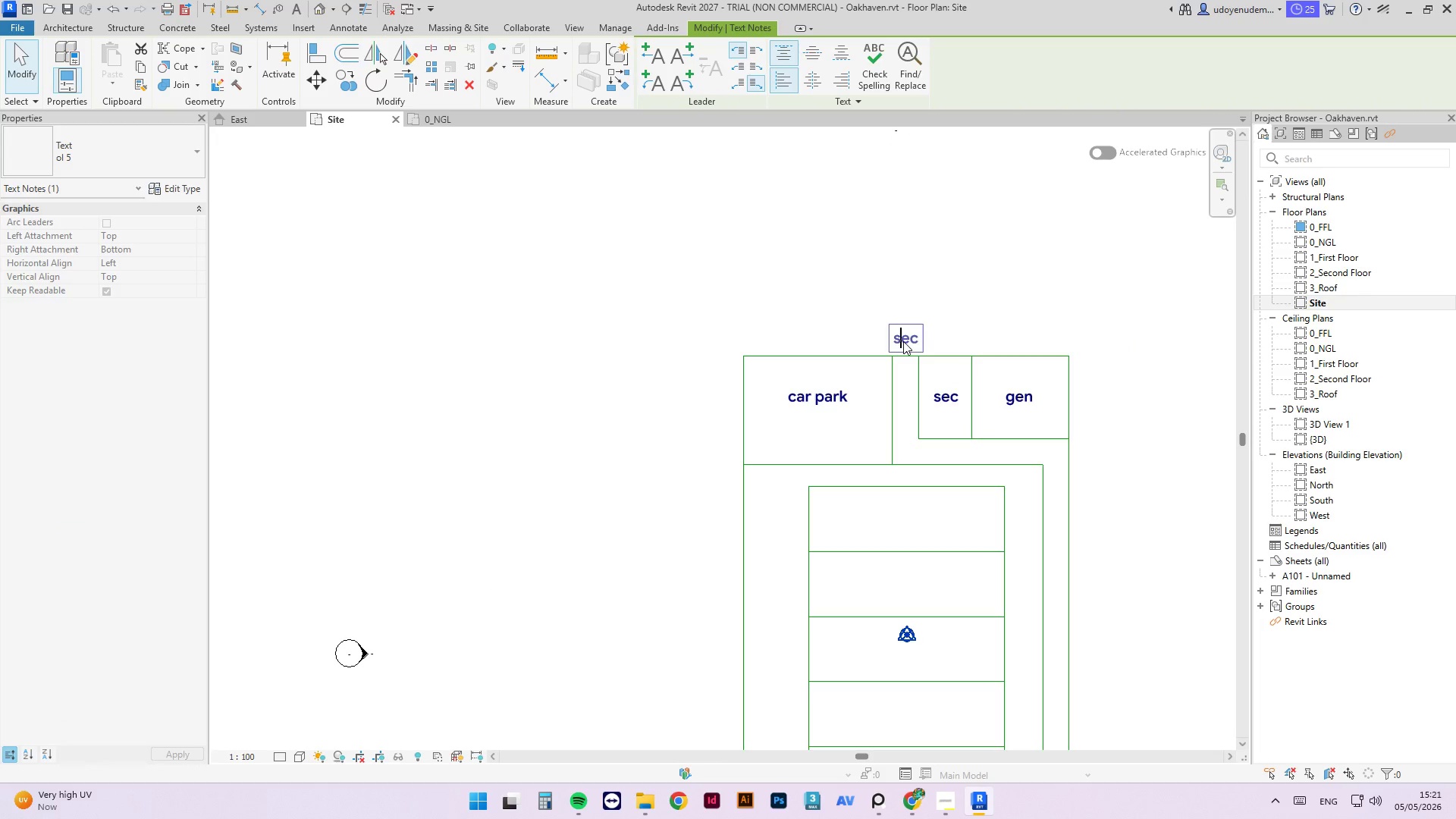 
double_click([903, 341])
 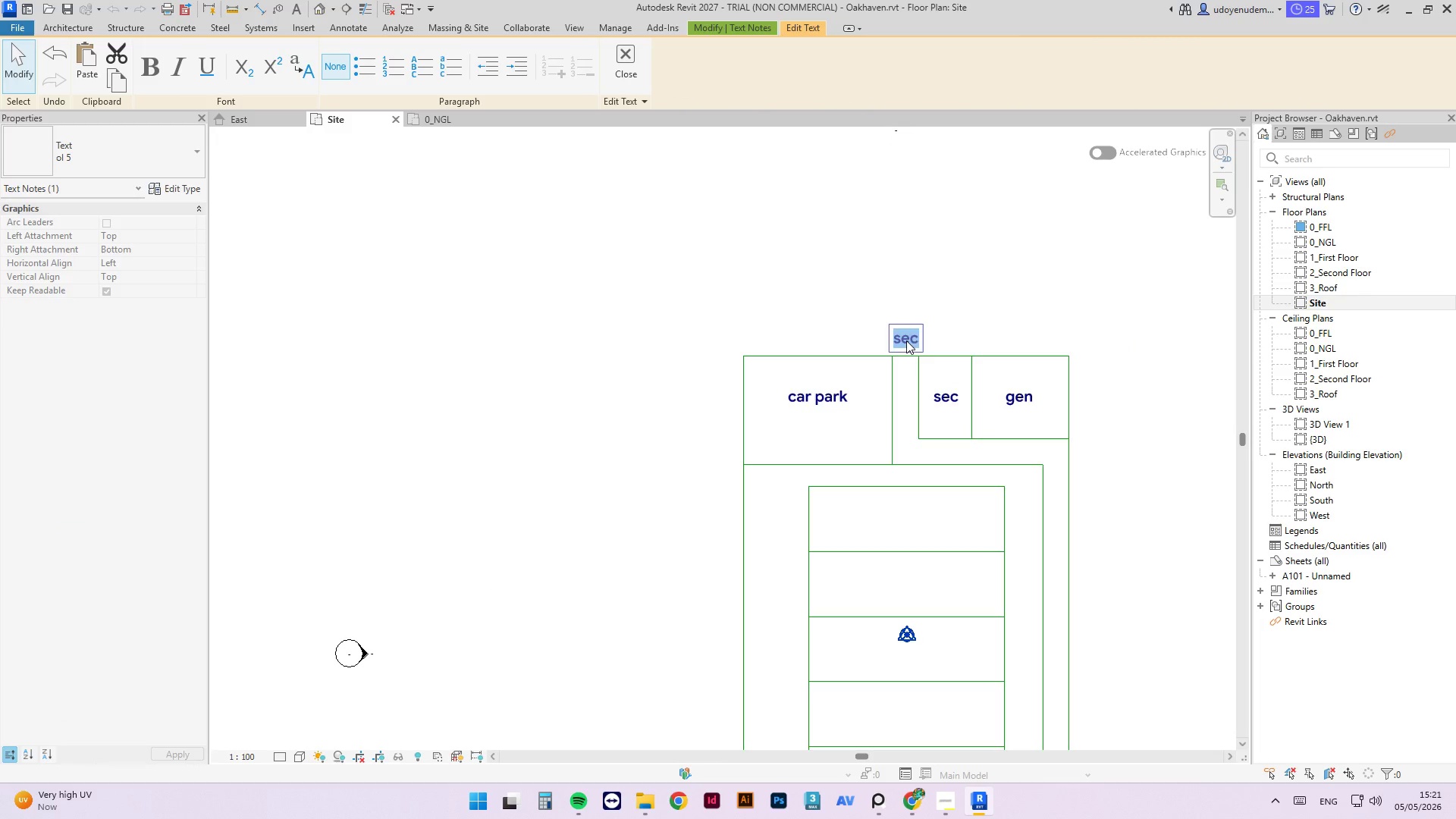 
type(ped. entrance)
key(Escape)
 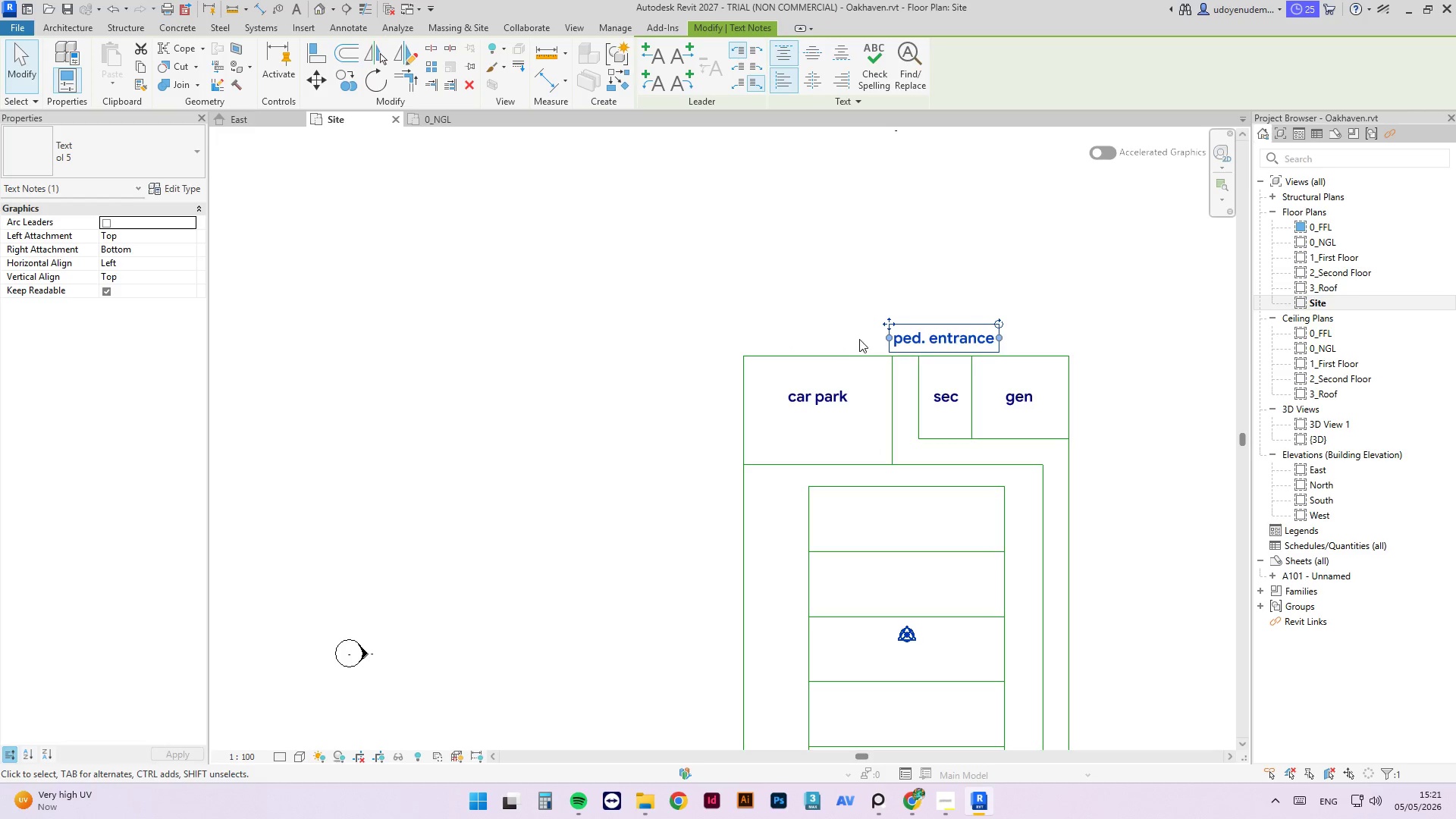 
left_click_drag(start_coordinate=[887, 327], to_coordinate=[855, 331])
 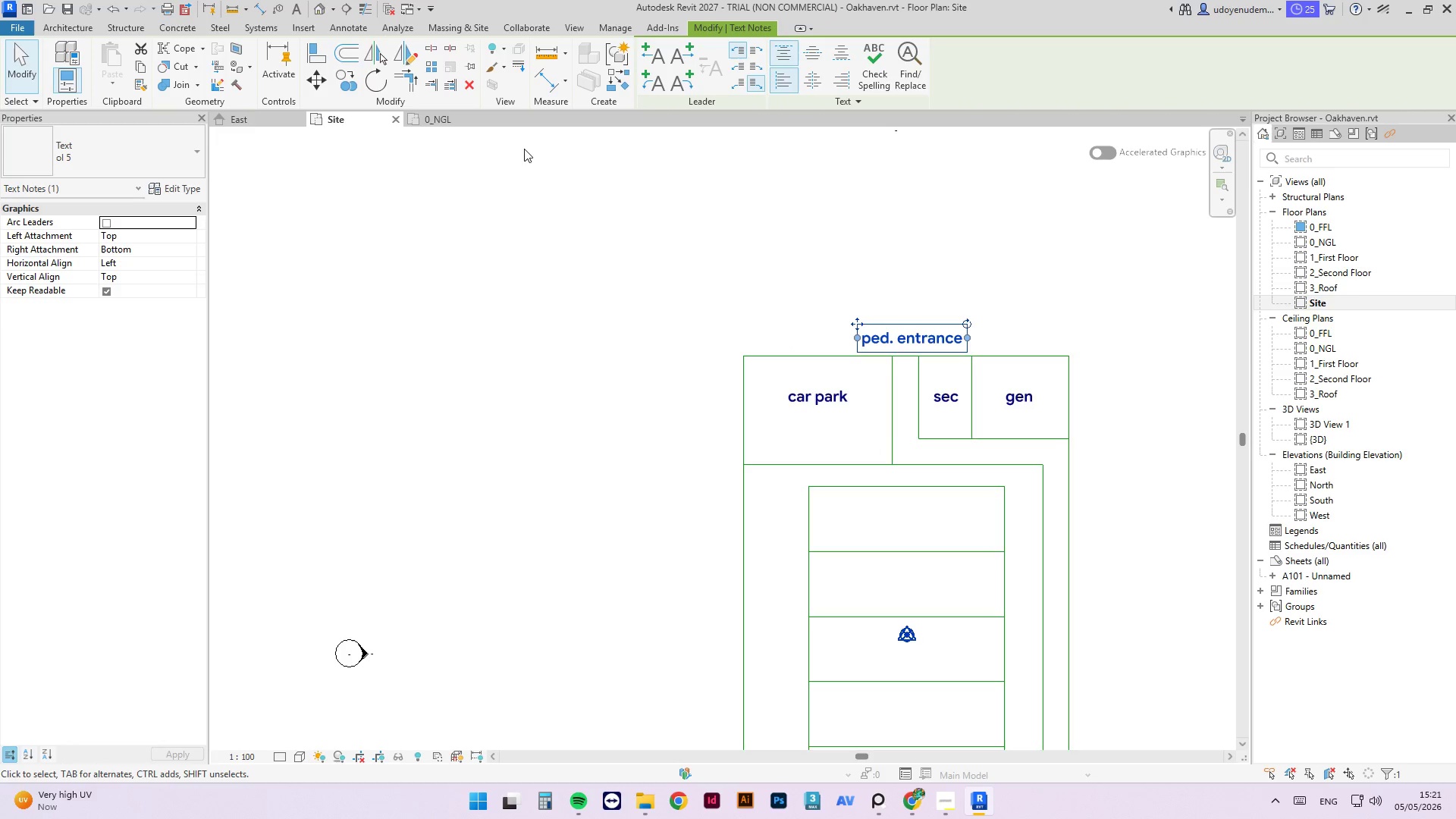 
left_click([745, 223])
 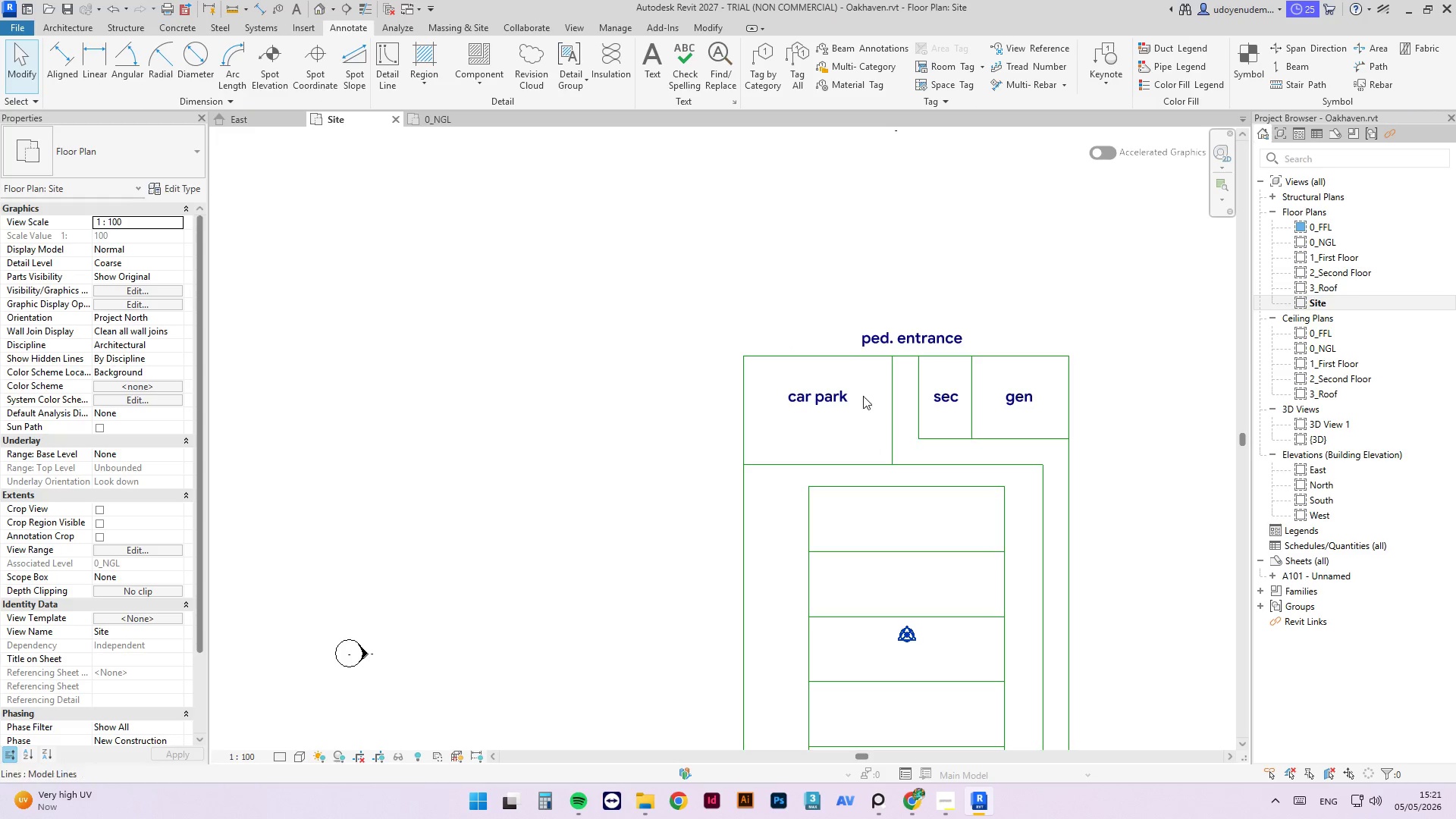 
scroll: coordinate [708, 256], scroll_direction: down, amount: 3.0
 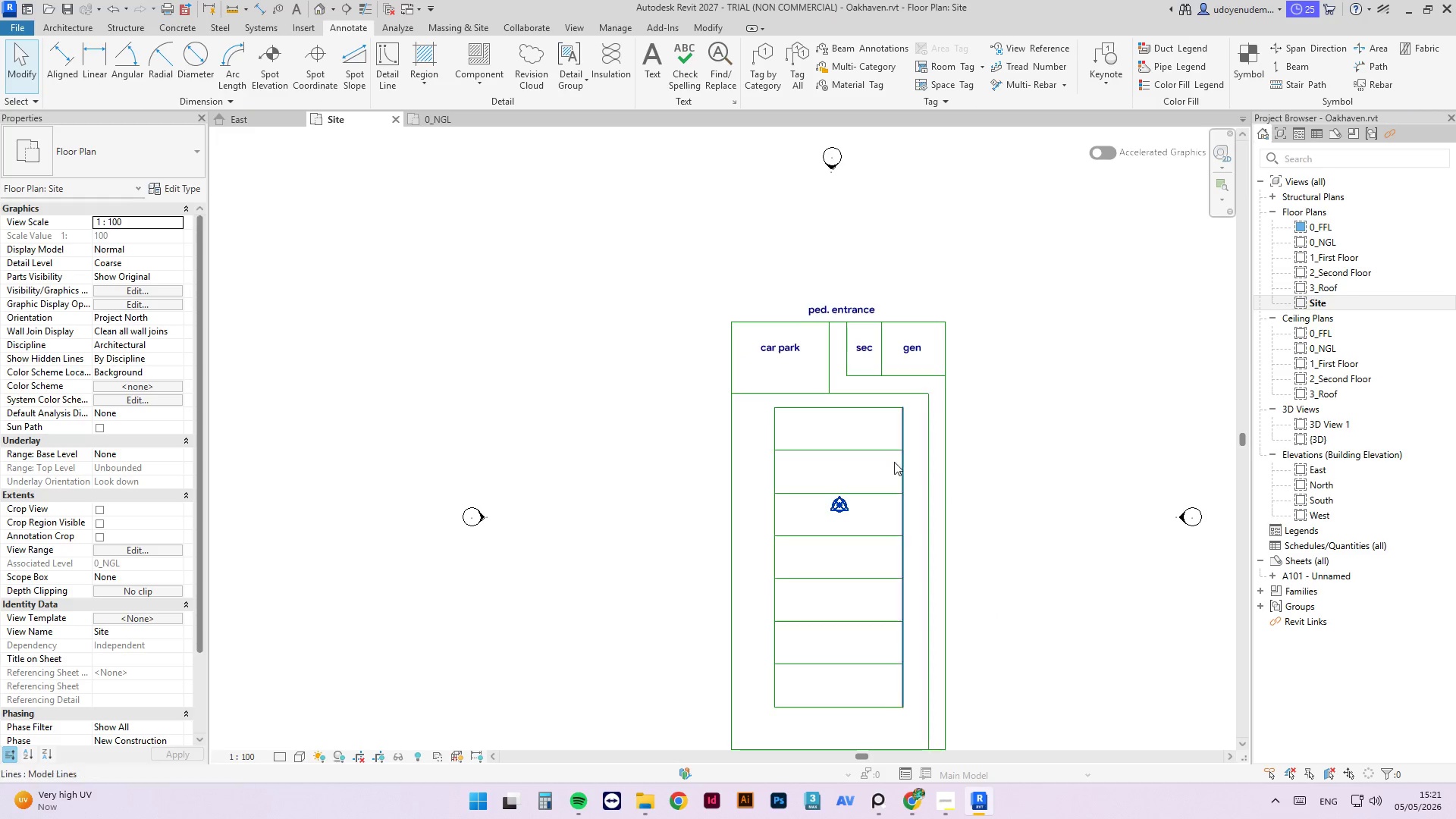 
scroll: coordinate [890, 452], scroll_direction: up, amount: 2.0
 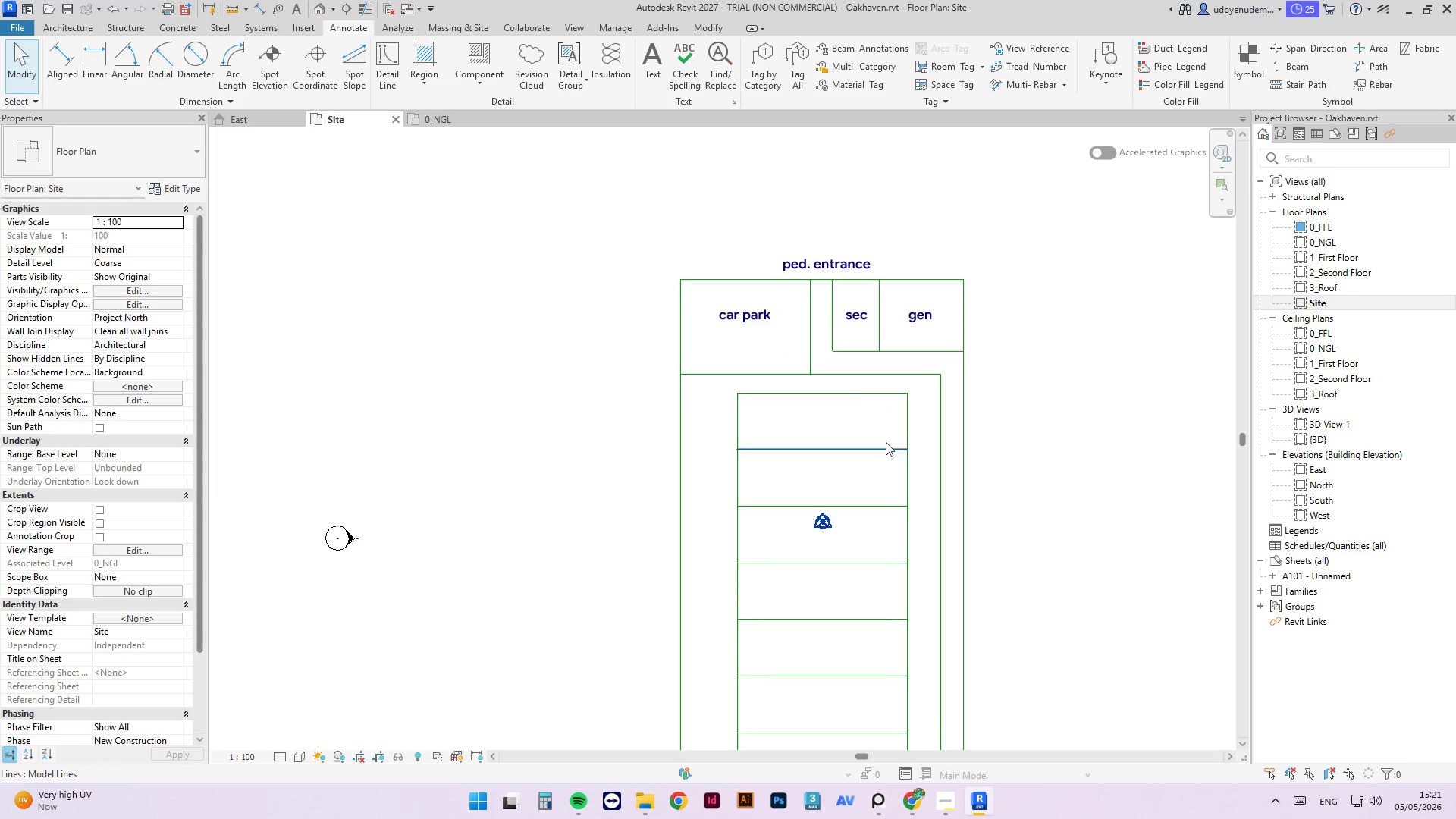 
scroll: coordinate [812, 301], scroll_direction: down, amount: 3.0
 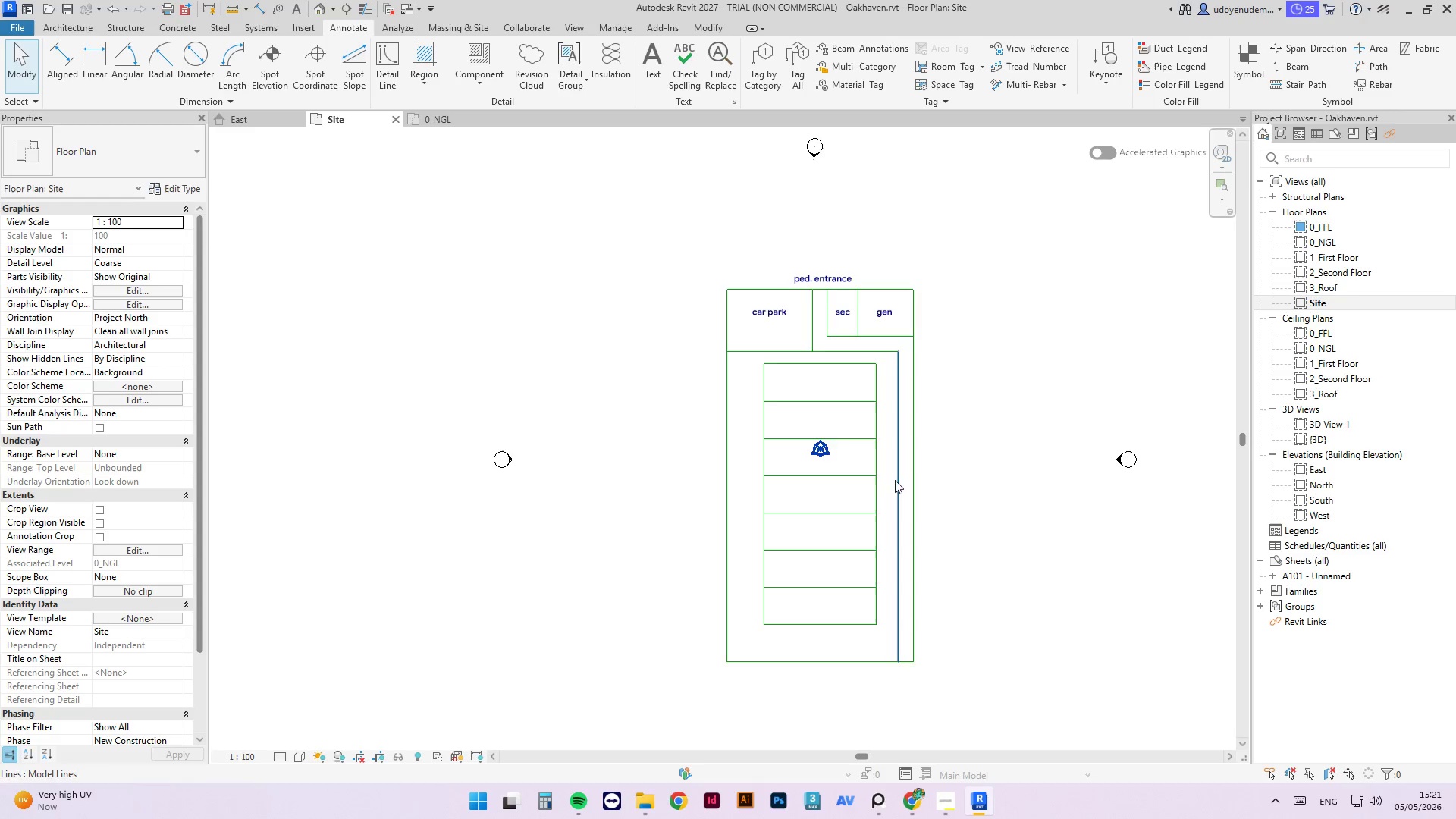 
left_click([767, 484])
 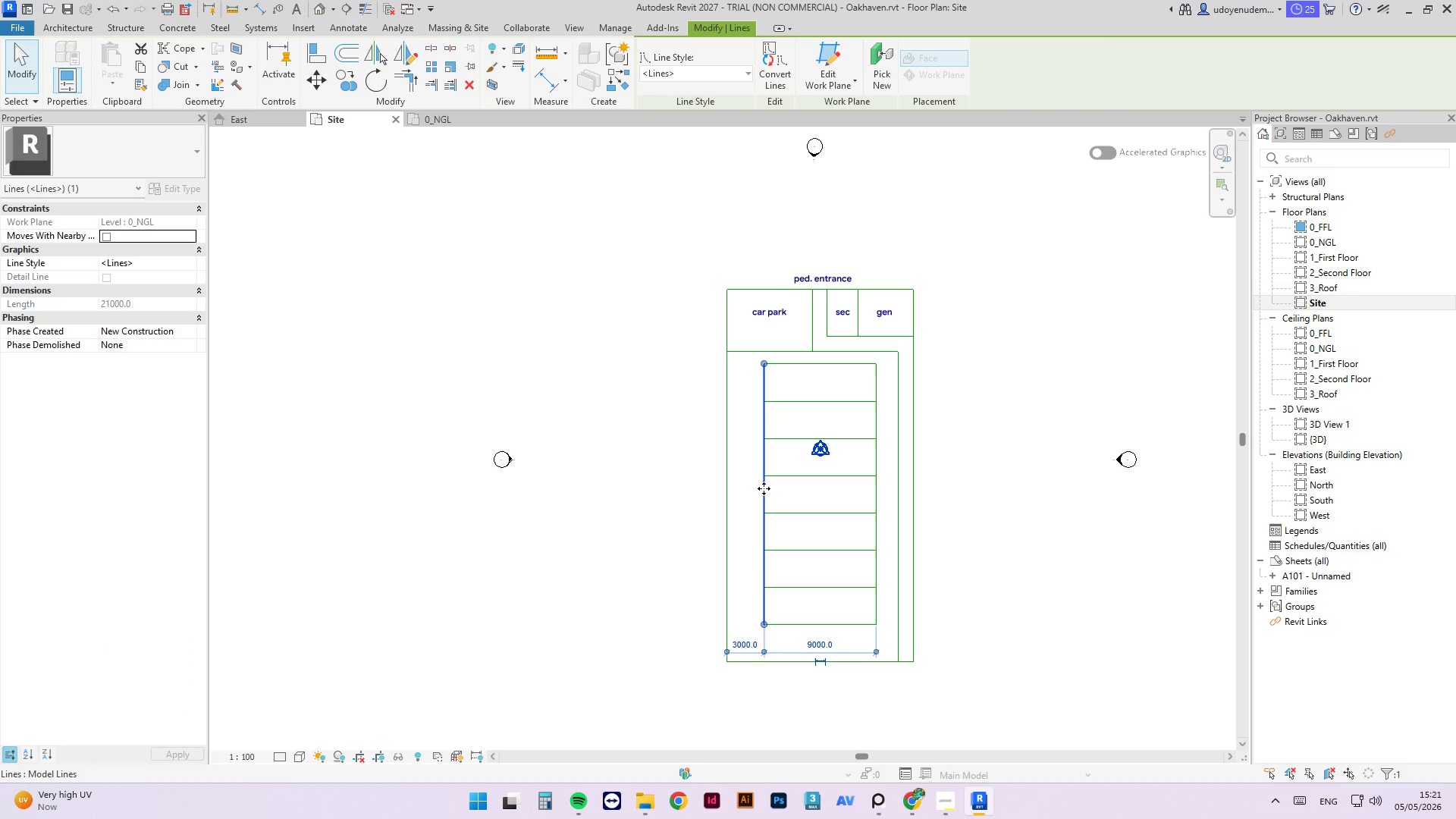 
type(LI)
 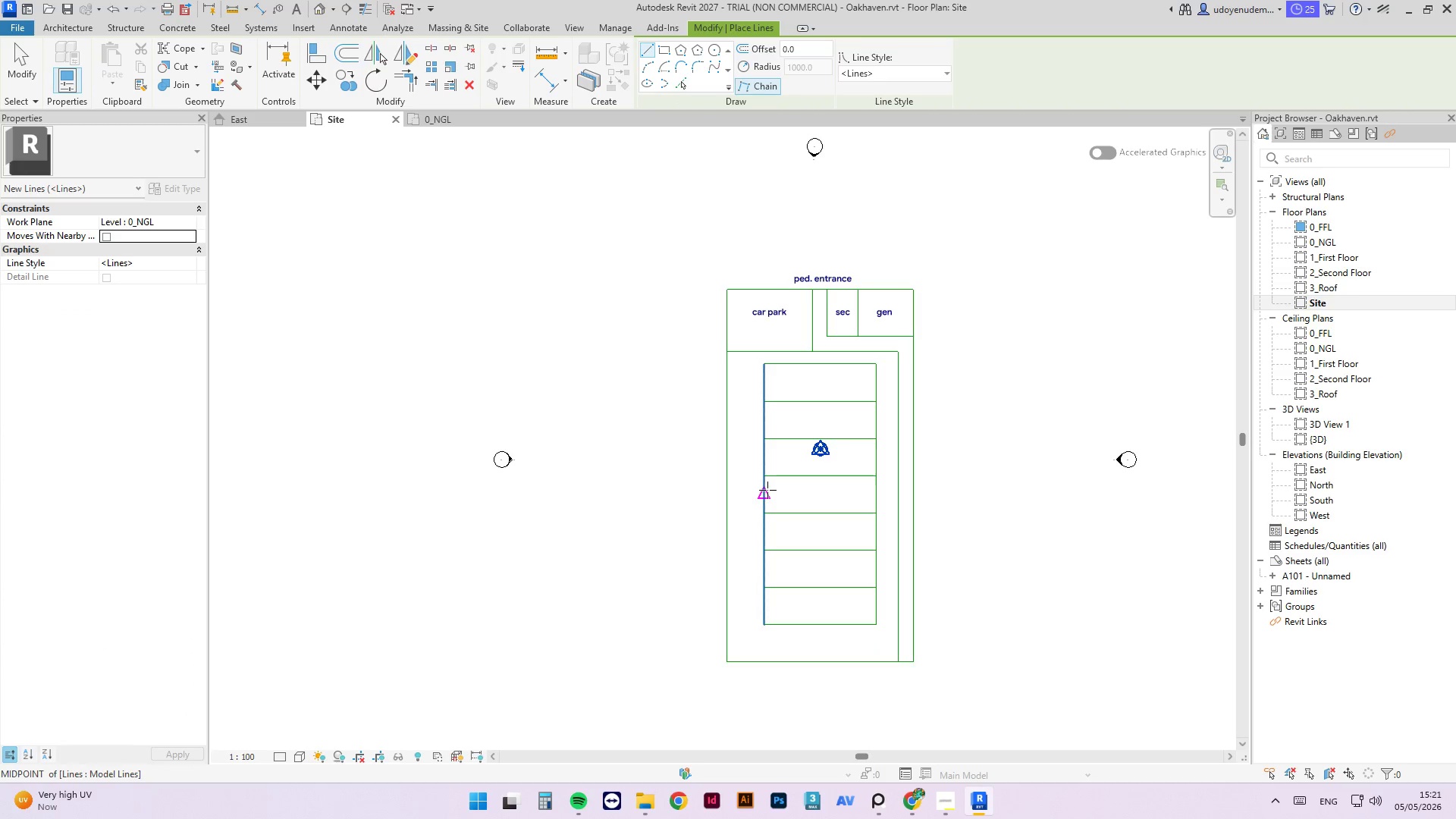 
left_click([767, 490])
 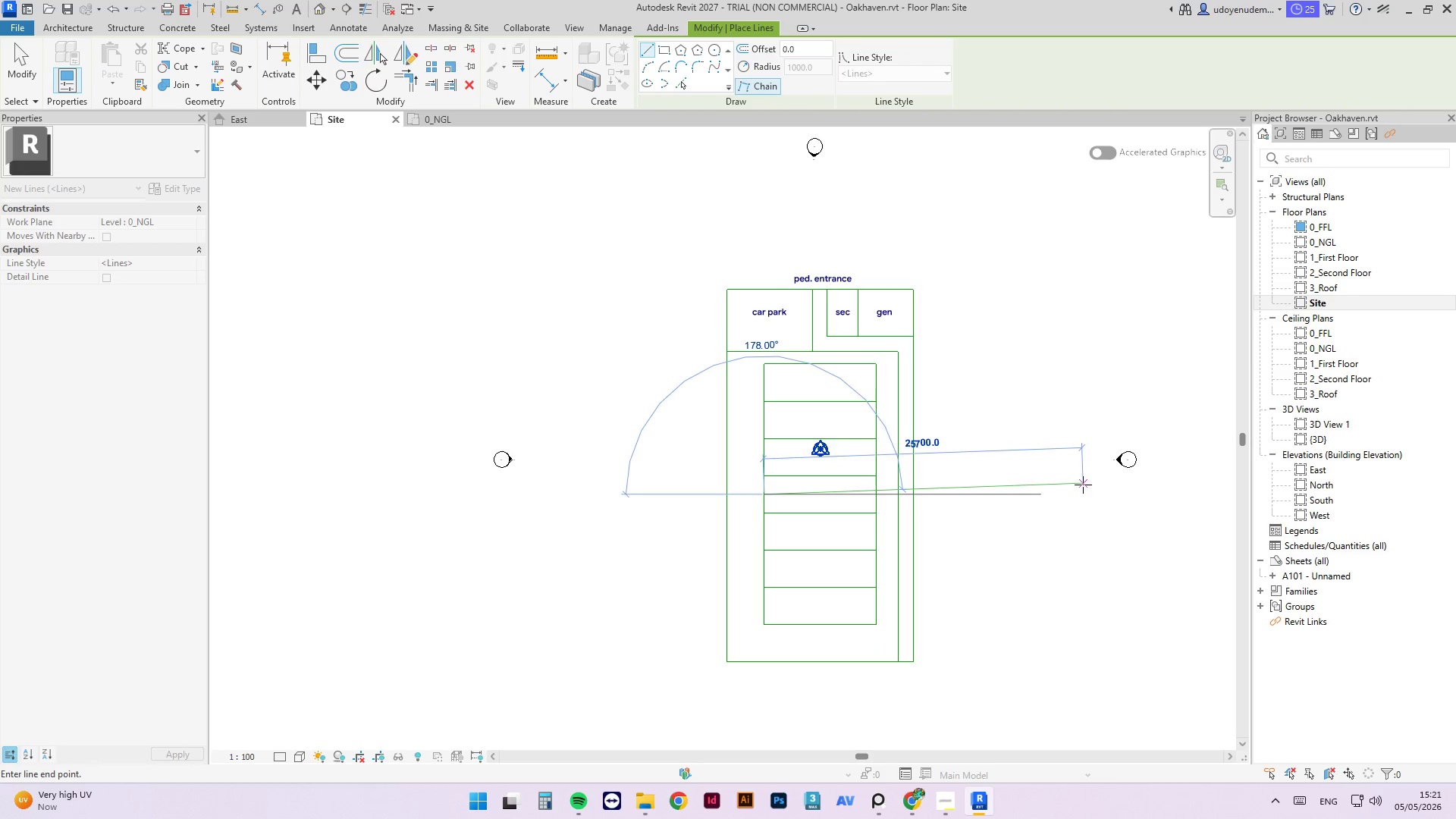 
left_click([1094, 497])
 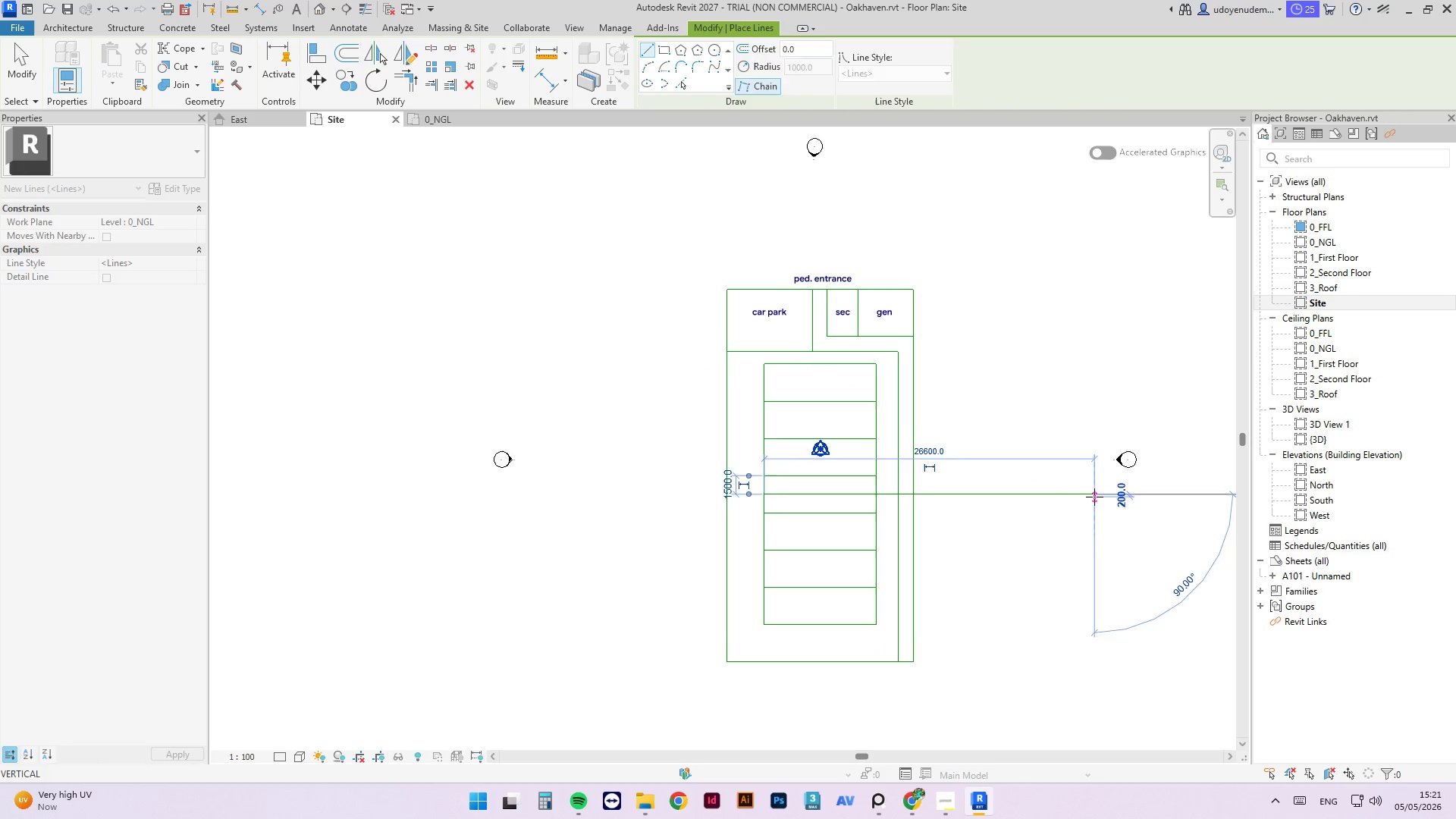 
key(Escape)
 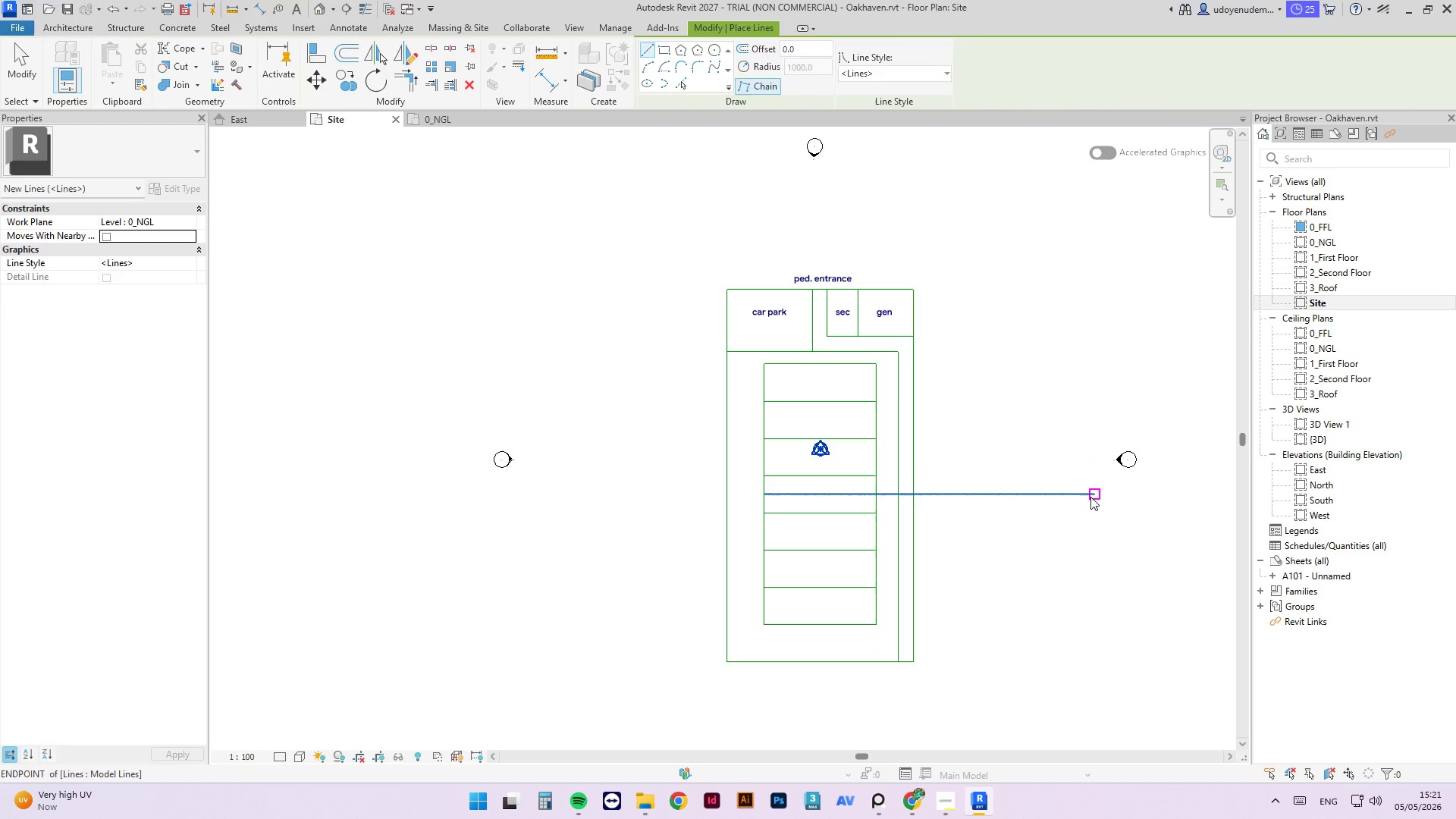 
key(Escape)
 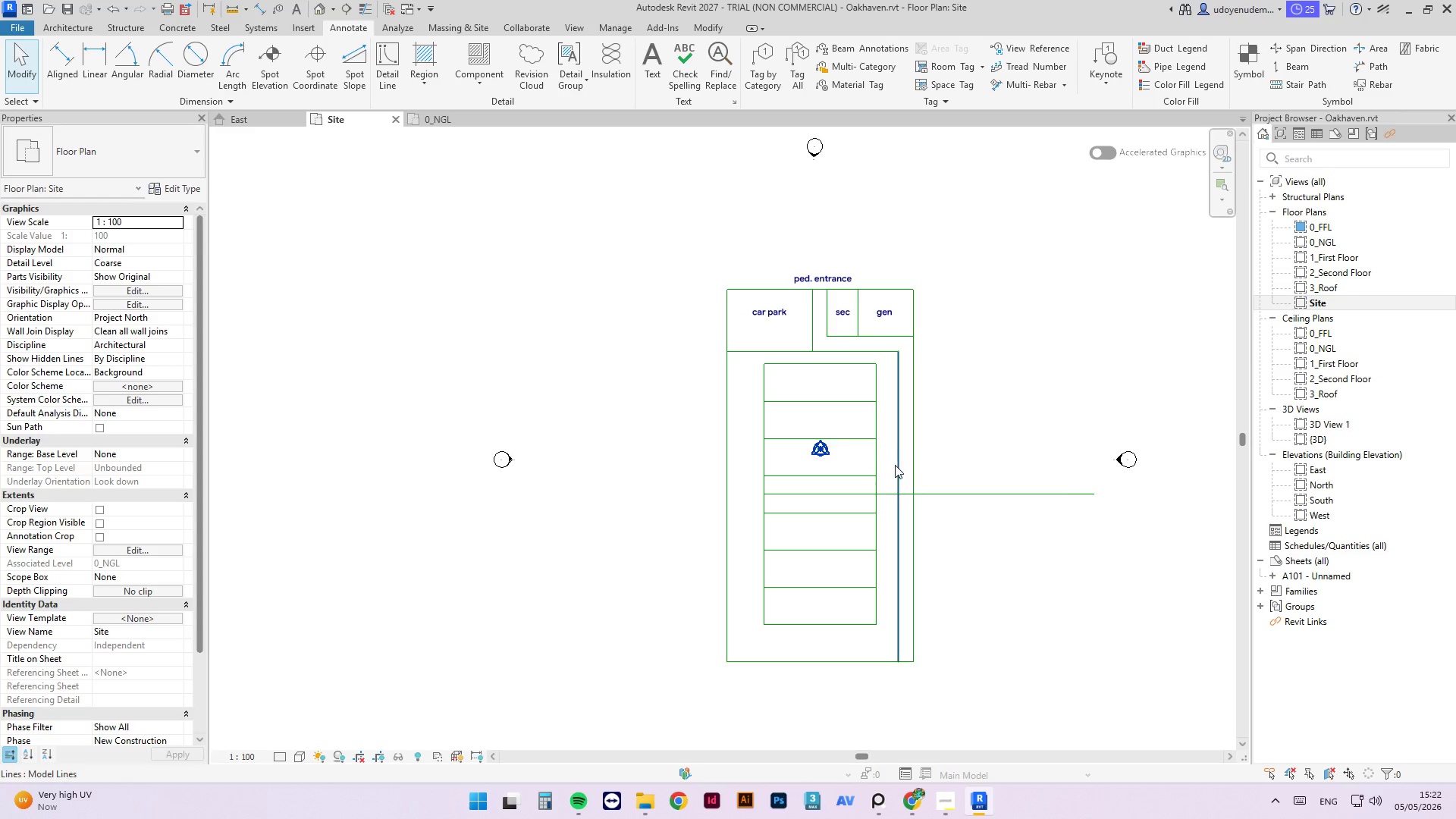 
wait(13.72)
 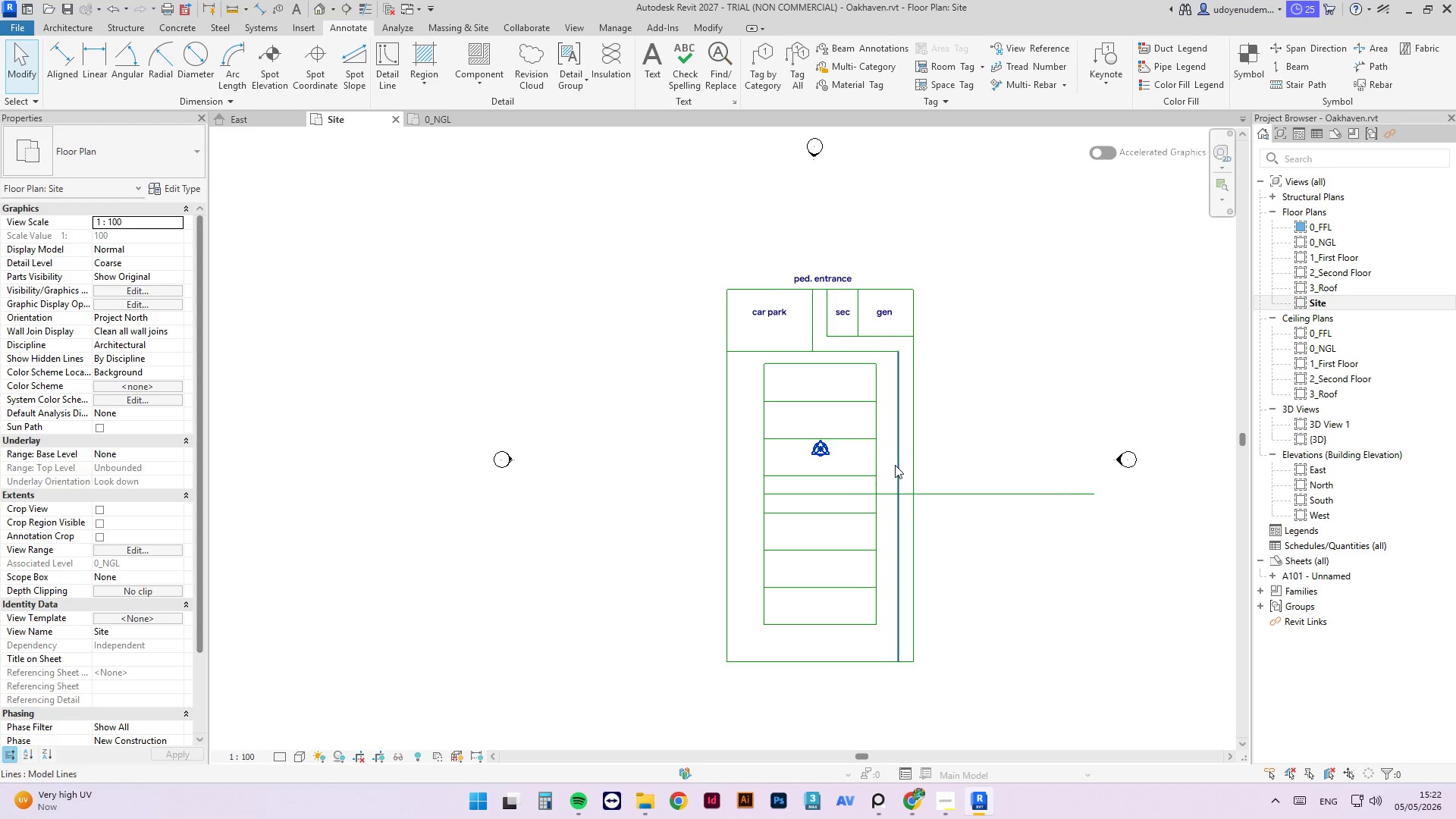 
left_click([814, 306])
 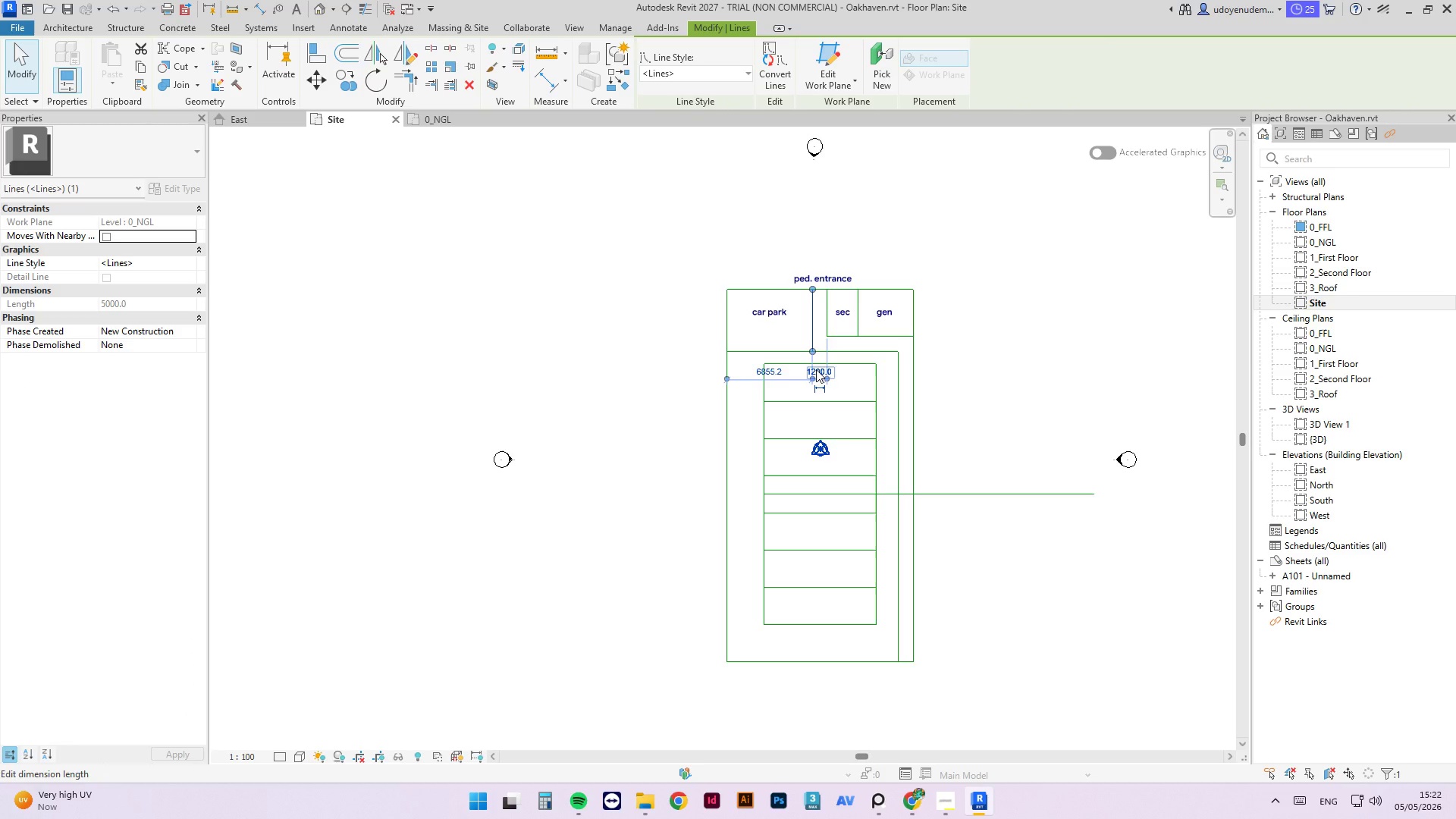 
left_click([816, 369])
 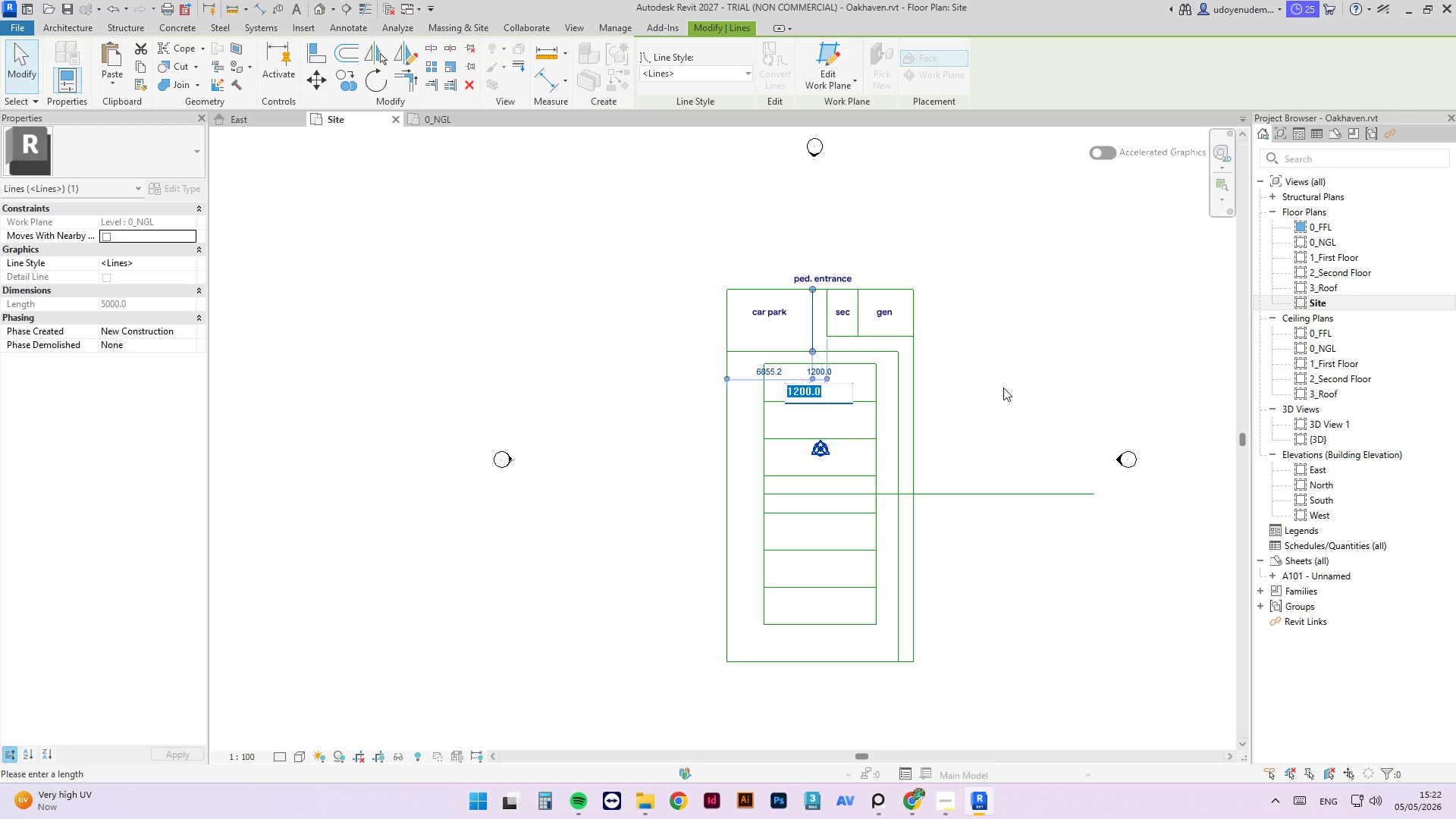 
key(Numpad2)
 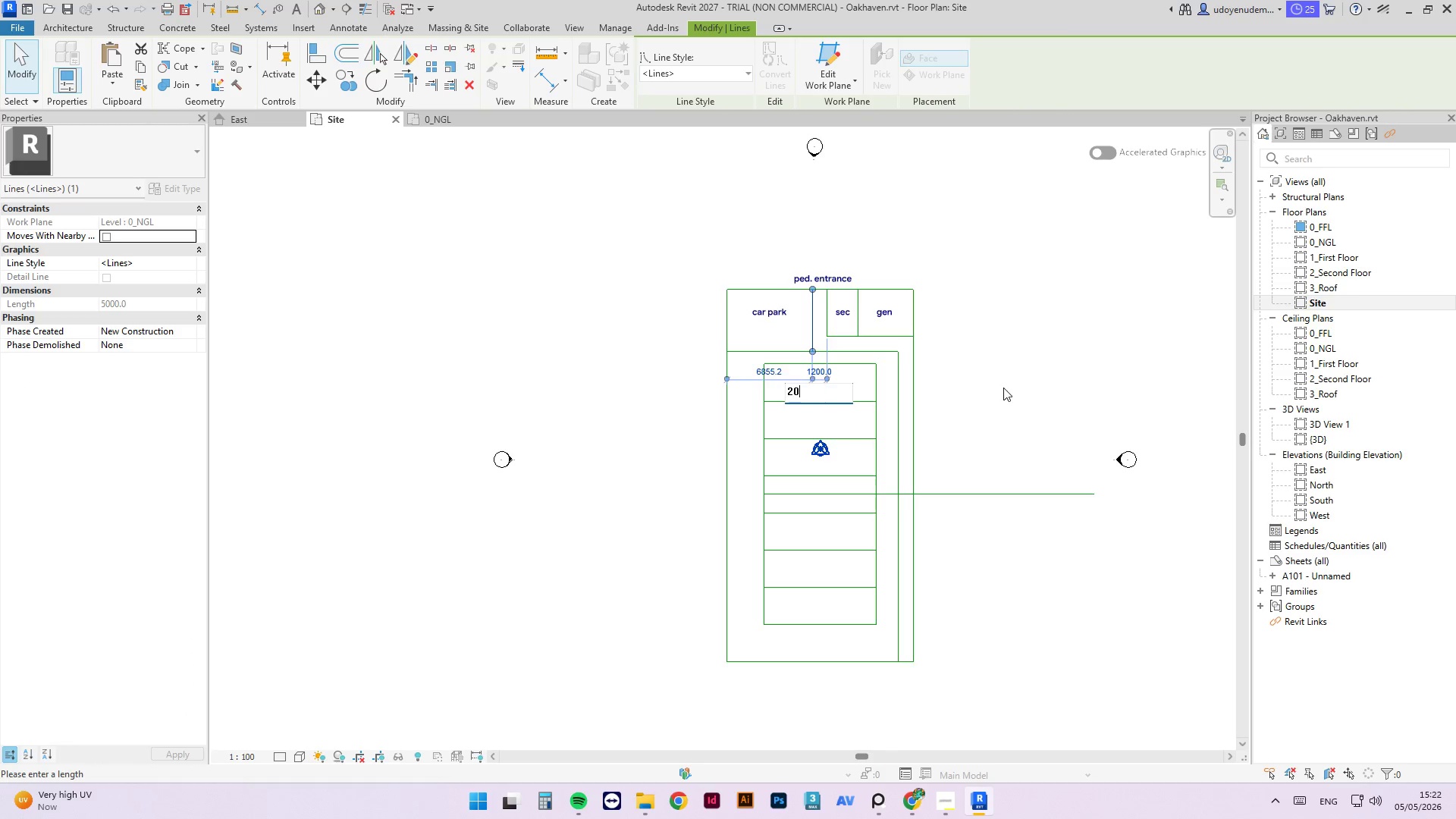 
key(Numpad0)
 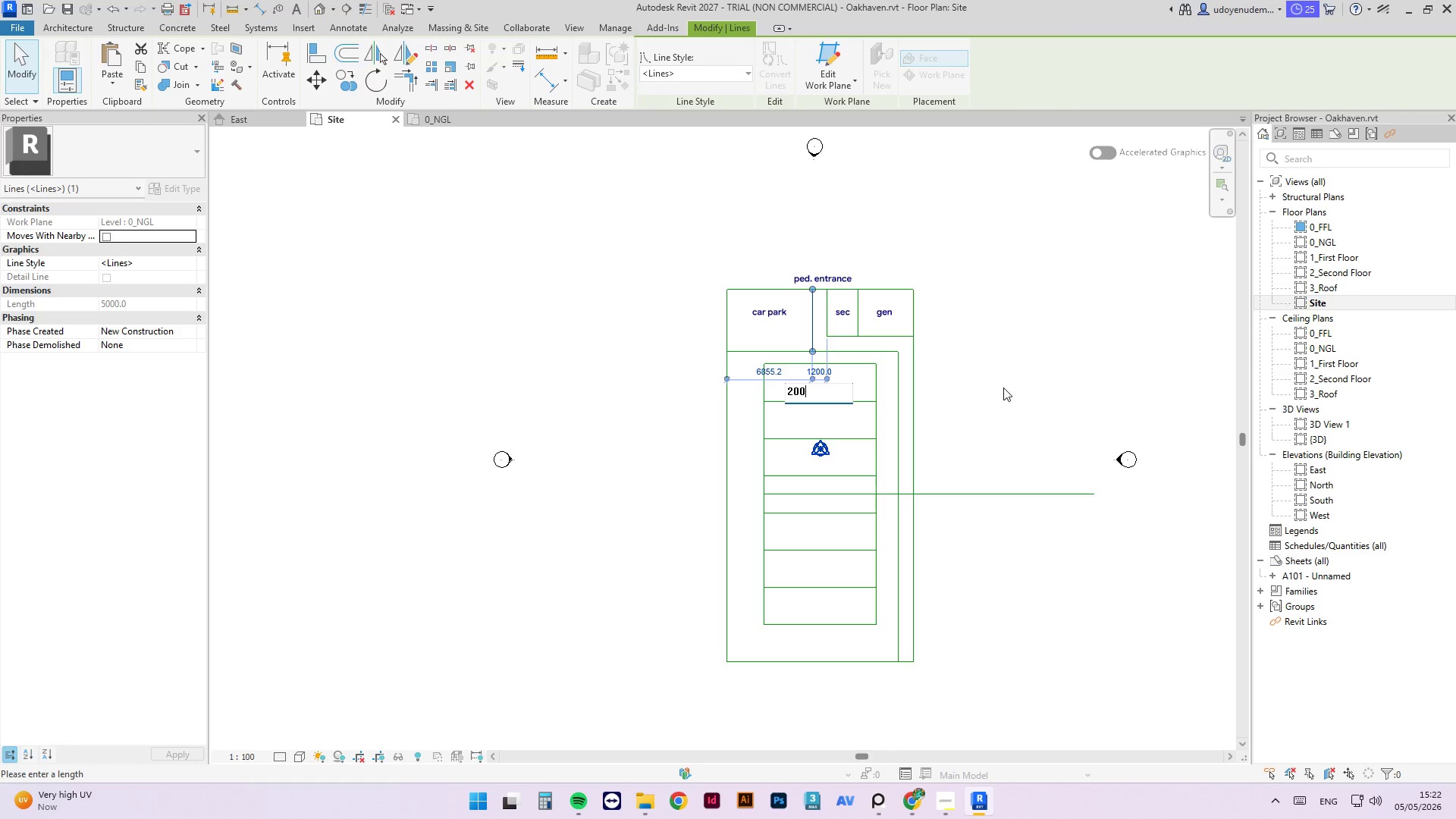 
key(Numpad0)
 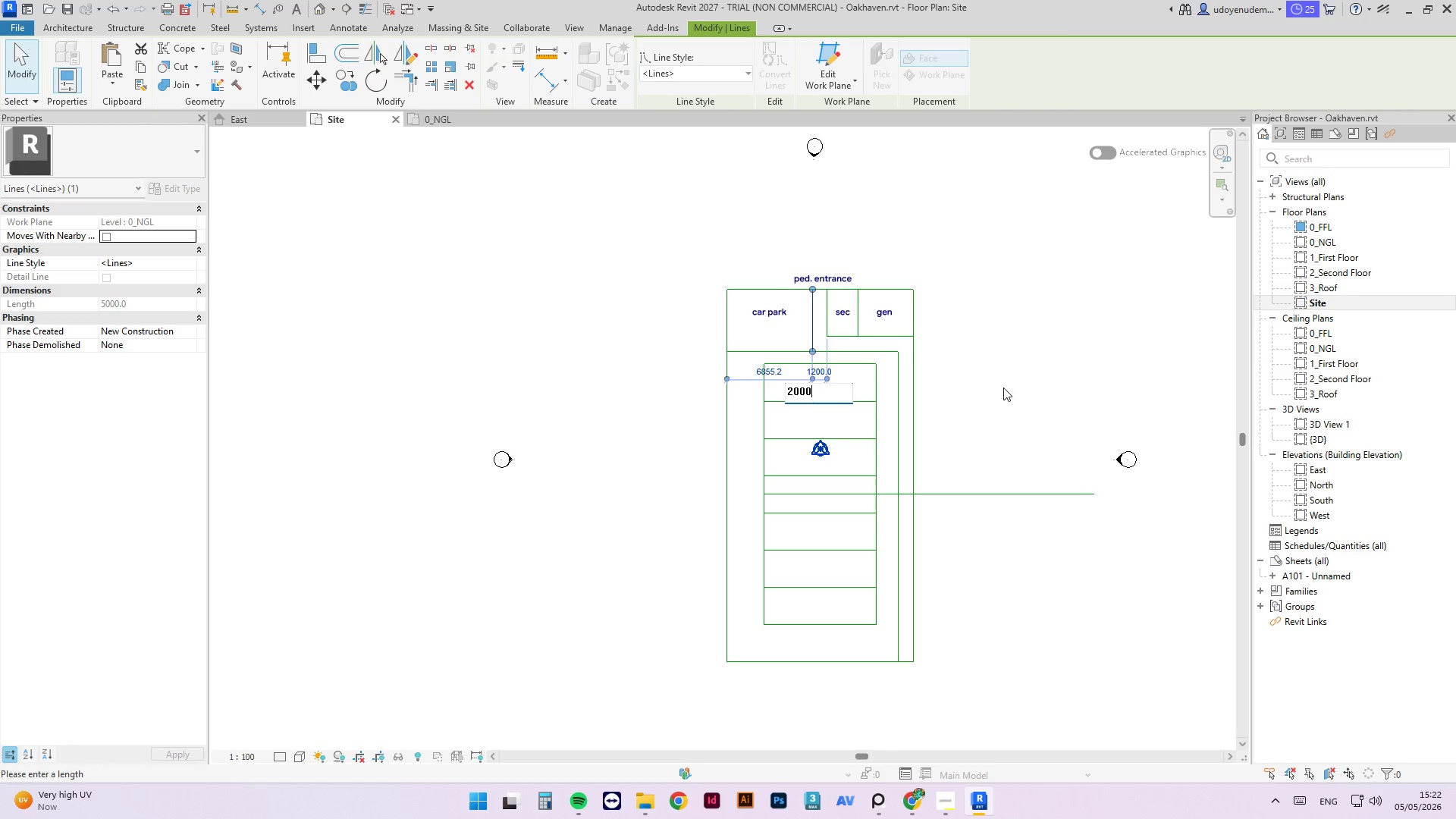 
key(Numpad0)
 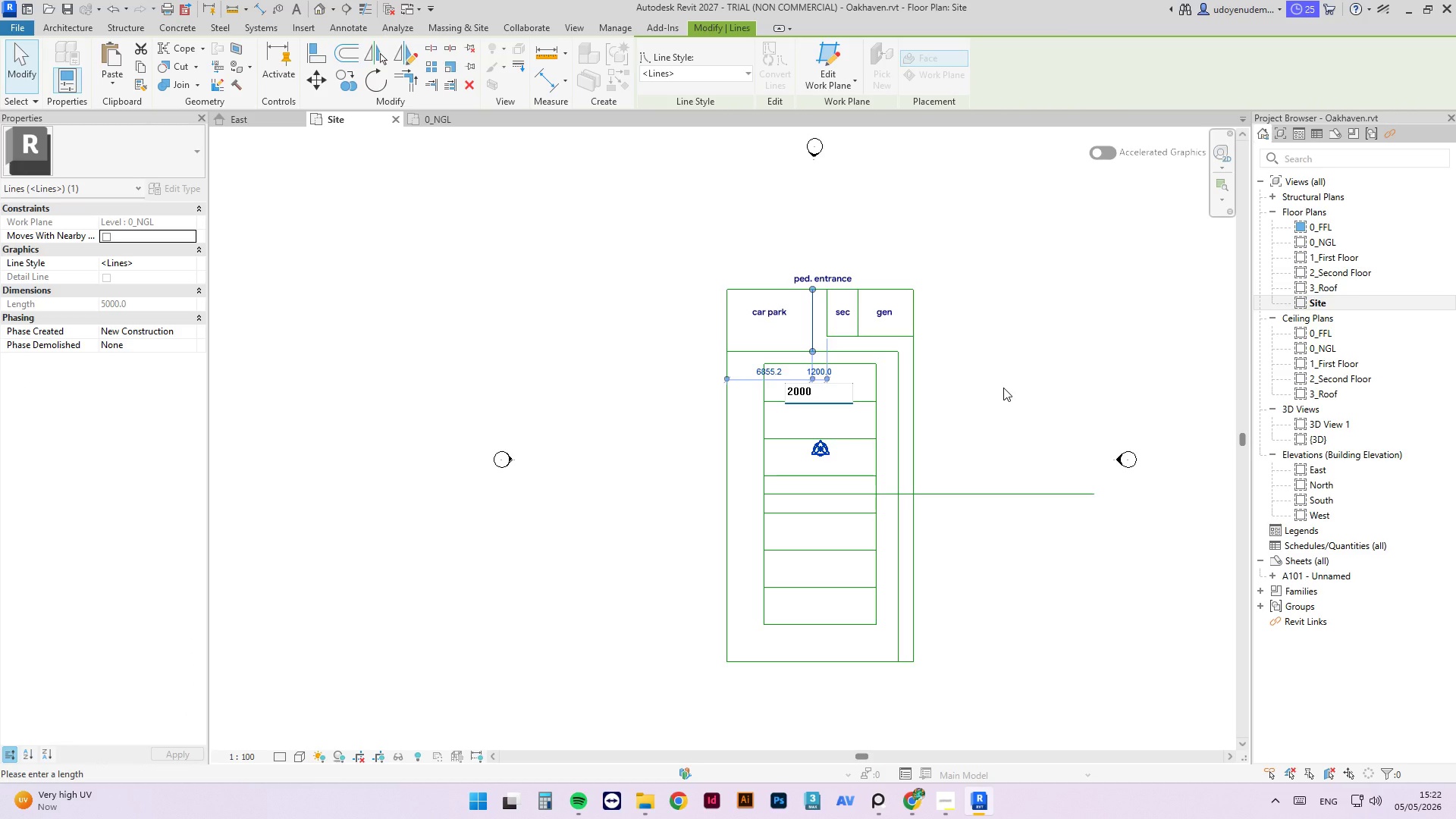 
key(NumpadEnter)
 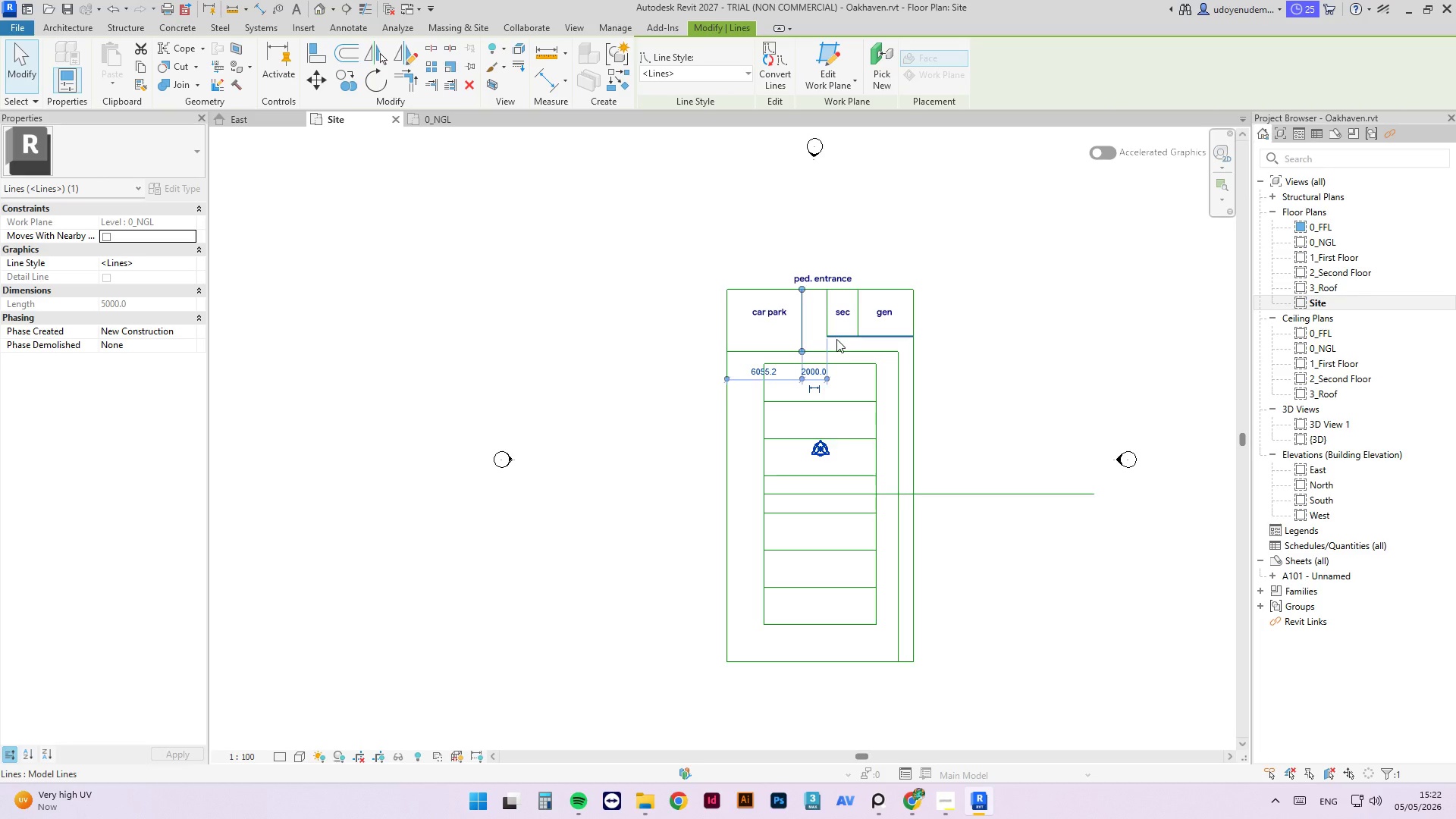 
left_click([836, 339])
 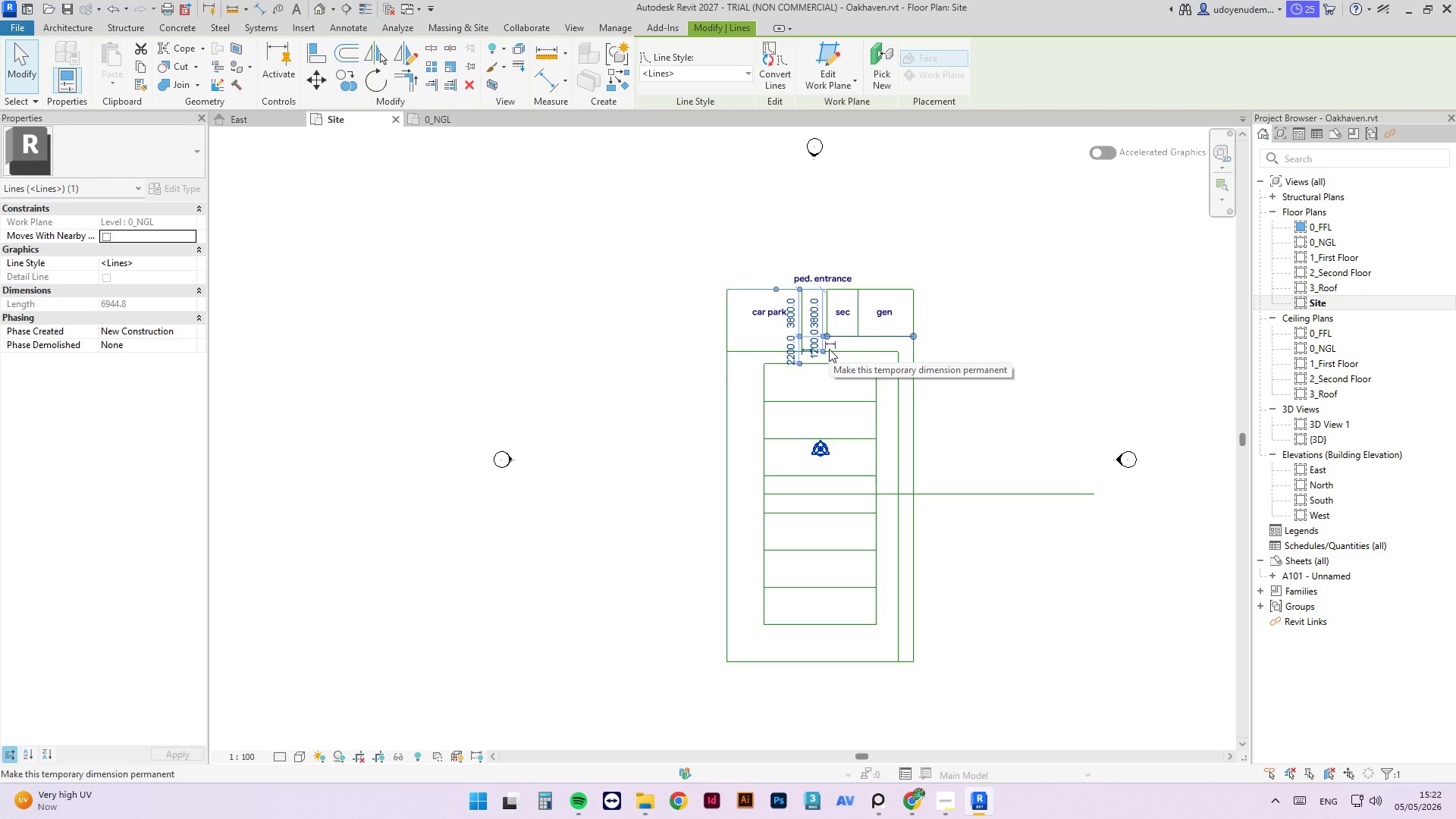 
wait(10.94)
 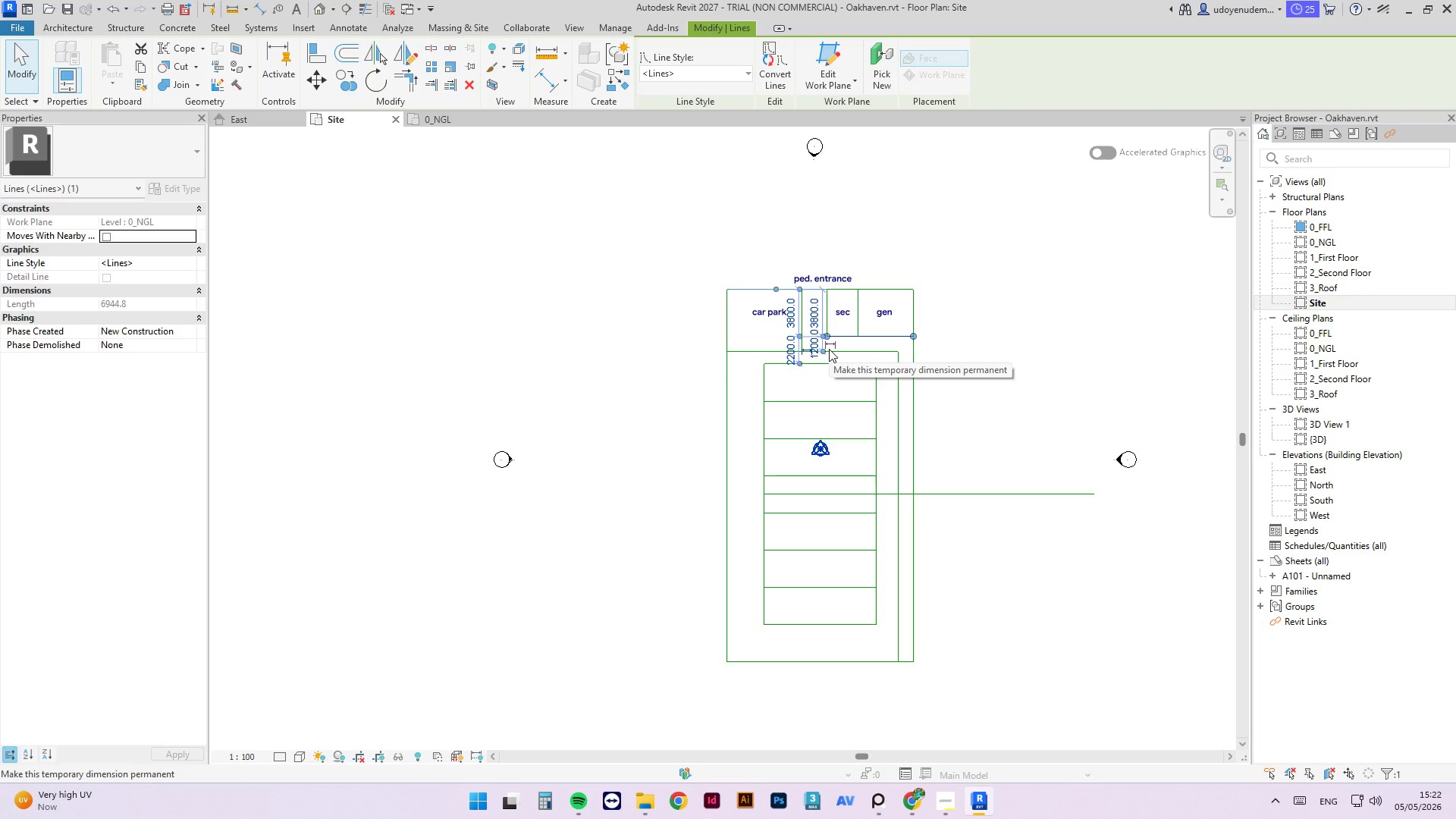 
left_click([859, 344])
 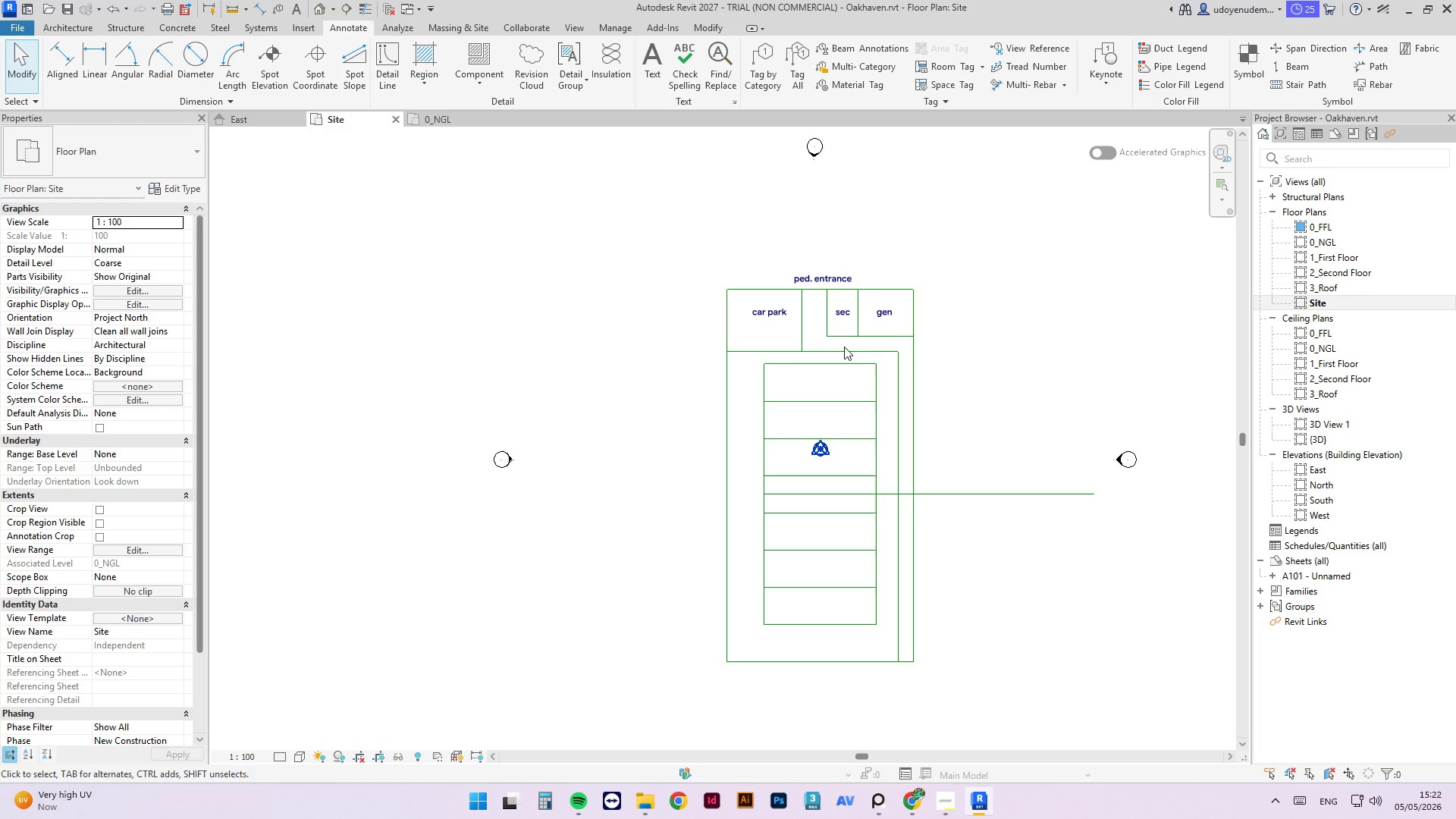 
left_click([843, 356])
 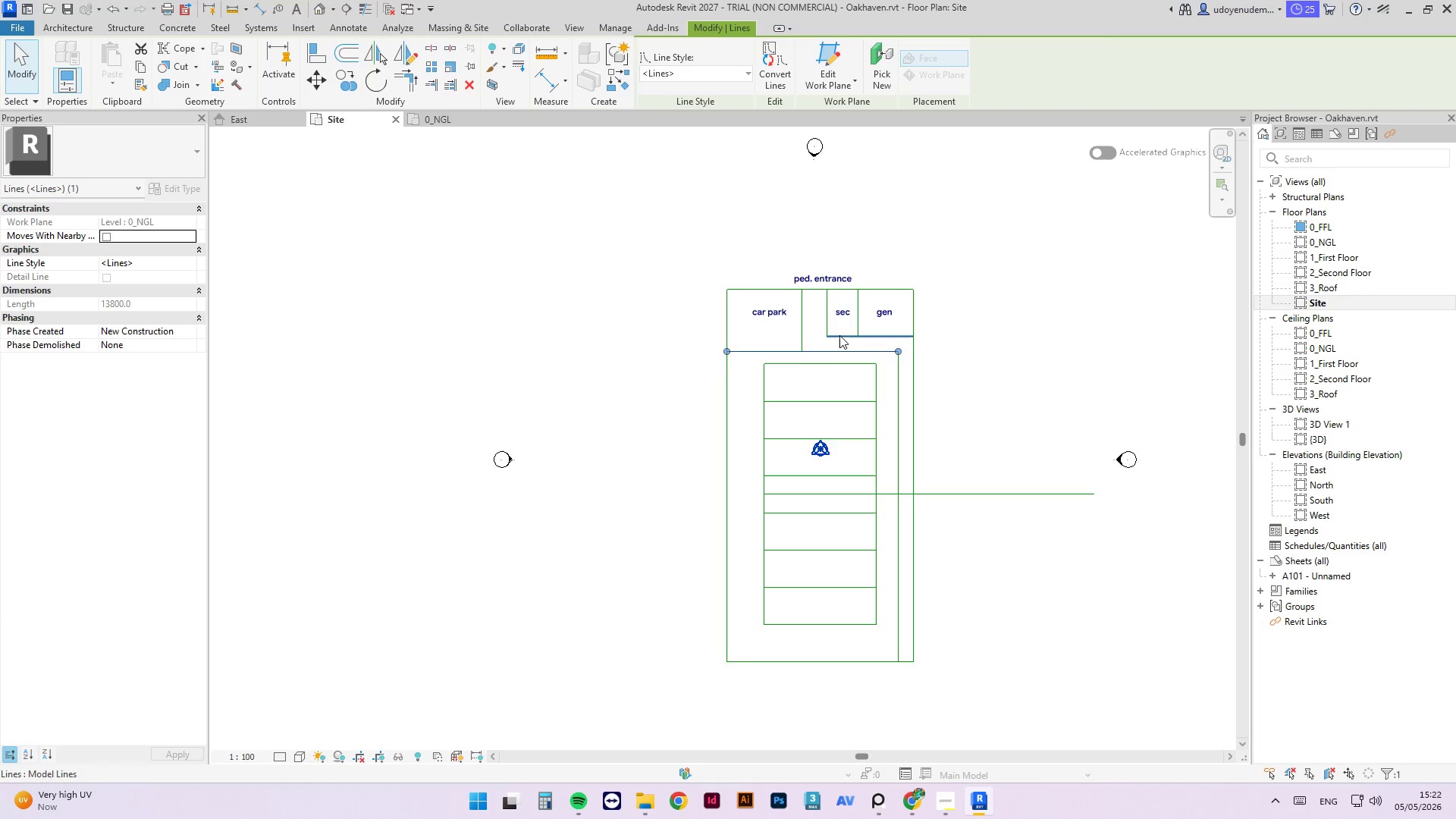 
left_click([839, 335])
 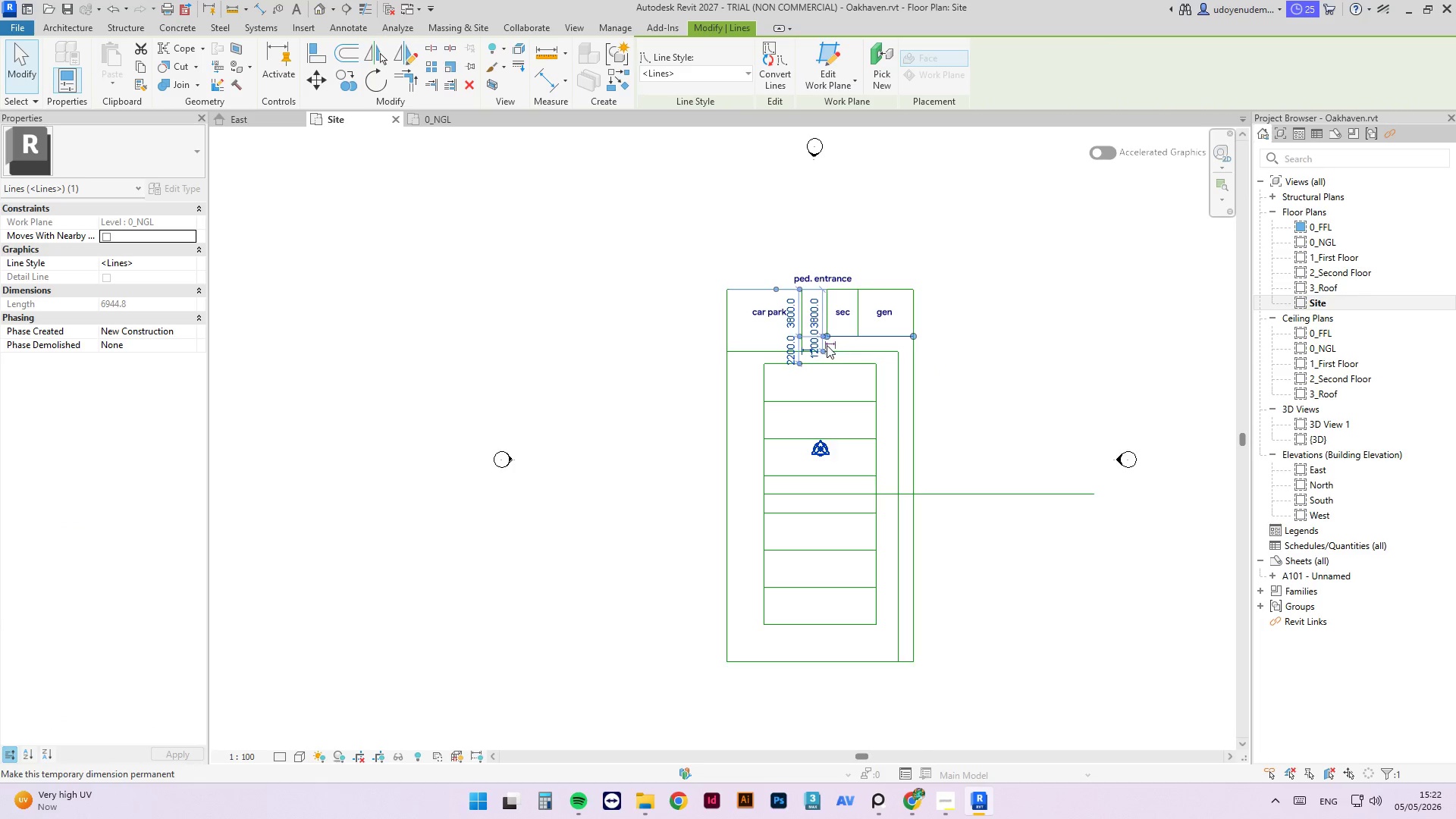 
left_click([852, 355])
 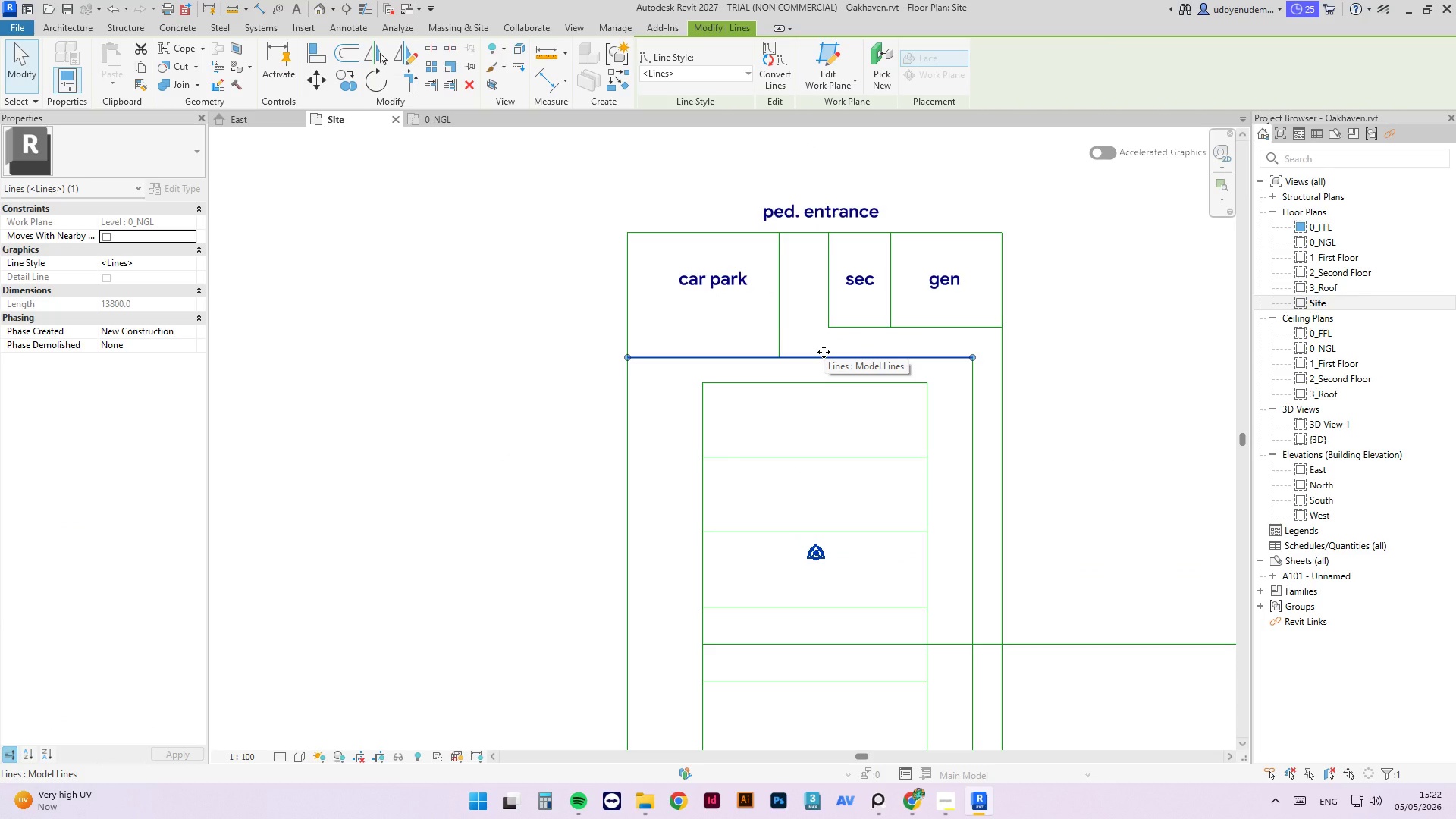 
scroll: coordinate [823, 347], scroll_direction: up, amount: 5.0
 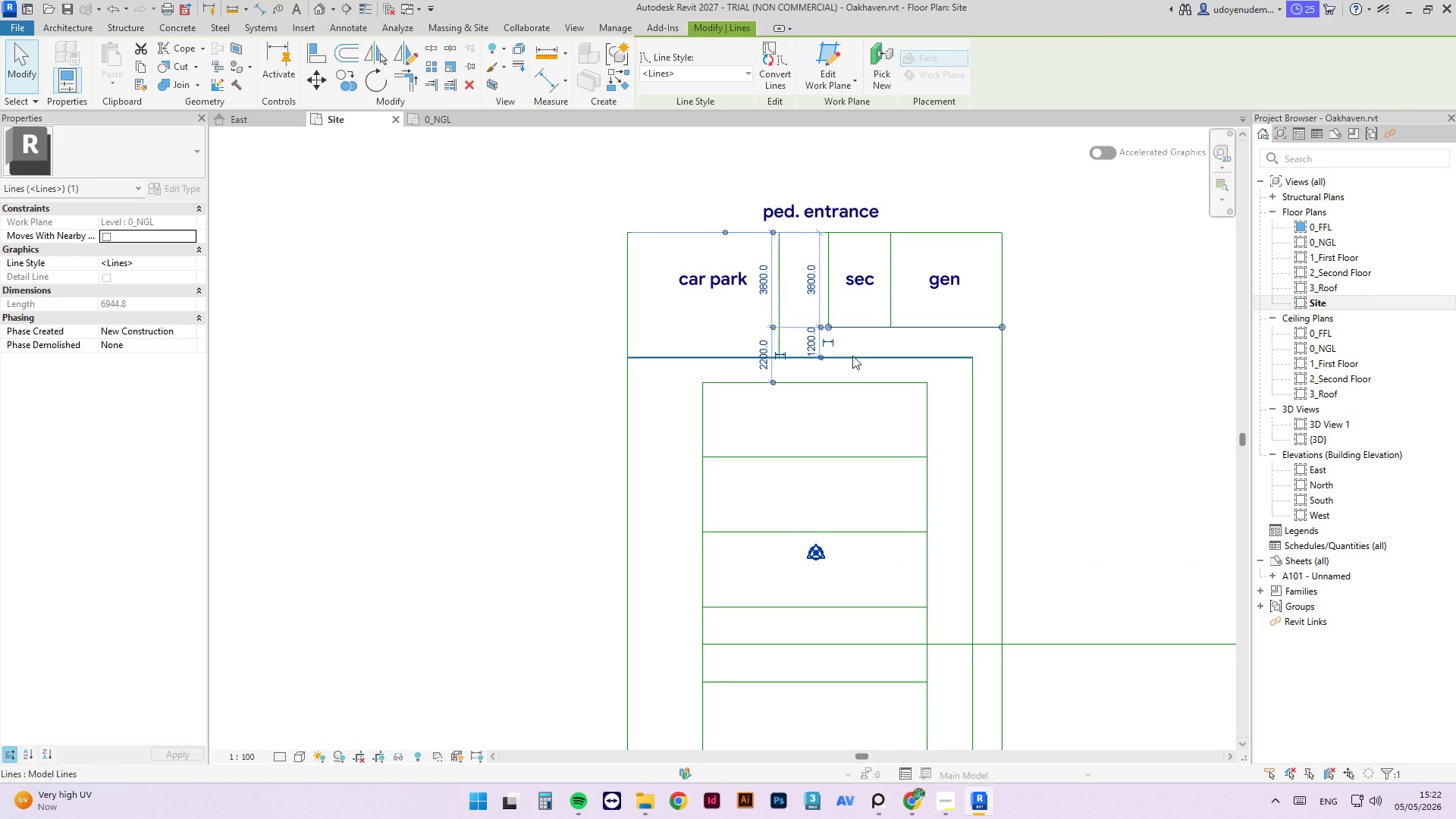 
key(I)
 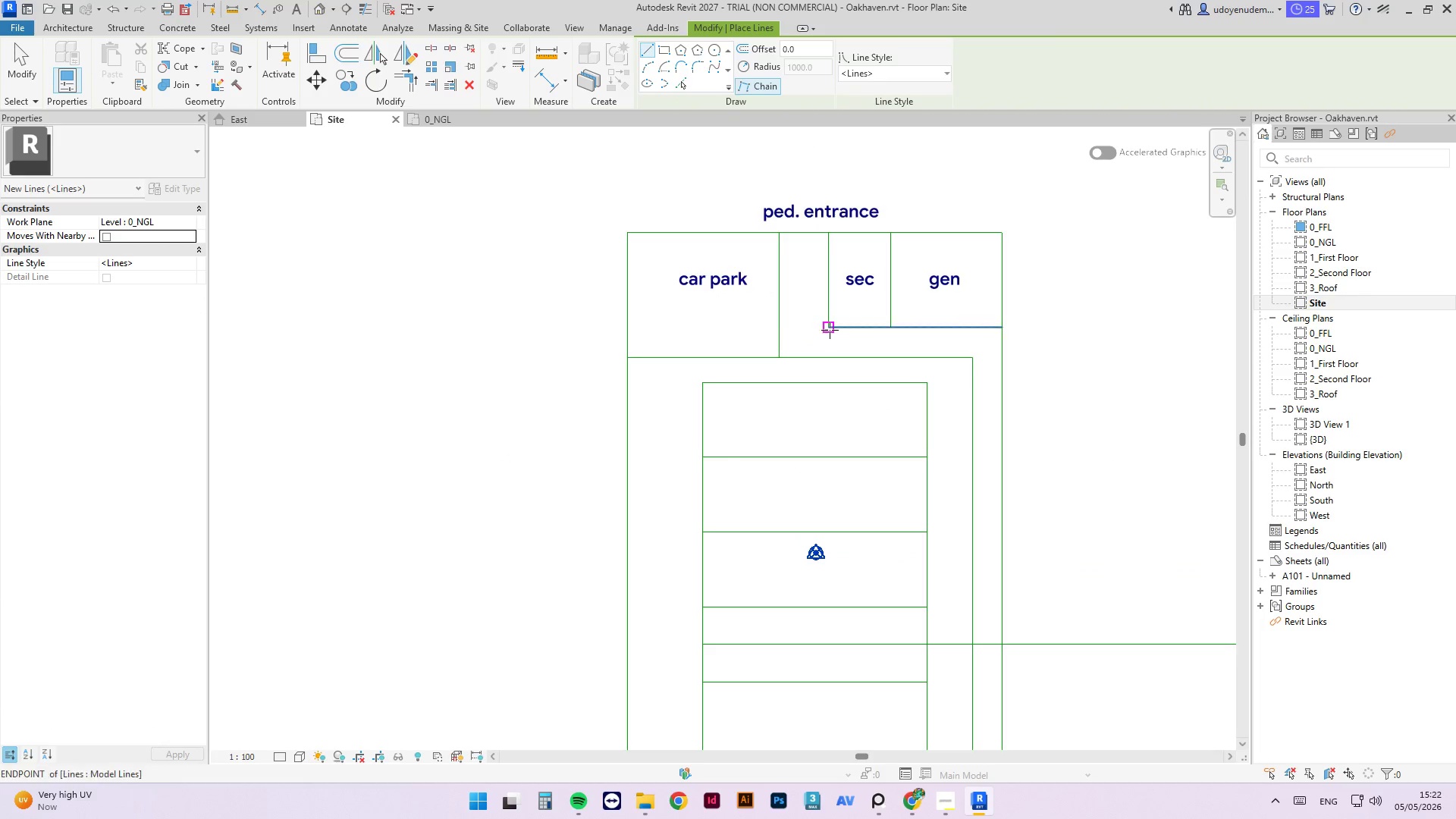 
left_click([830, 329])
 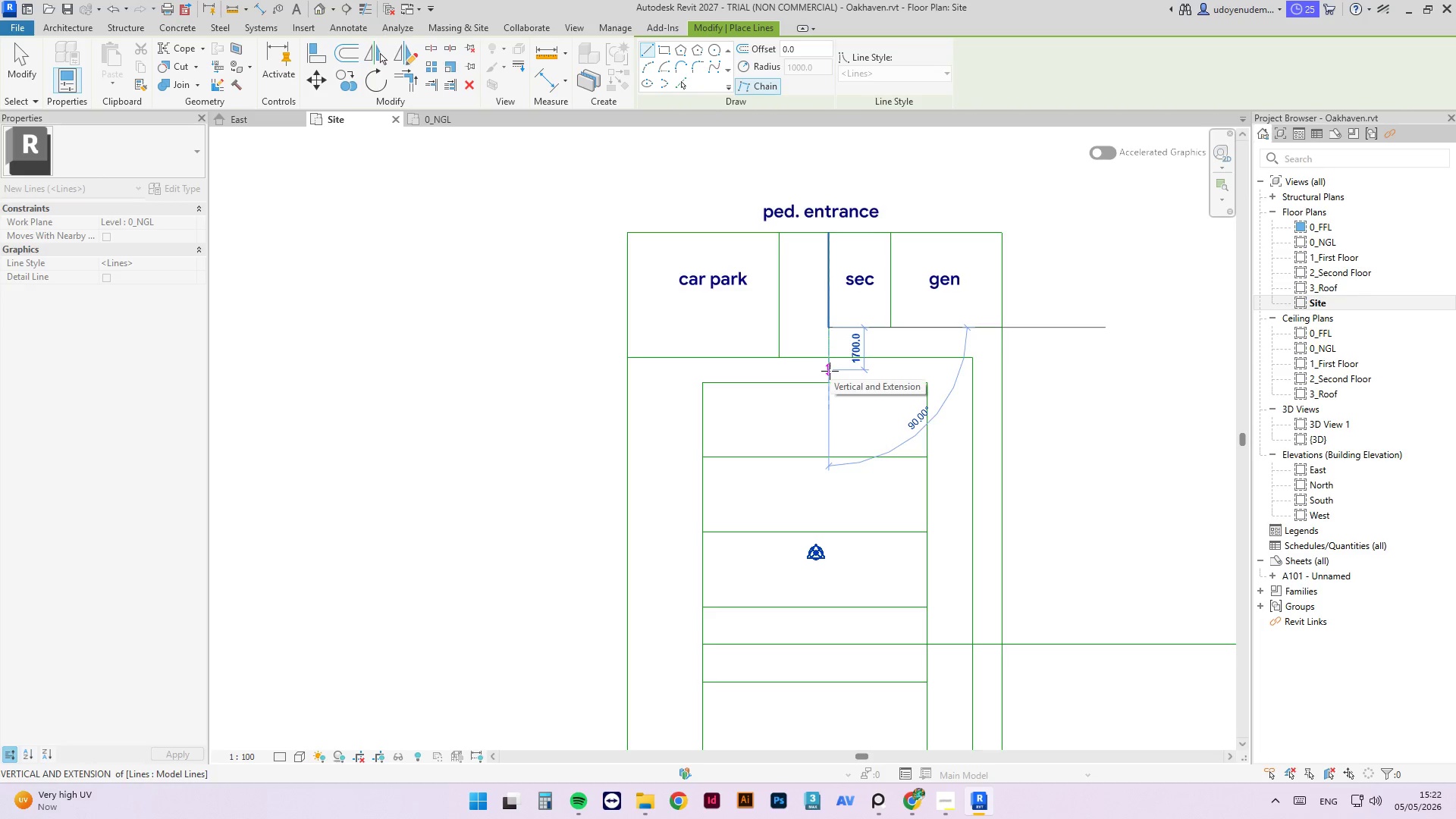 
key(Numpad2)
 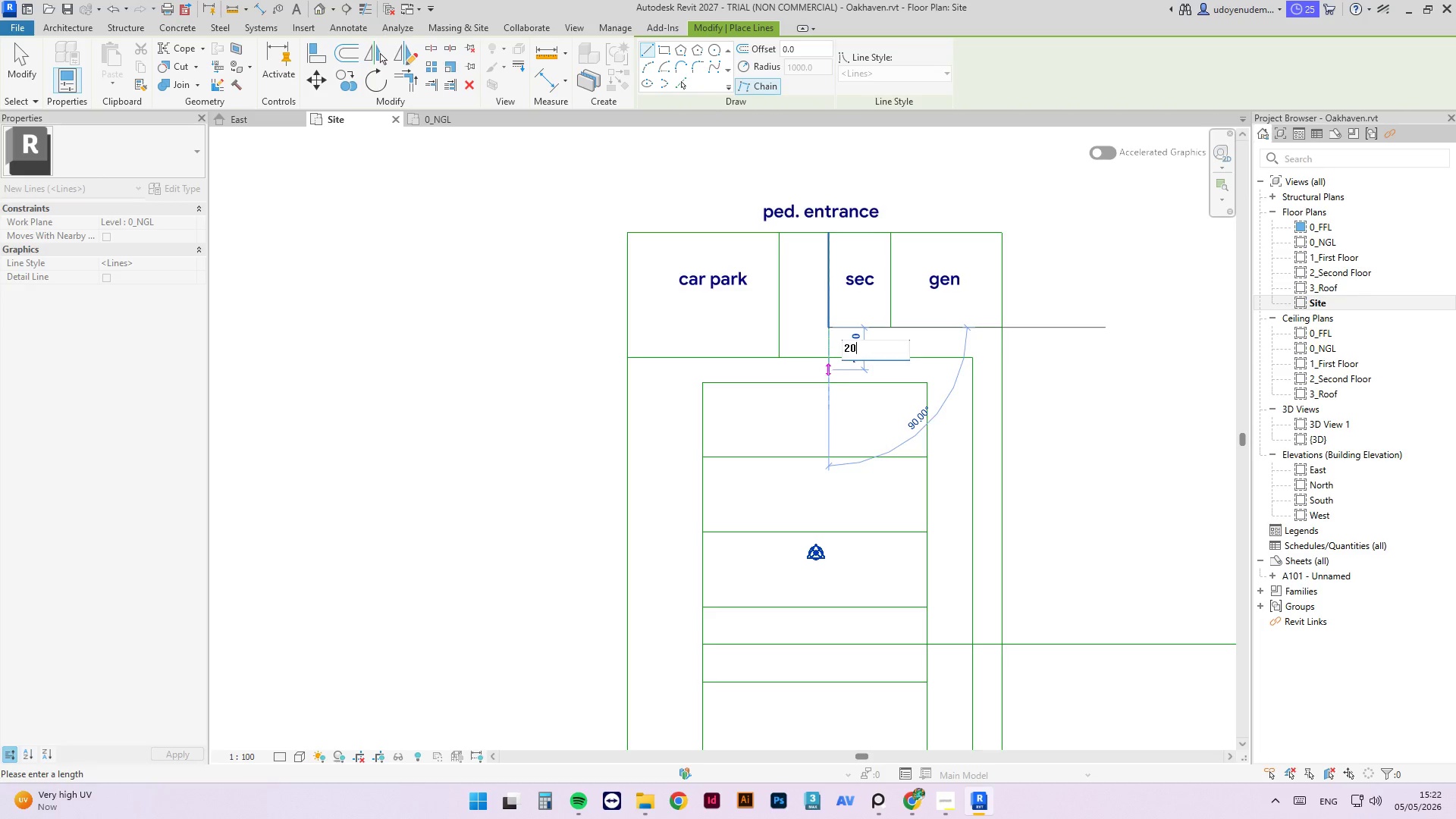 
key(Numpad0)
 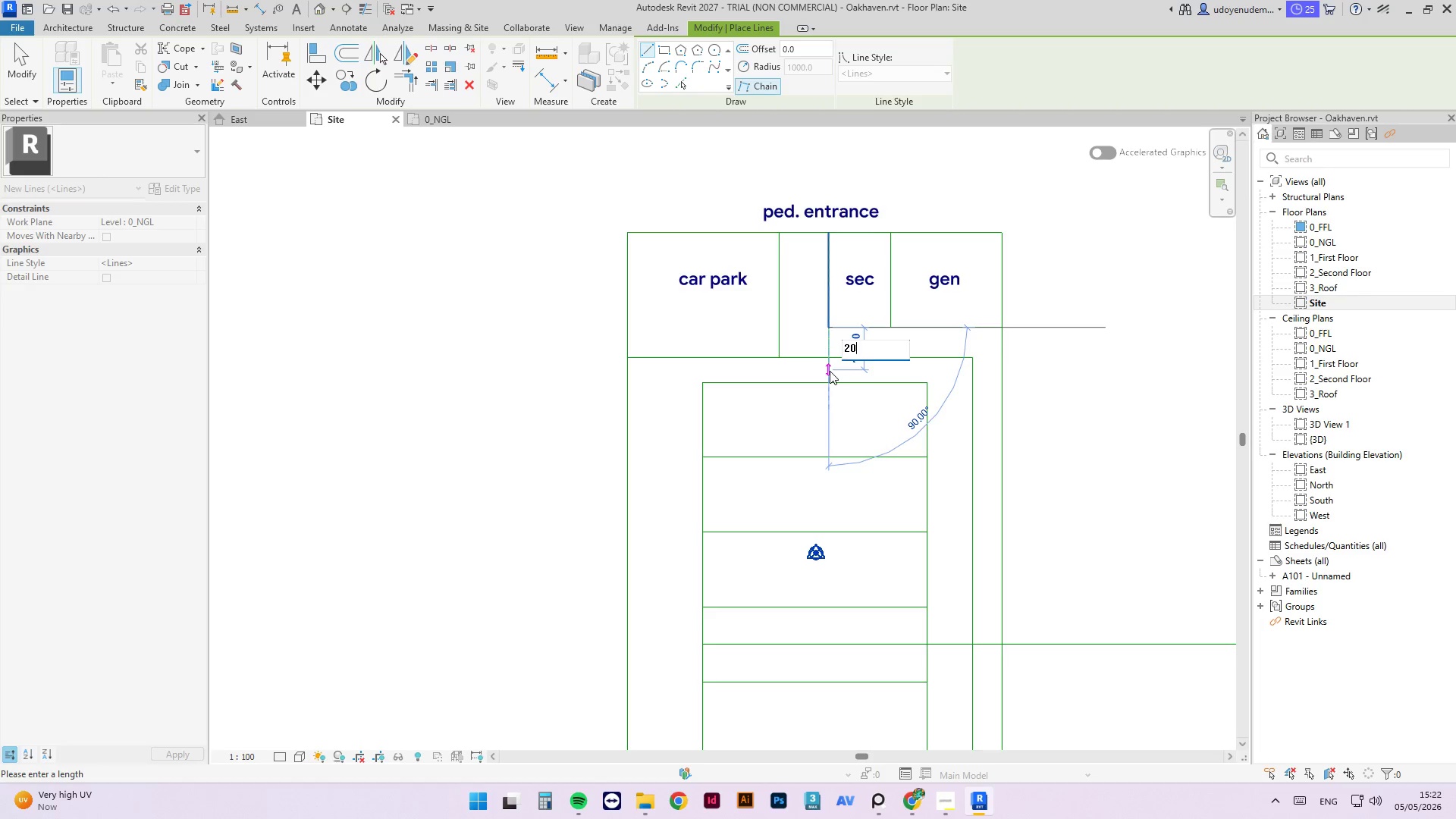 
key(Numpad0)
 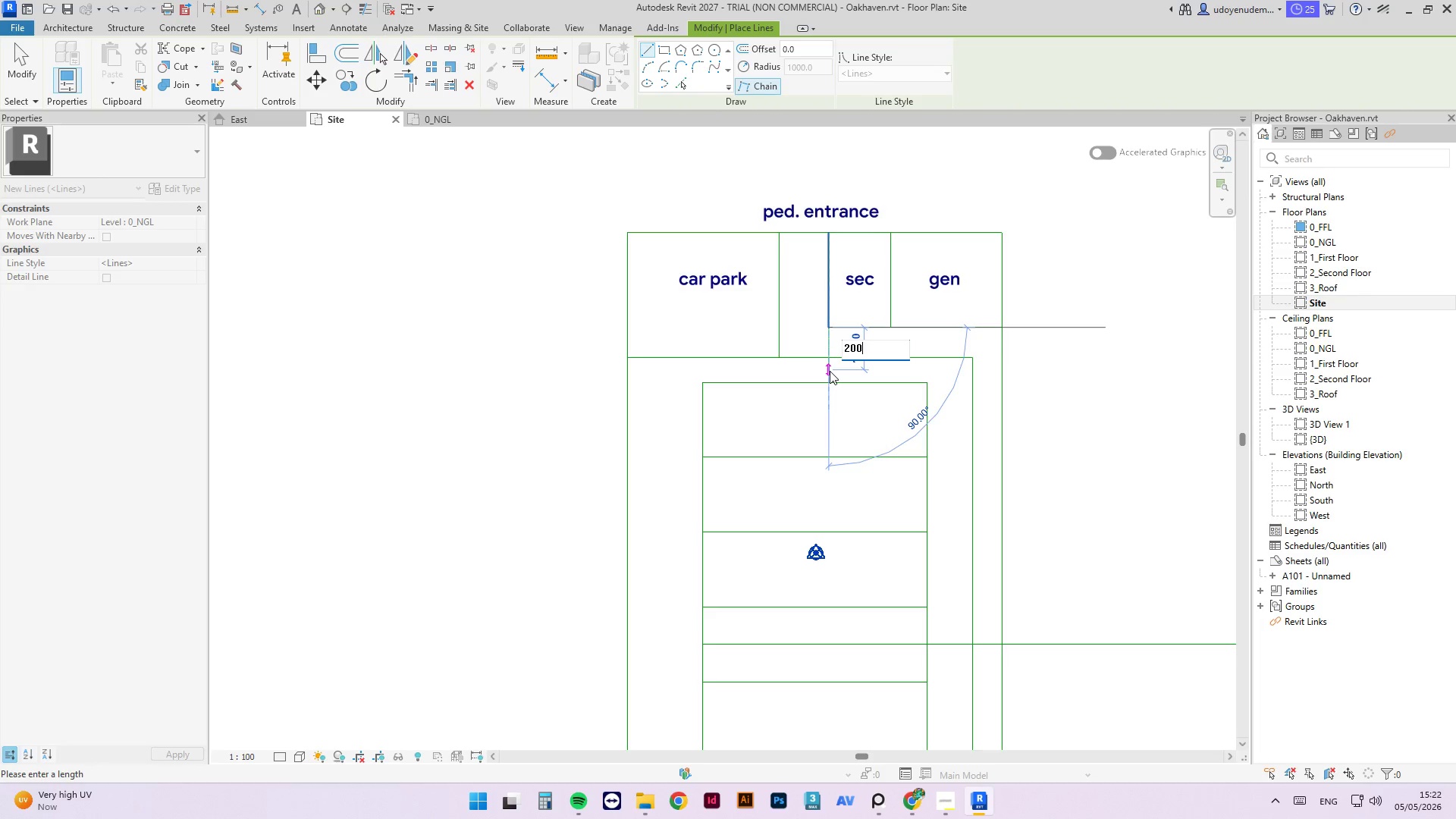 
key(Numpad0)
 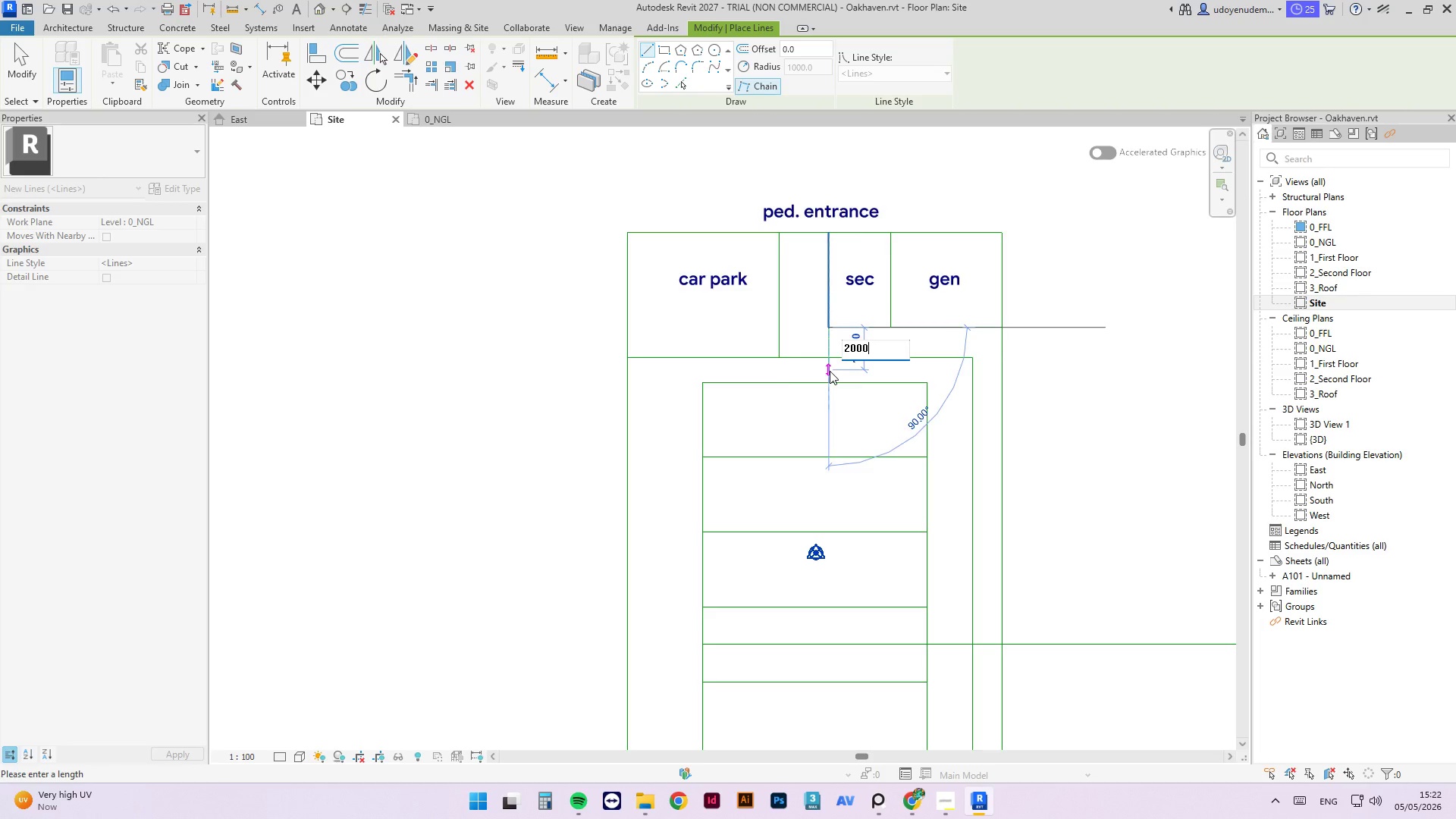 
key(NumpadEnter)
 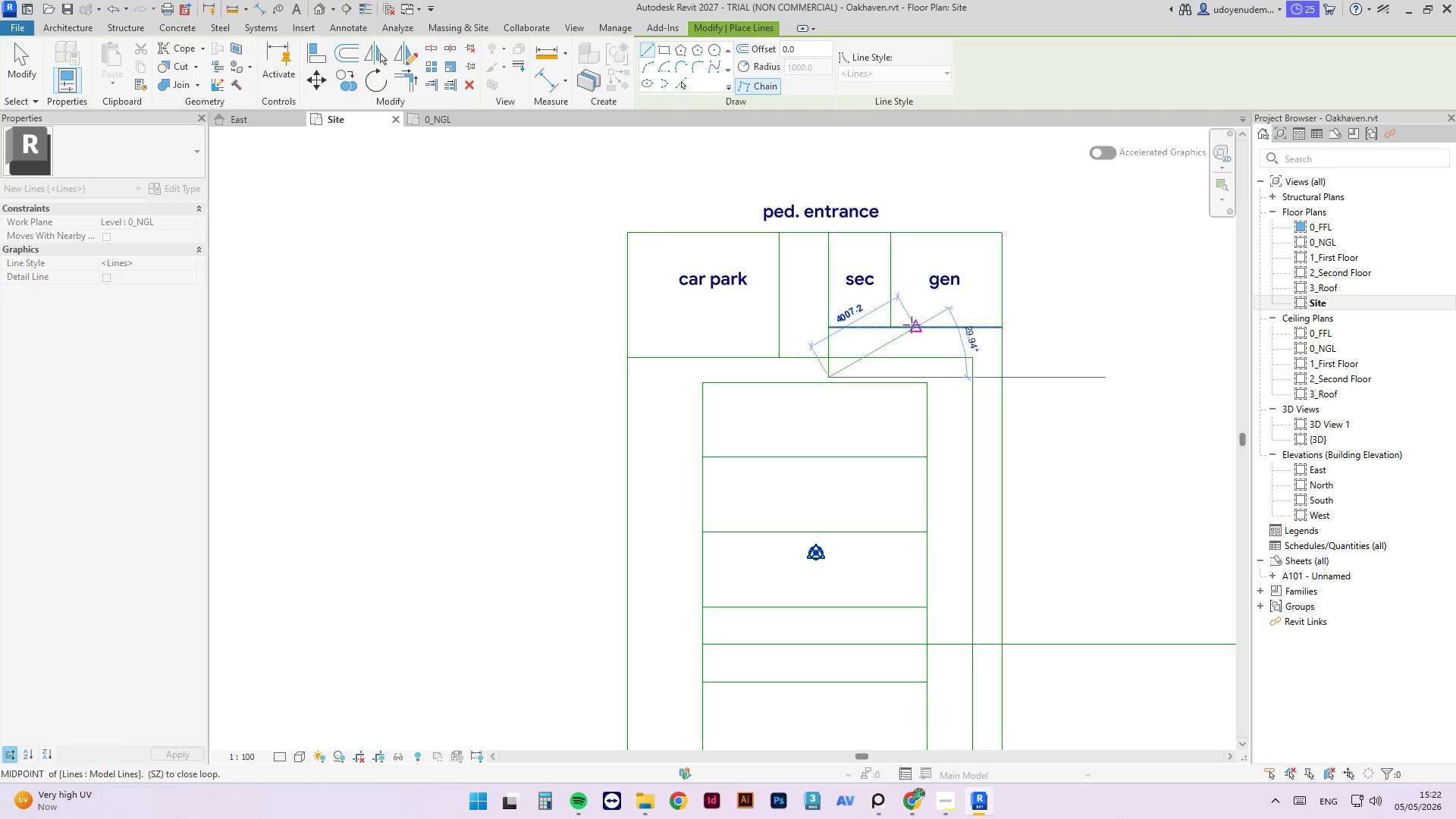 
key(Escape)
 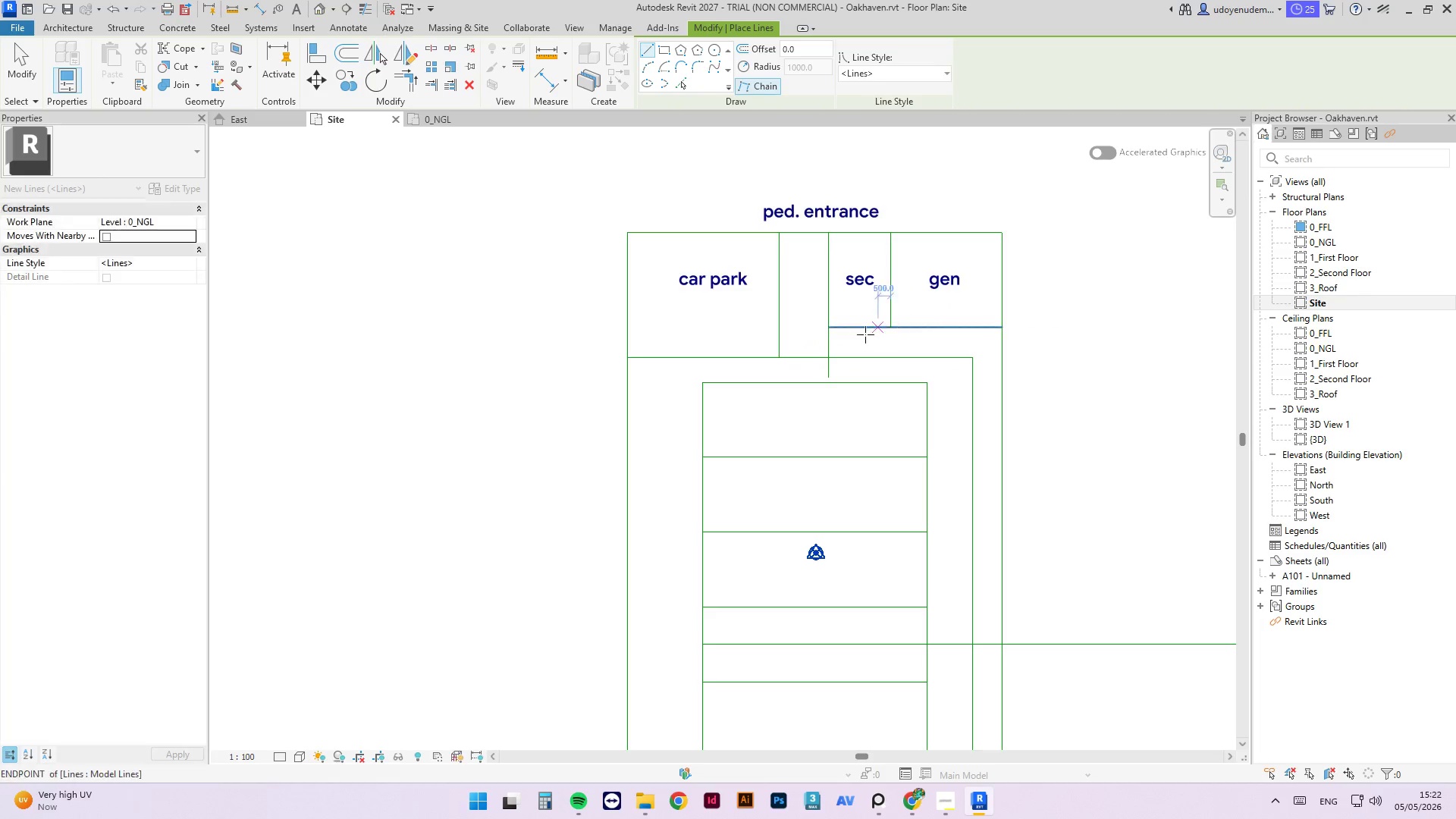 
key(Escape)
 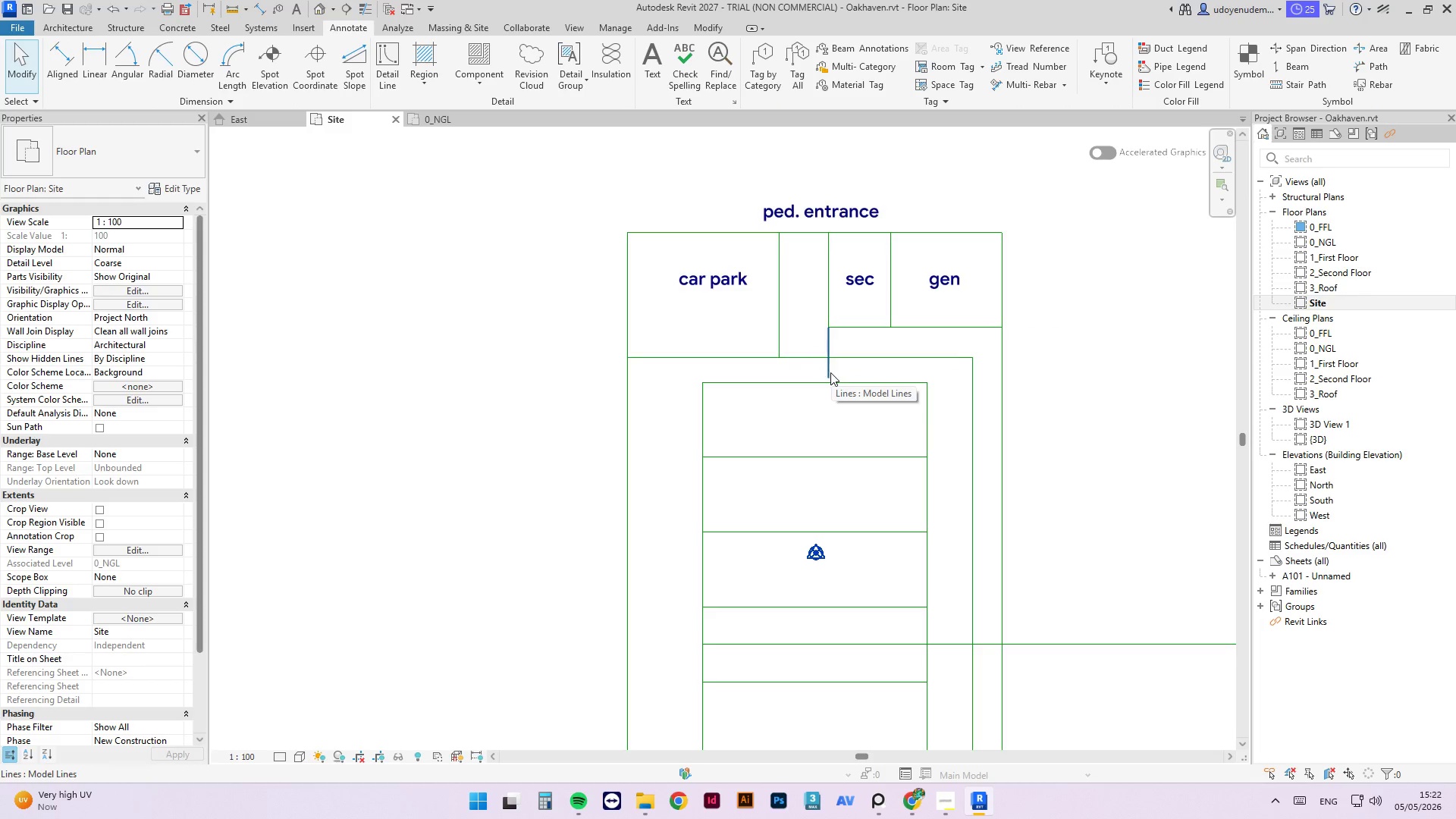 
left_click([795, 355])
 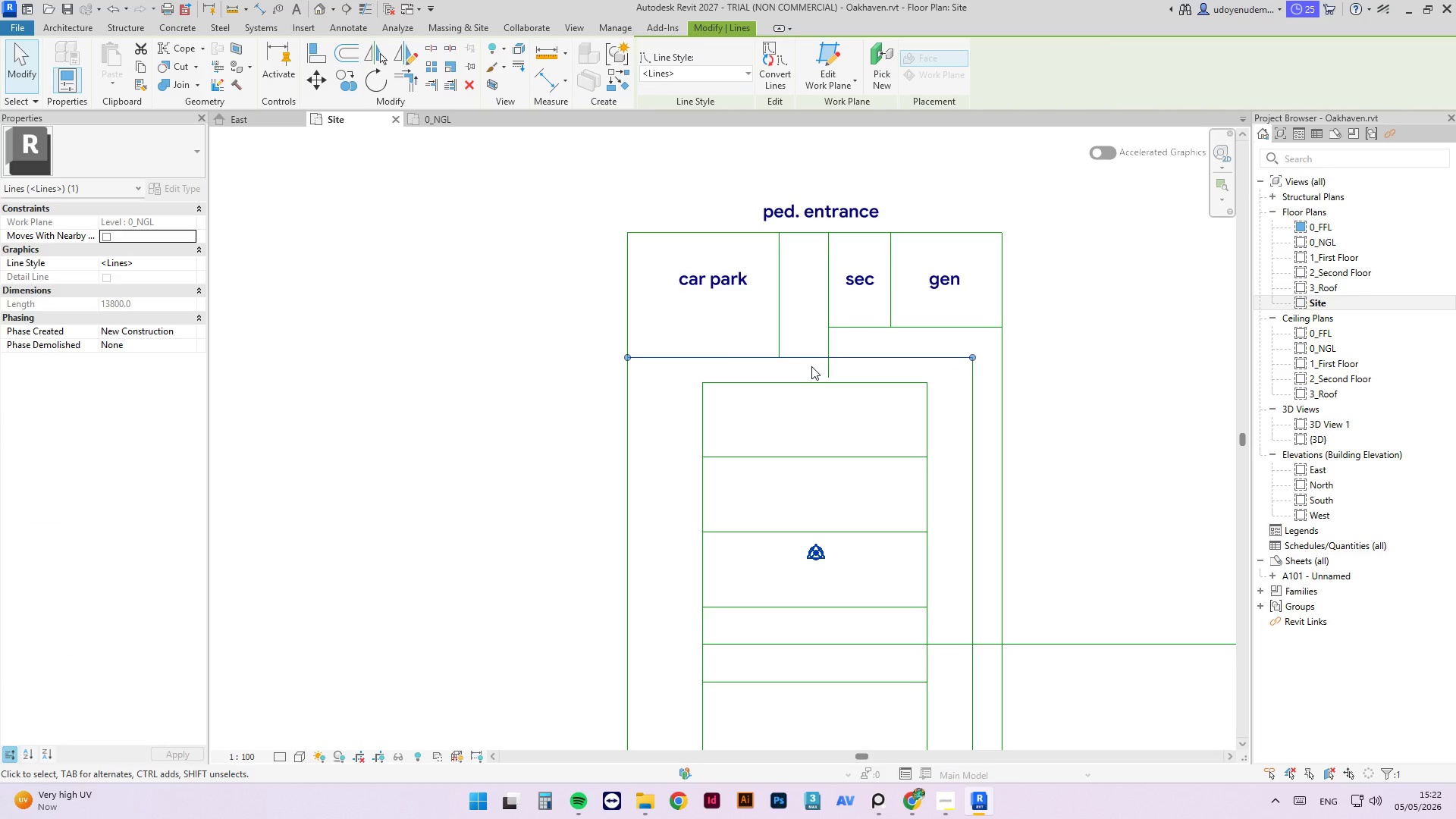 
key(Escape)
 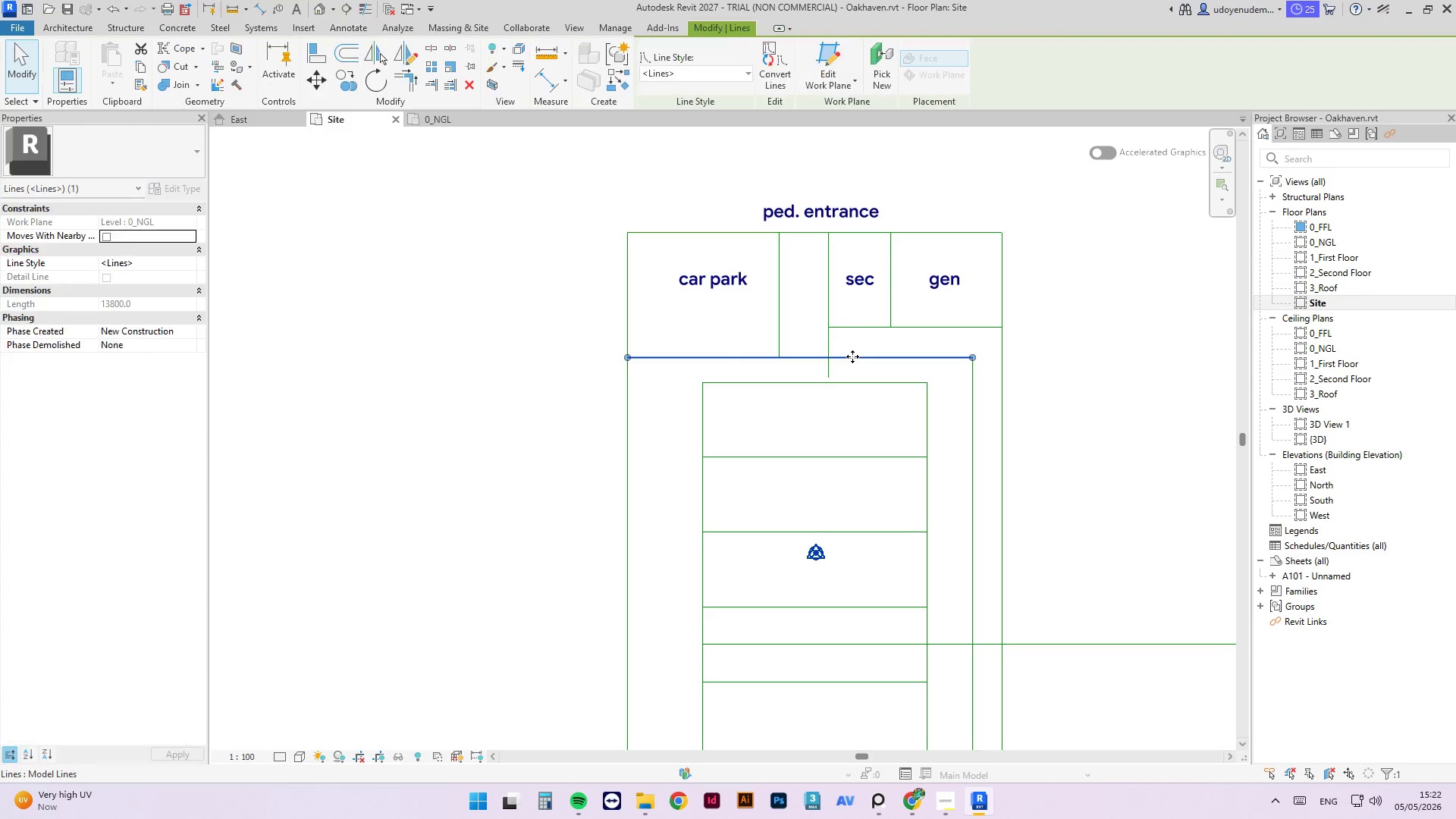 
left_click_drag(start_coordinate=[971, 353], to_coordinate=[774, 359])
 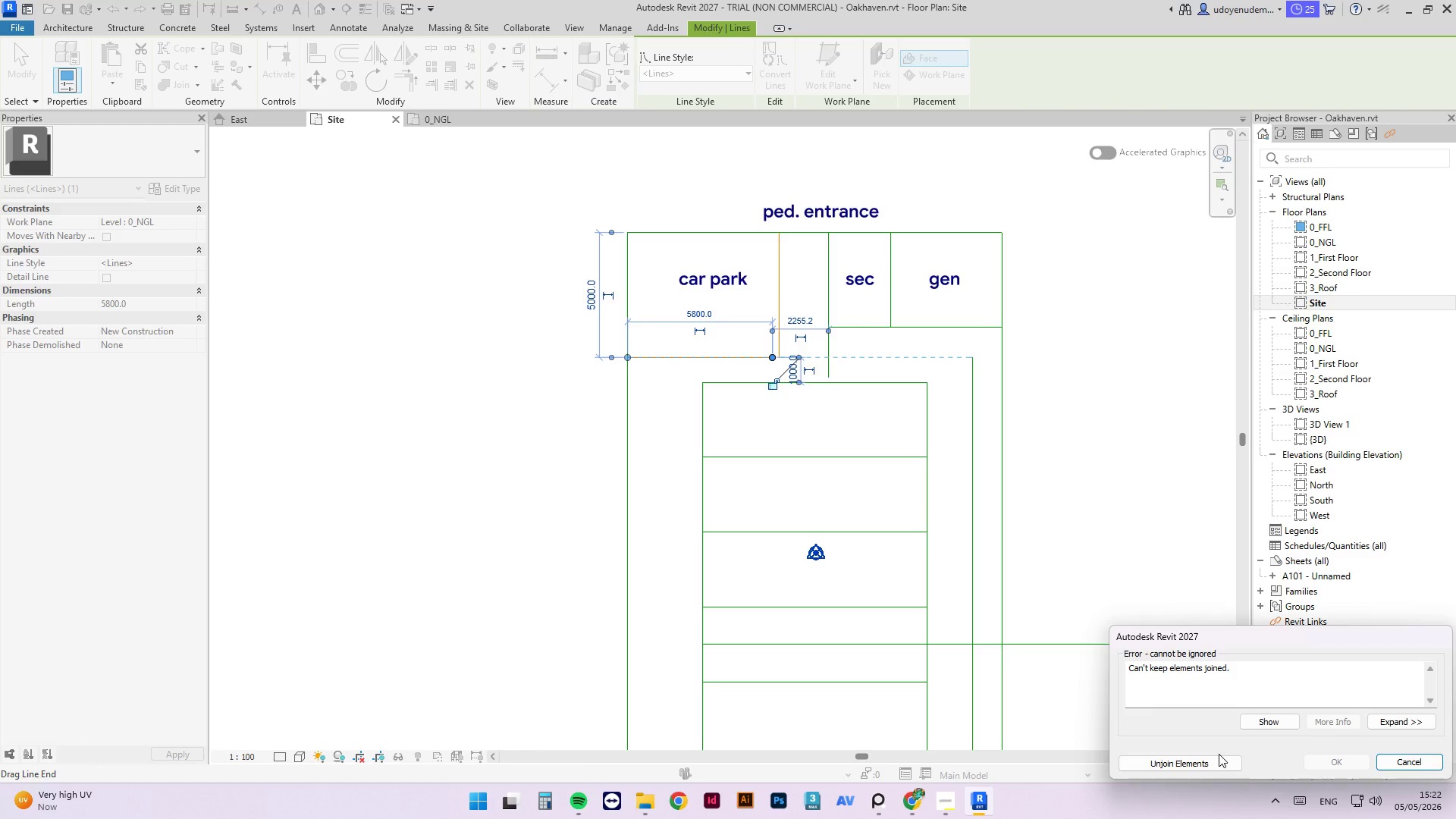 
double_click([1217, 757])
 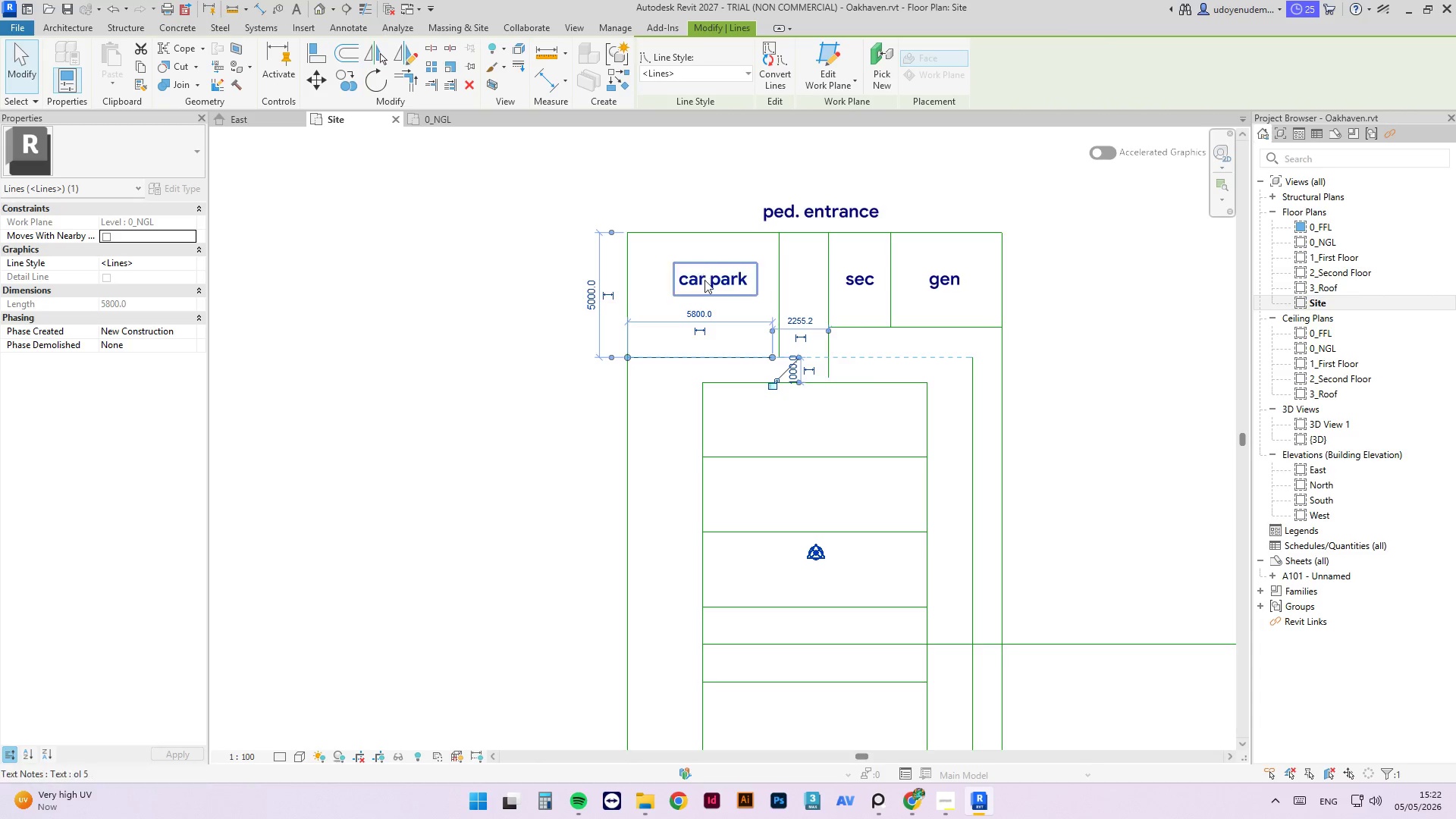 
key(Escape)
 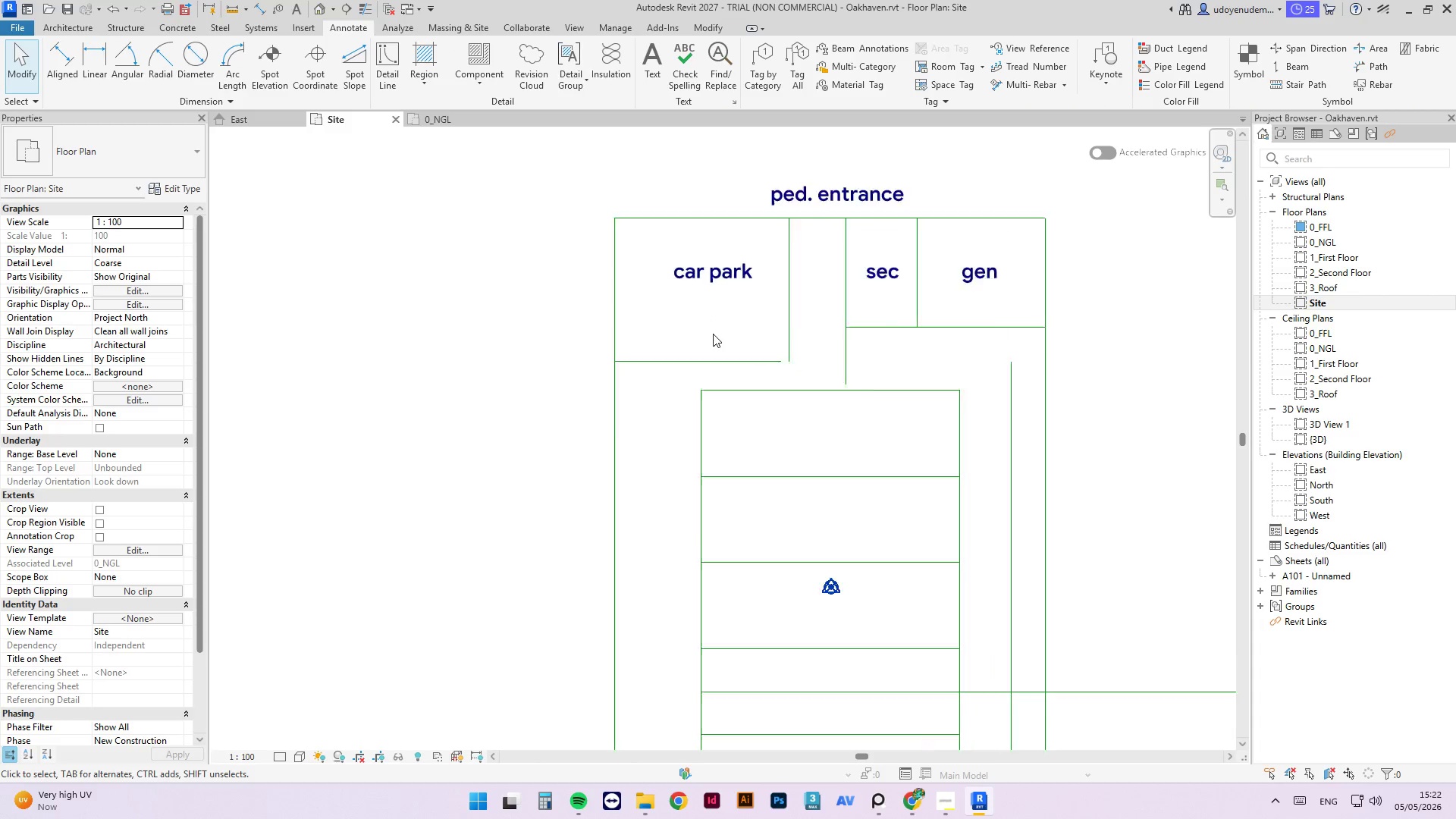 
left_click([726, 367])
 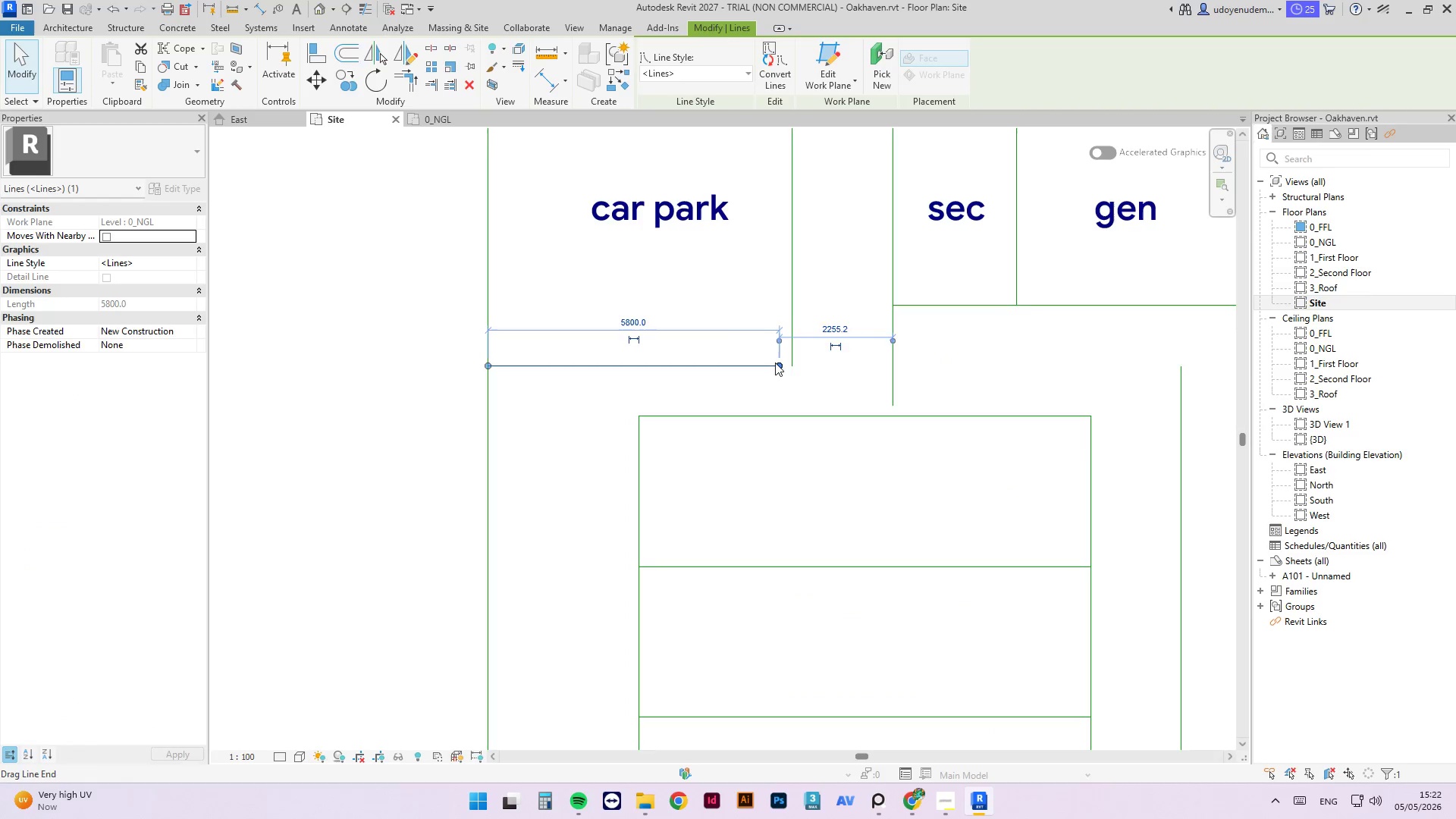 
scroll: coordinate [795, 378], scroll_direction: up, amount: 5.0
 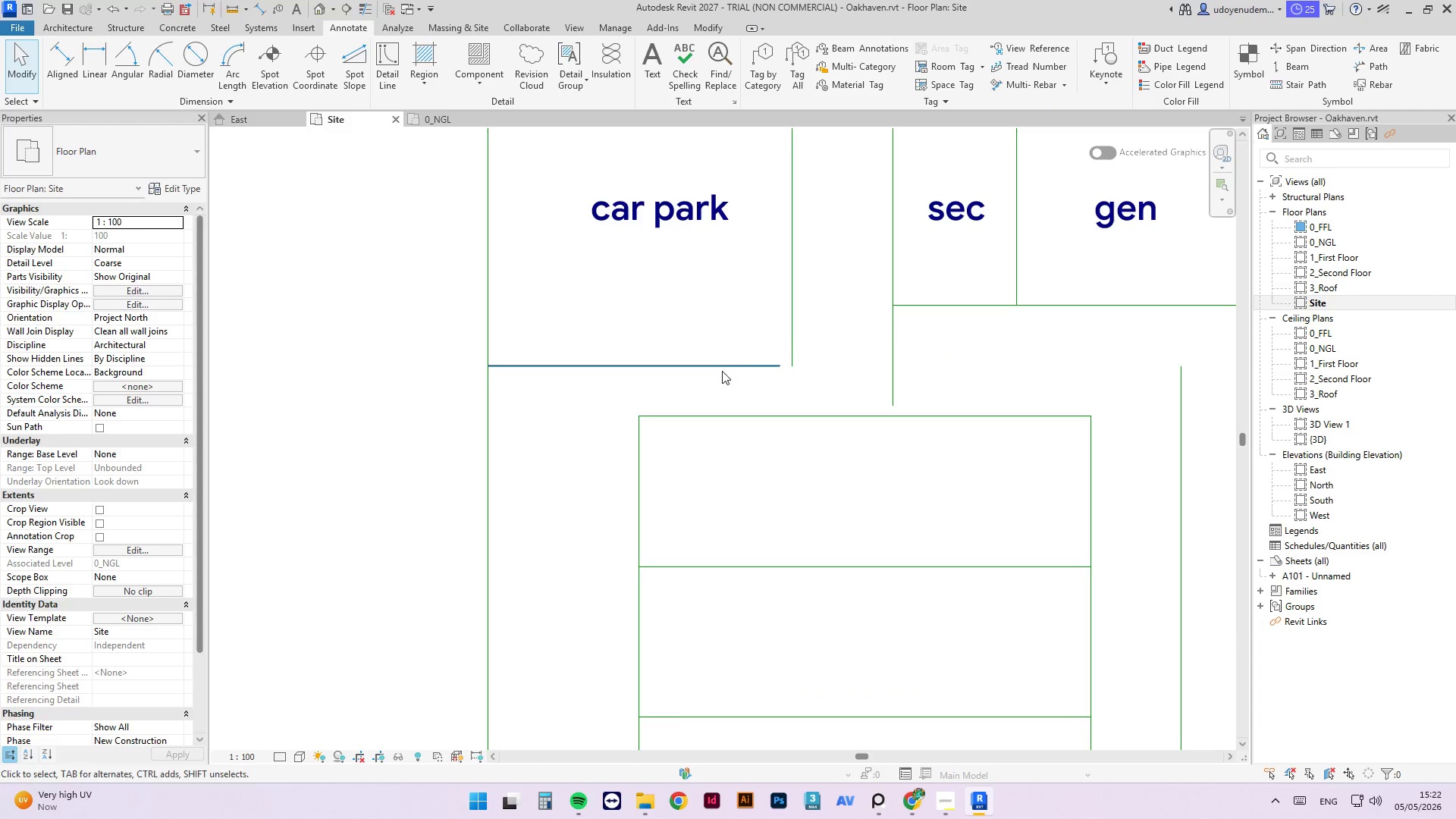 
left_click_drag(start_coordinate=[780, 365], to_coordinate=[790, 366])
 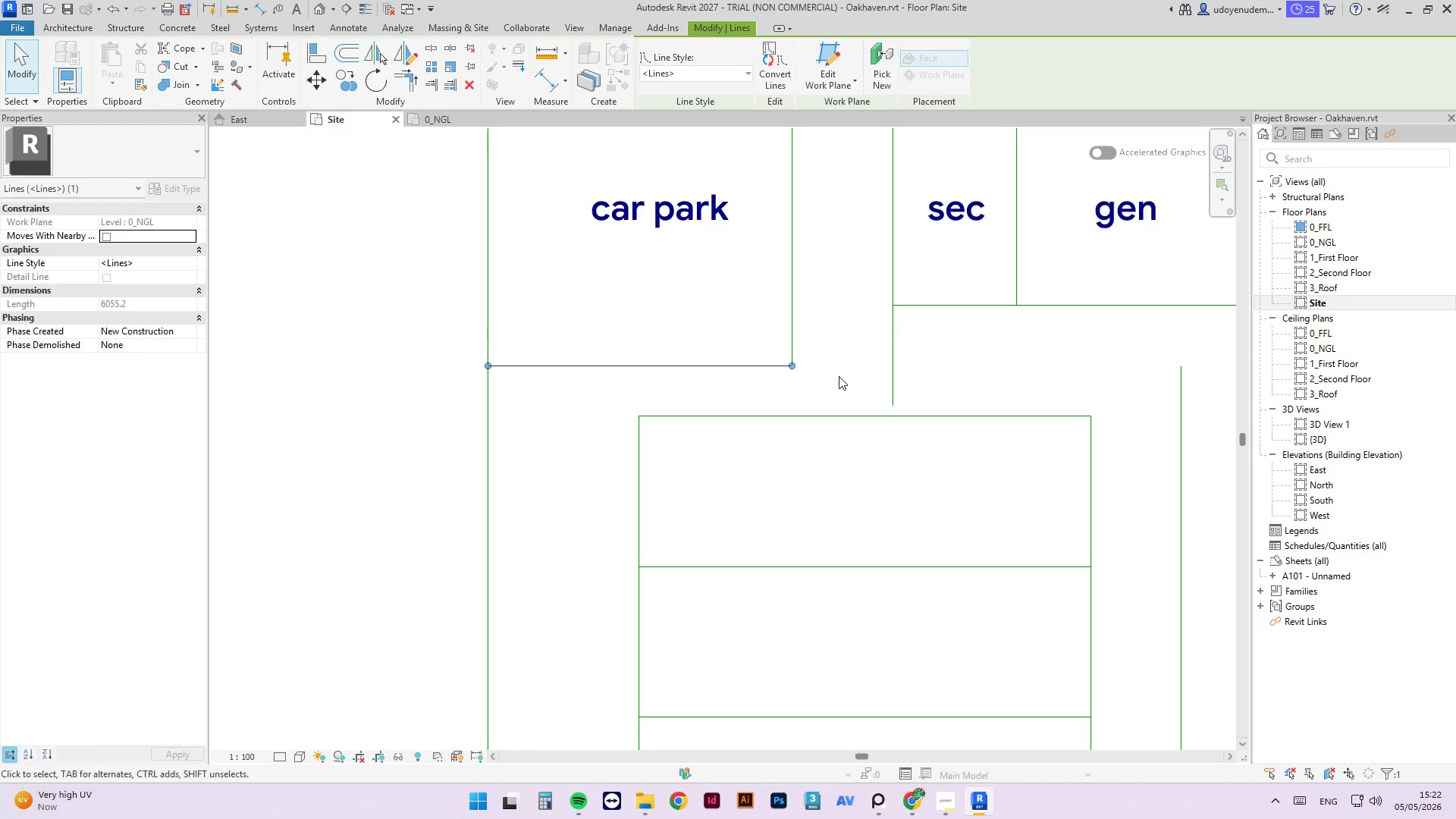 
left_click([839, 376])
 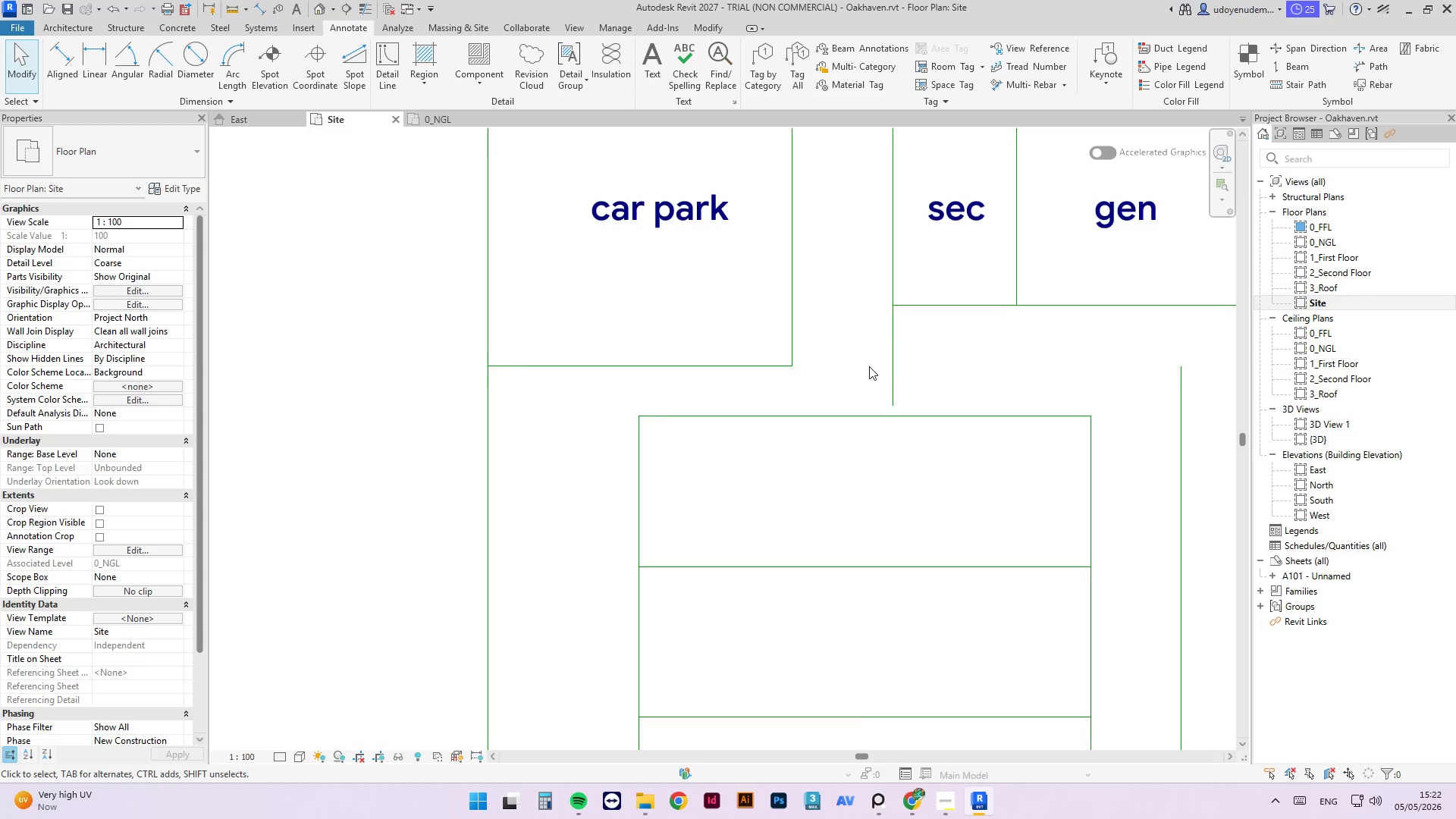 
scroll: coordinate [891, 386], scroll_direction: down, amount: 3.0
 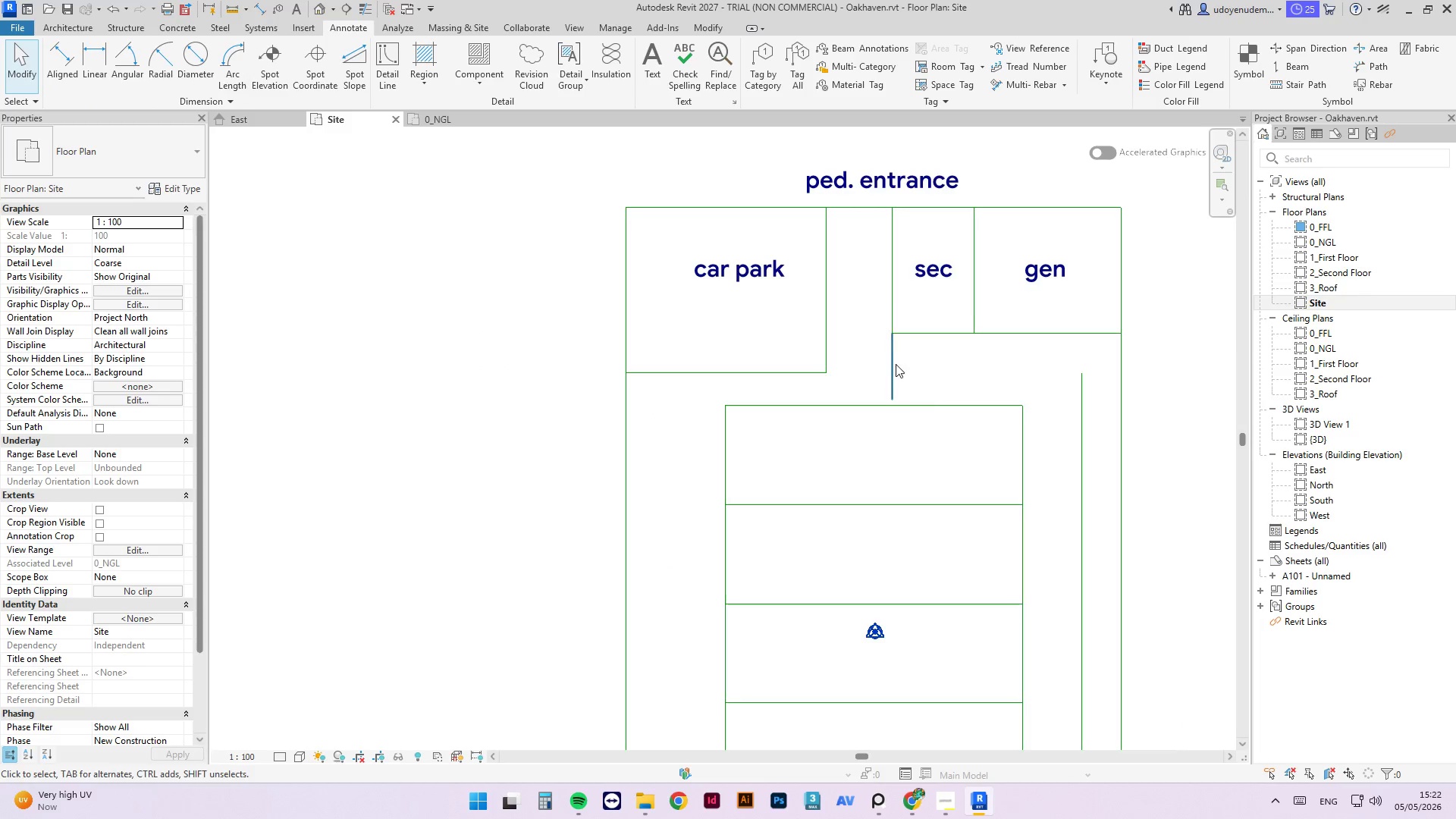 
double_click([892, 362])
 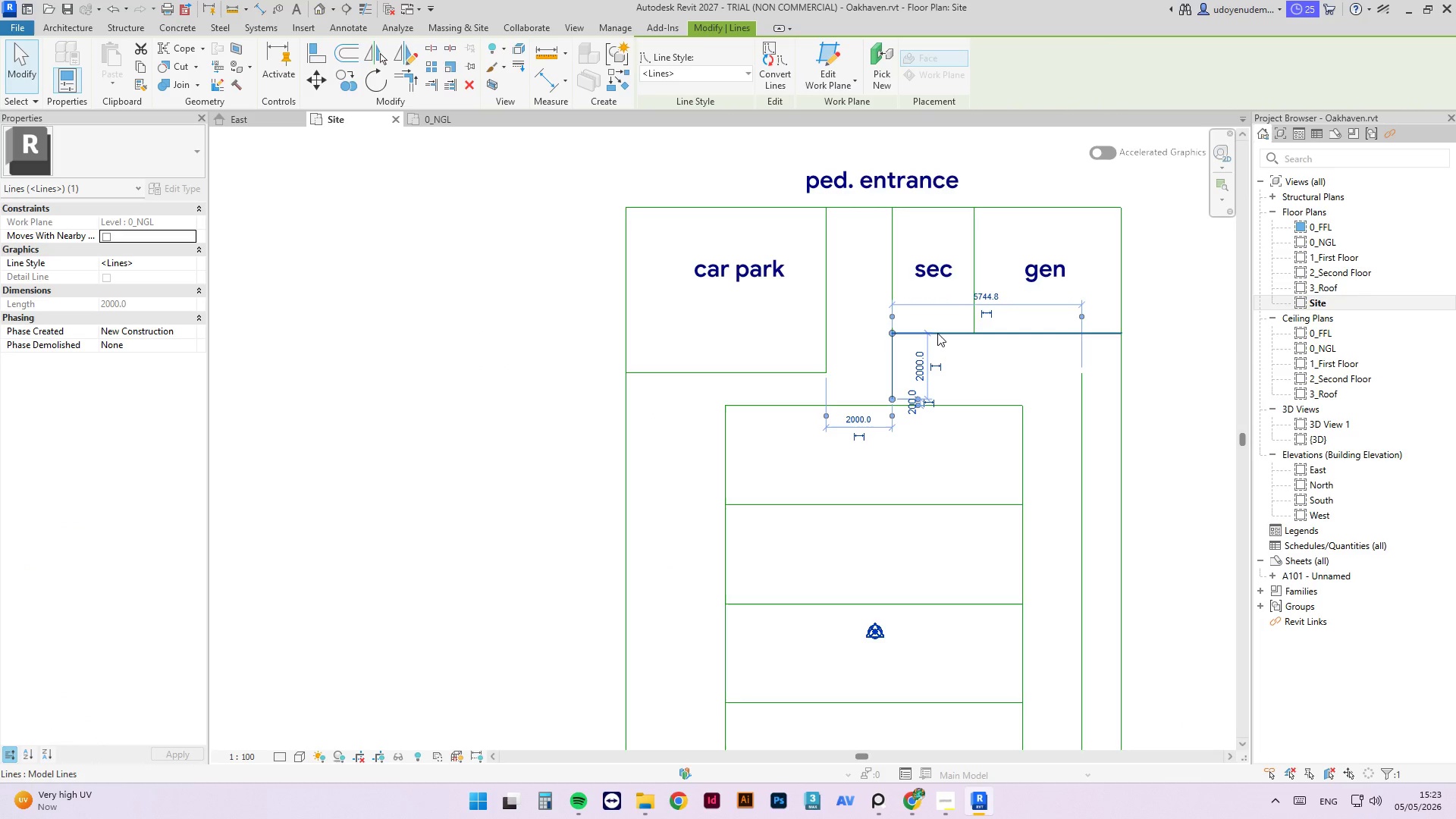 
key(Delete)
 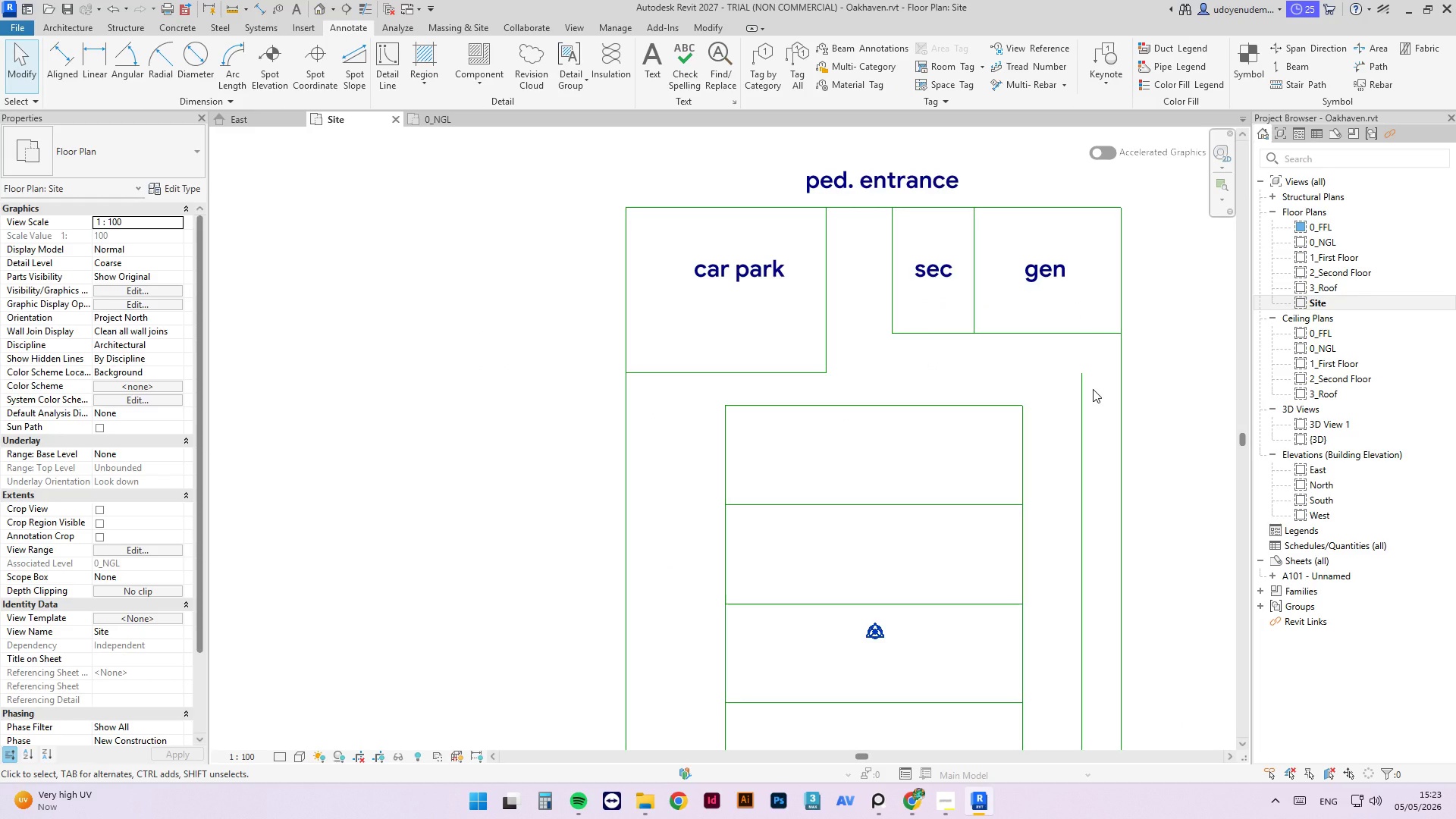 
left_click([1093, 389])
 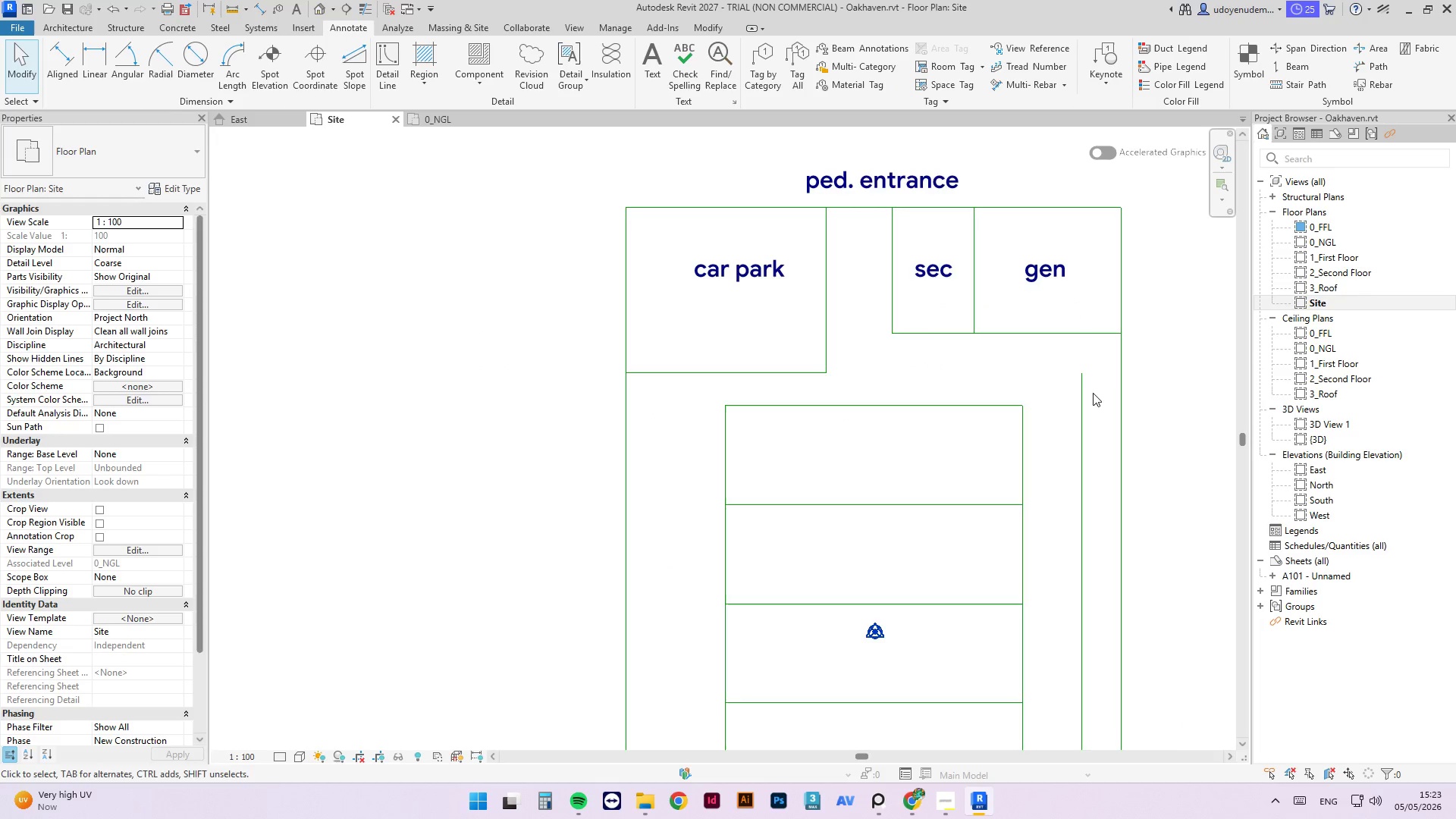 
left_click([1084, 393])
 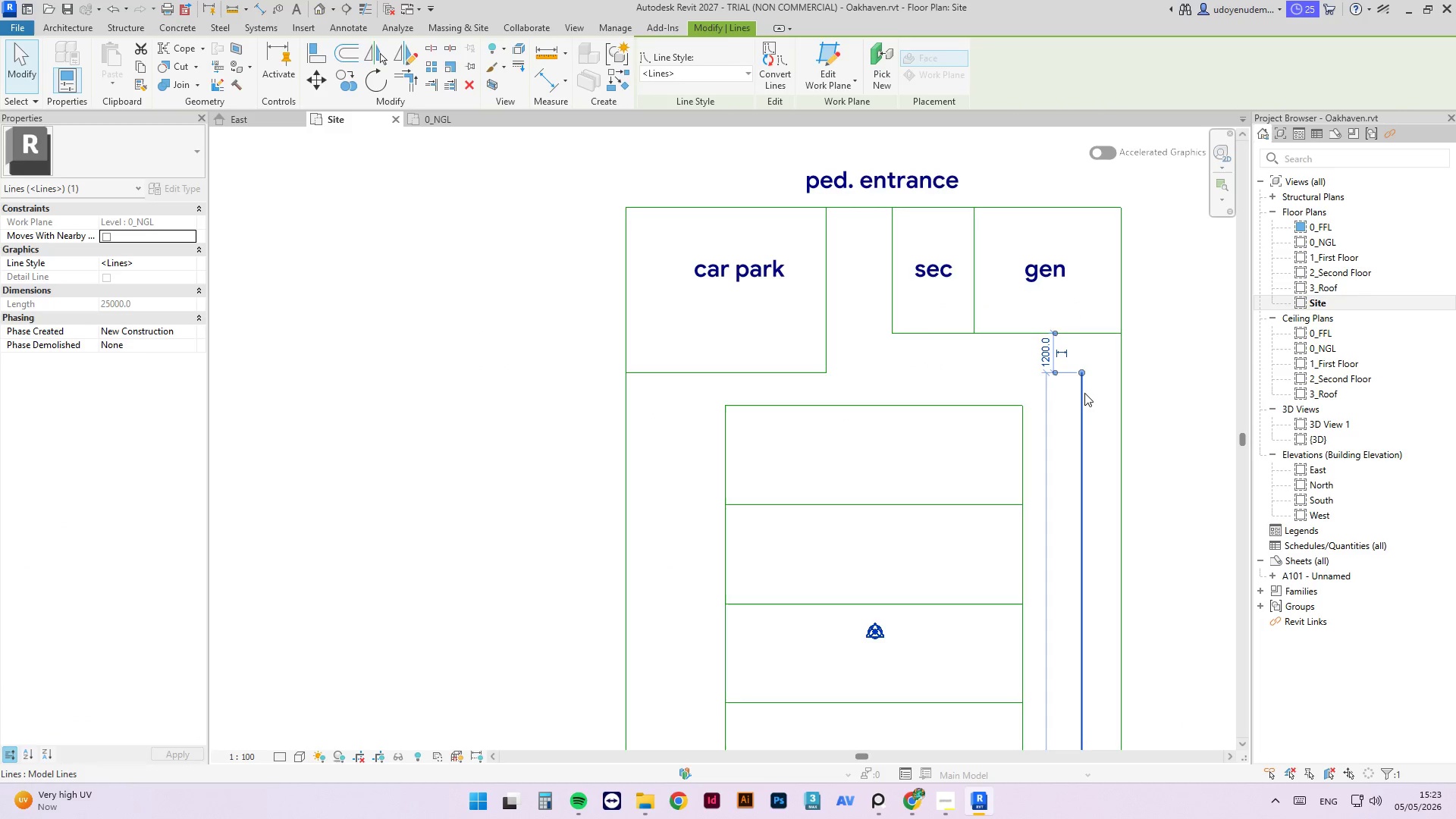 
key(Delete)
 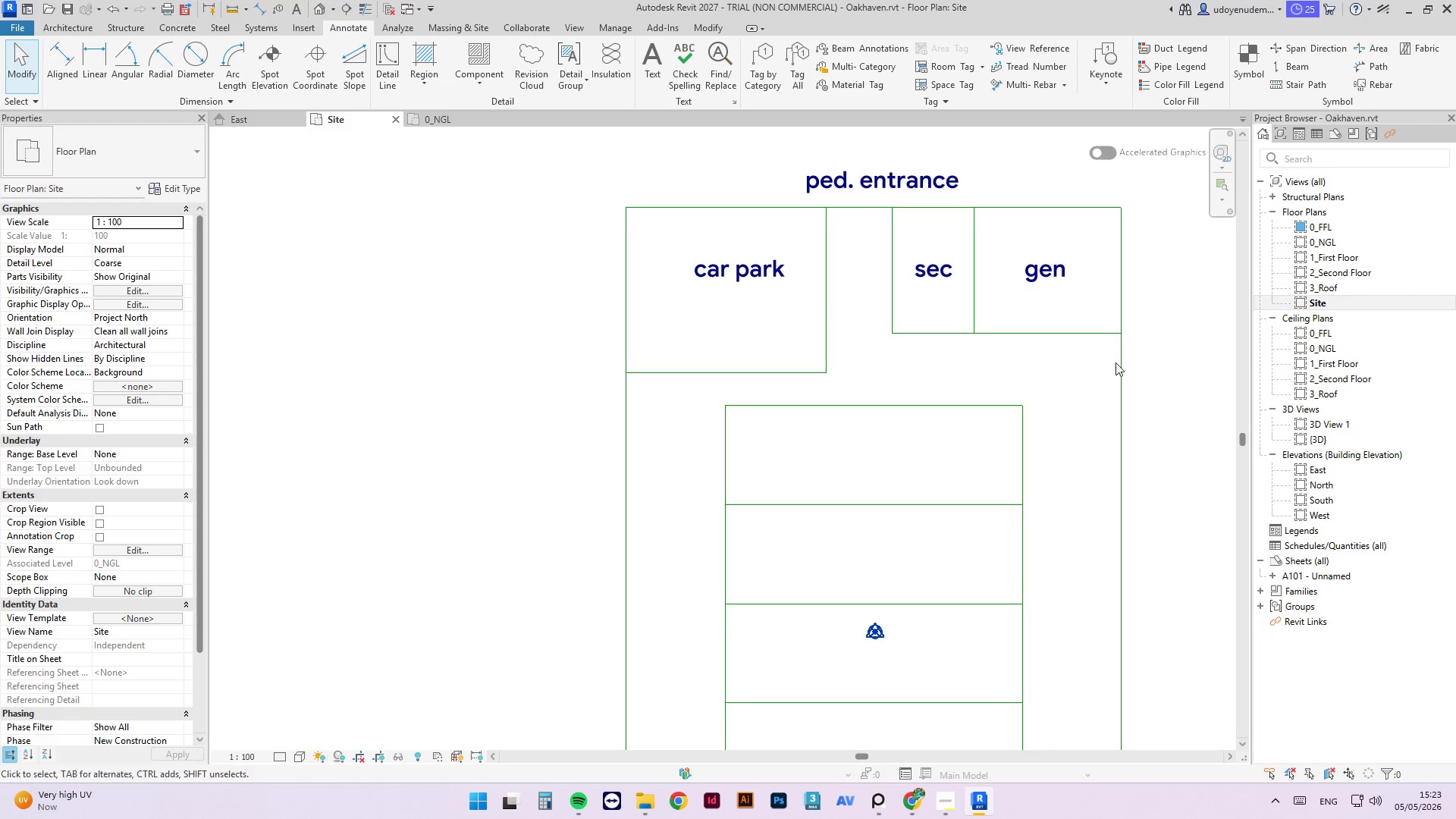 
left_click([1120, 358])
 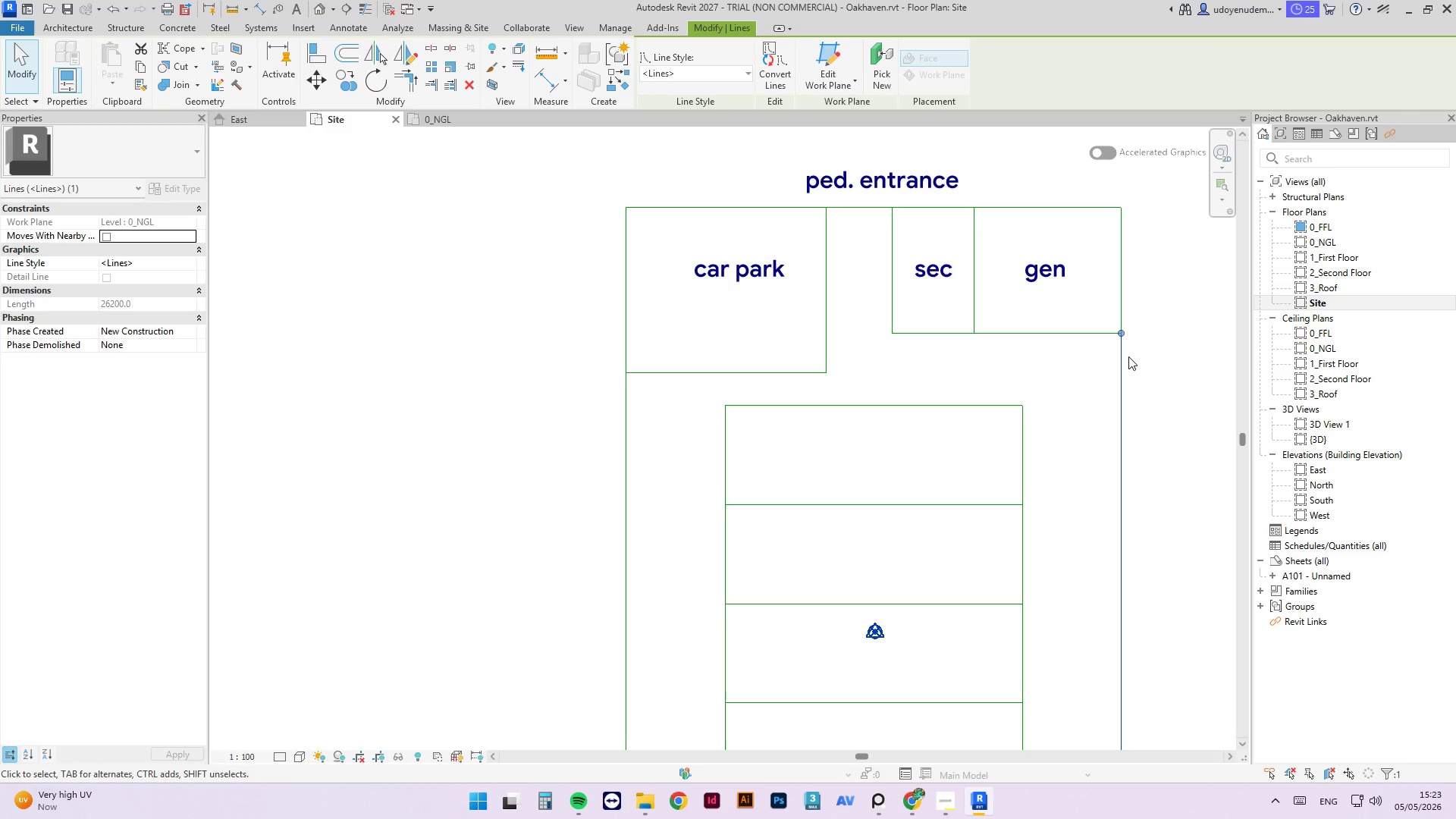 
type(OF)
 